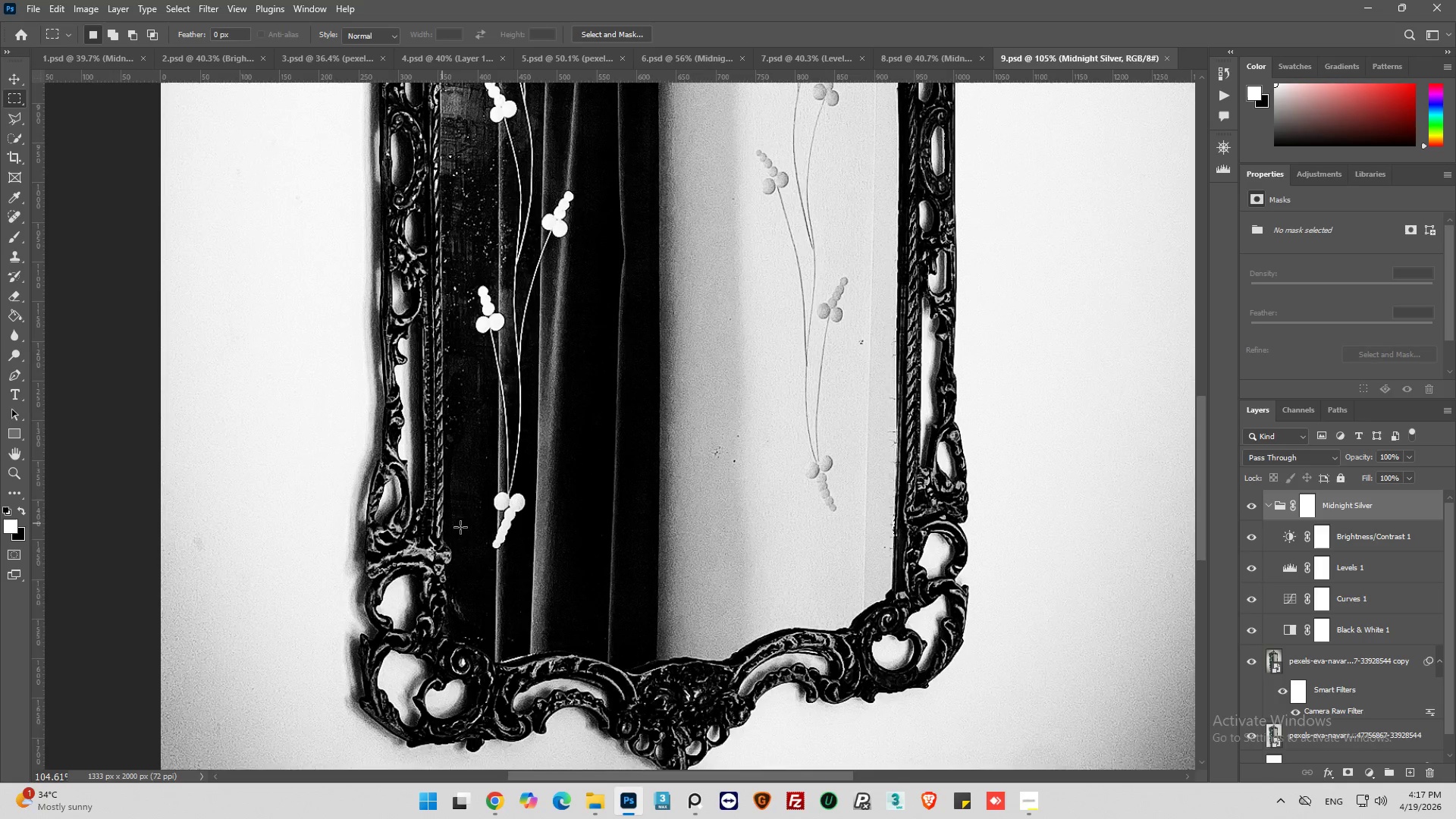 
scroll: coordinate [460, 528], scroll_direction: up, amount: 58.0
 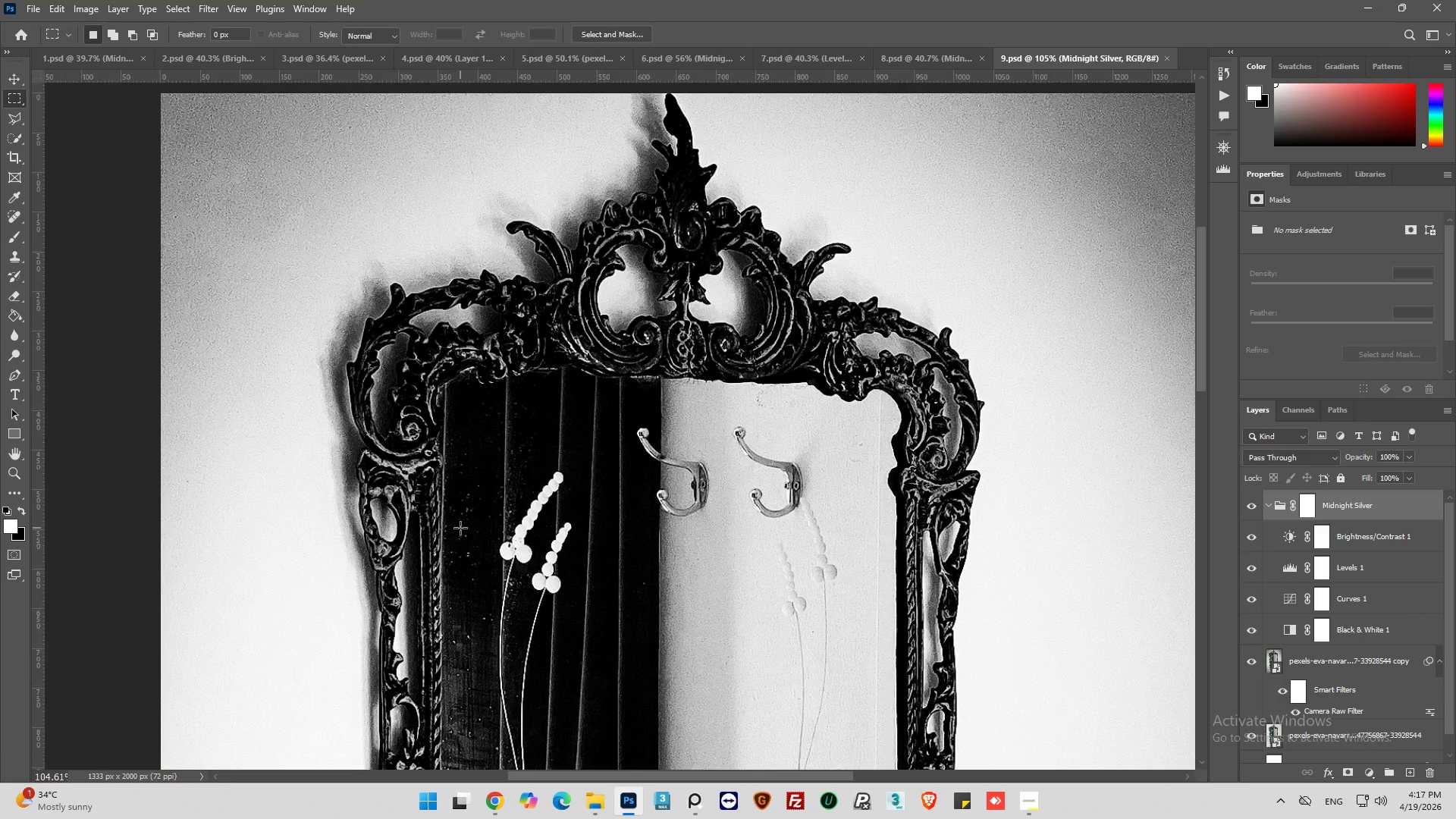 
scroll: coordinate [513, 557], scroll_direction: down, amount: 11.0
 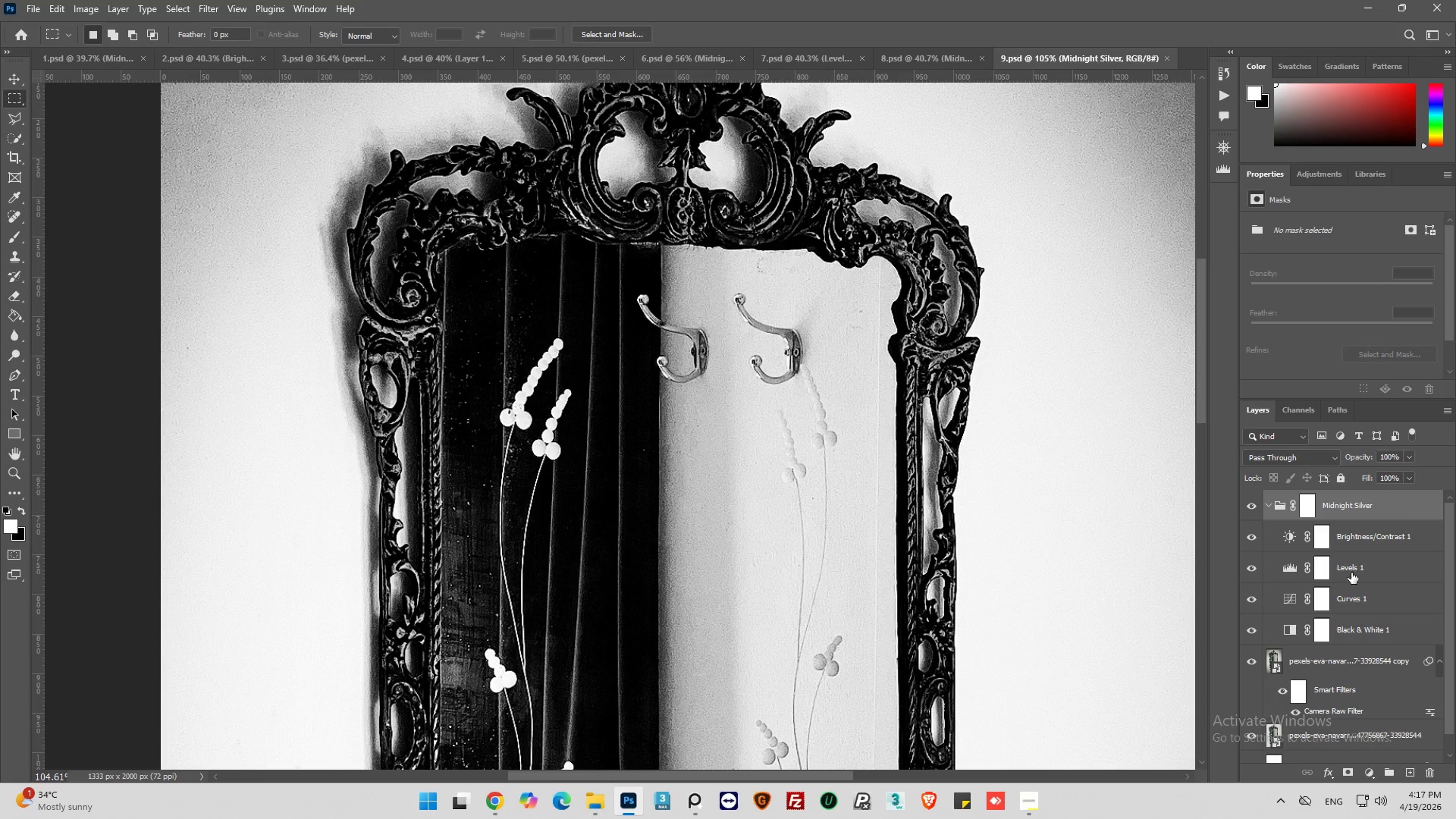 
left_click([1274, 661])
 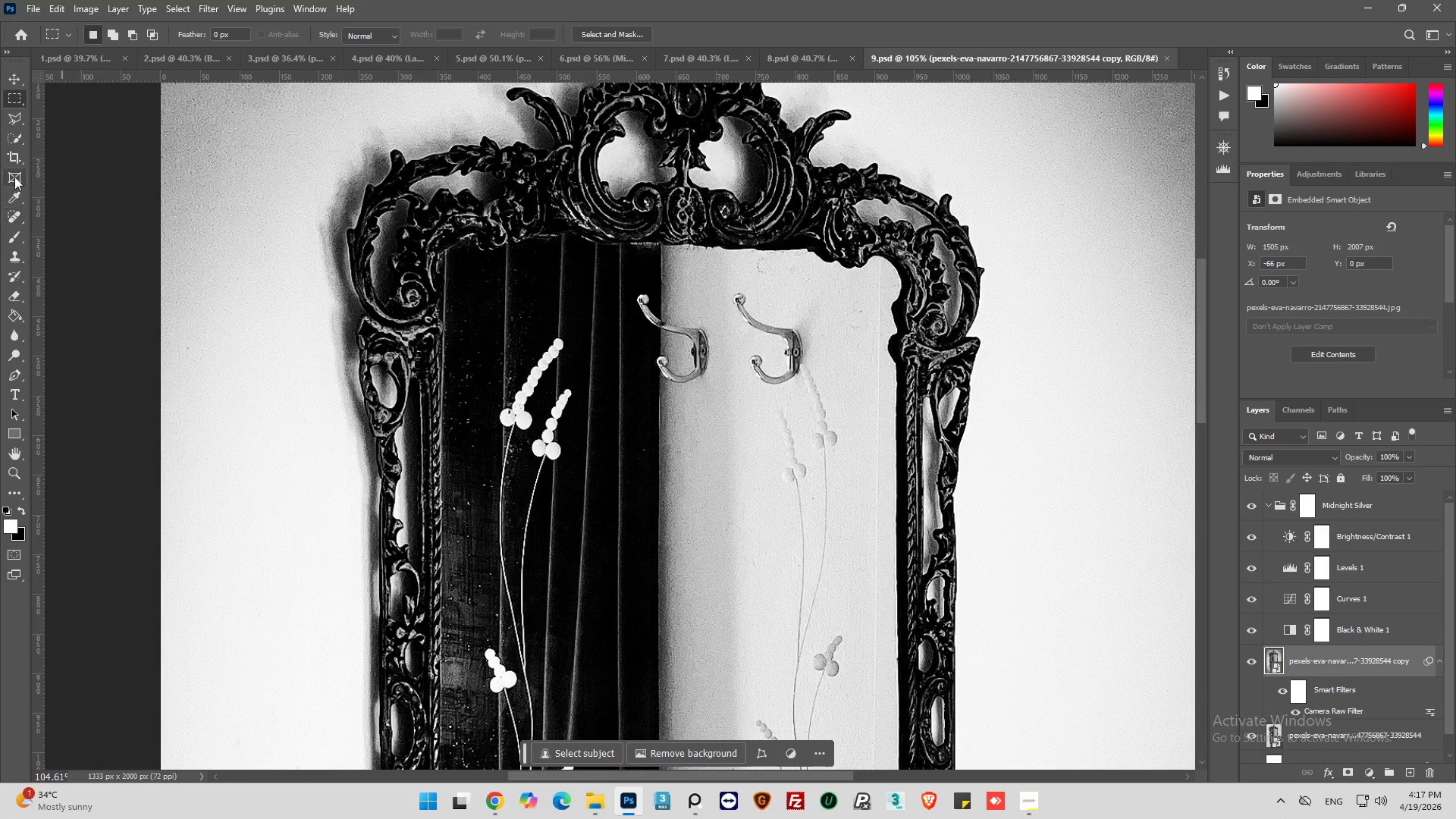 
wait(5.09)
 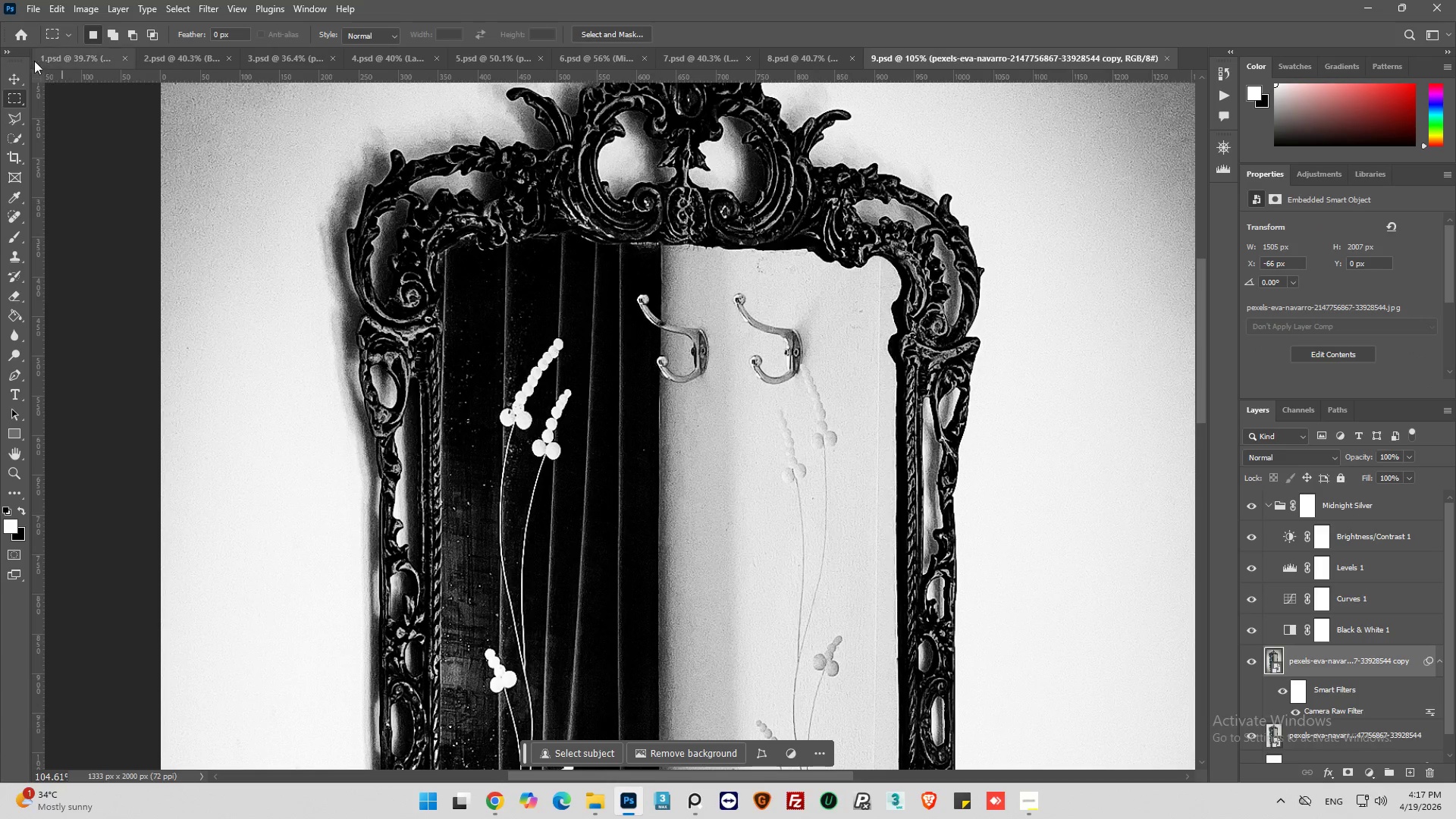 
left_click_drag(start_coordinate=[12, 140], to_coordinate=[71, 168])
 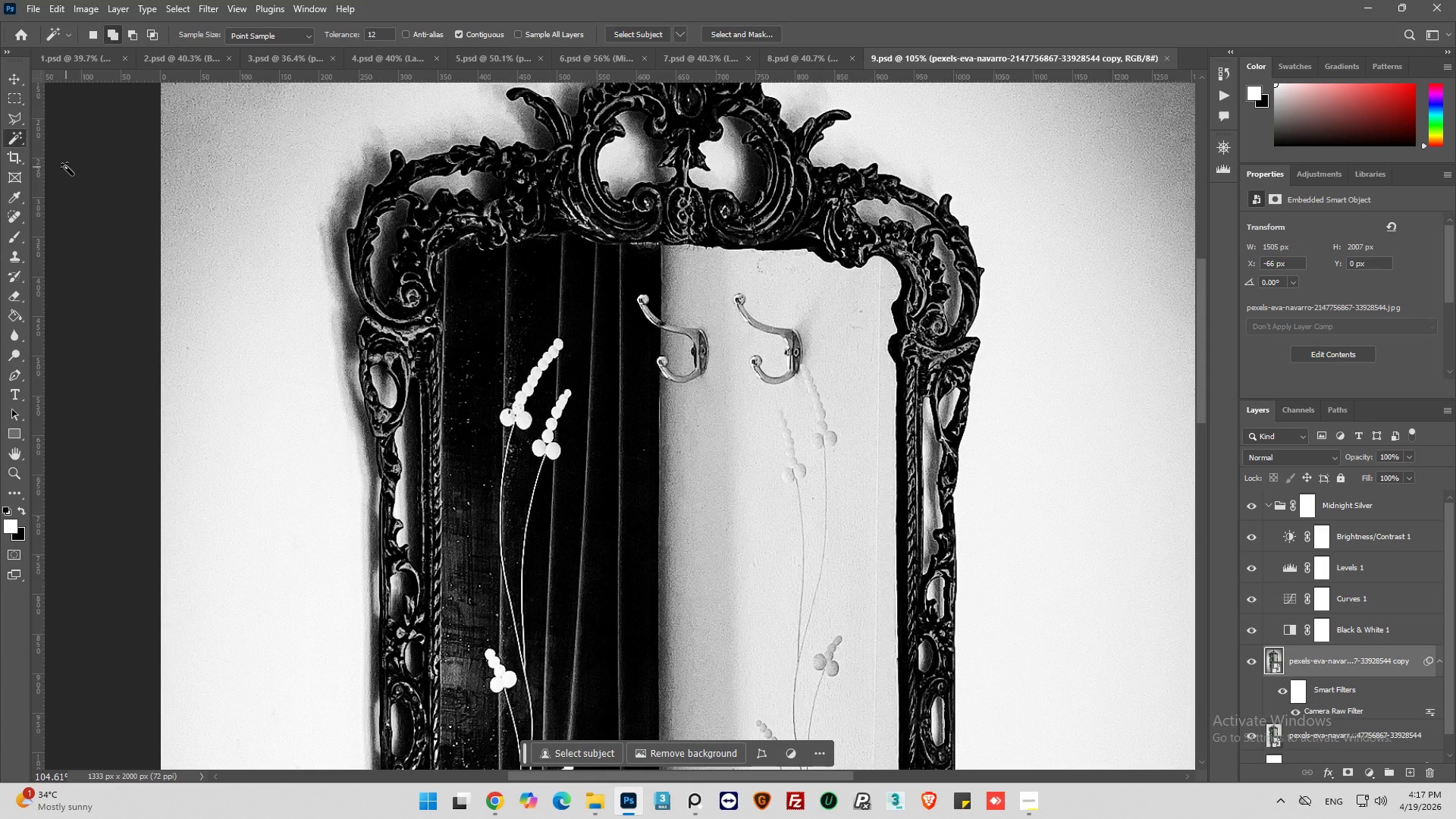 
wait(7.53)
 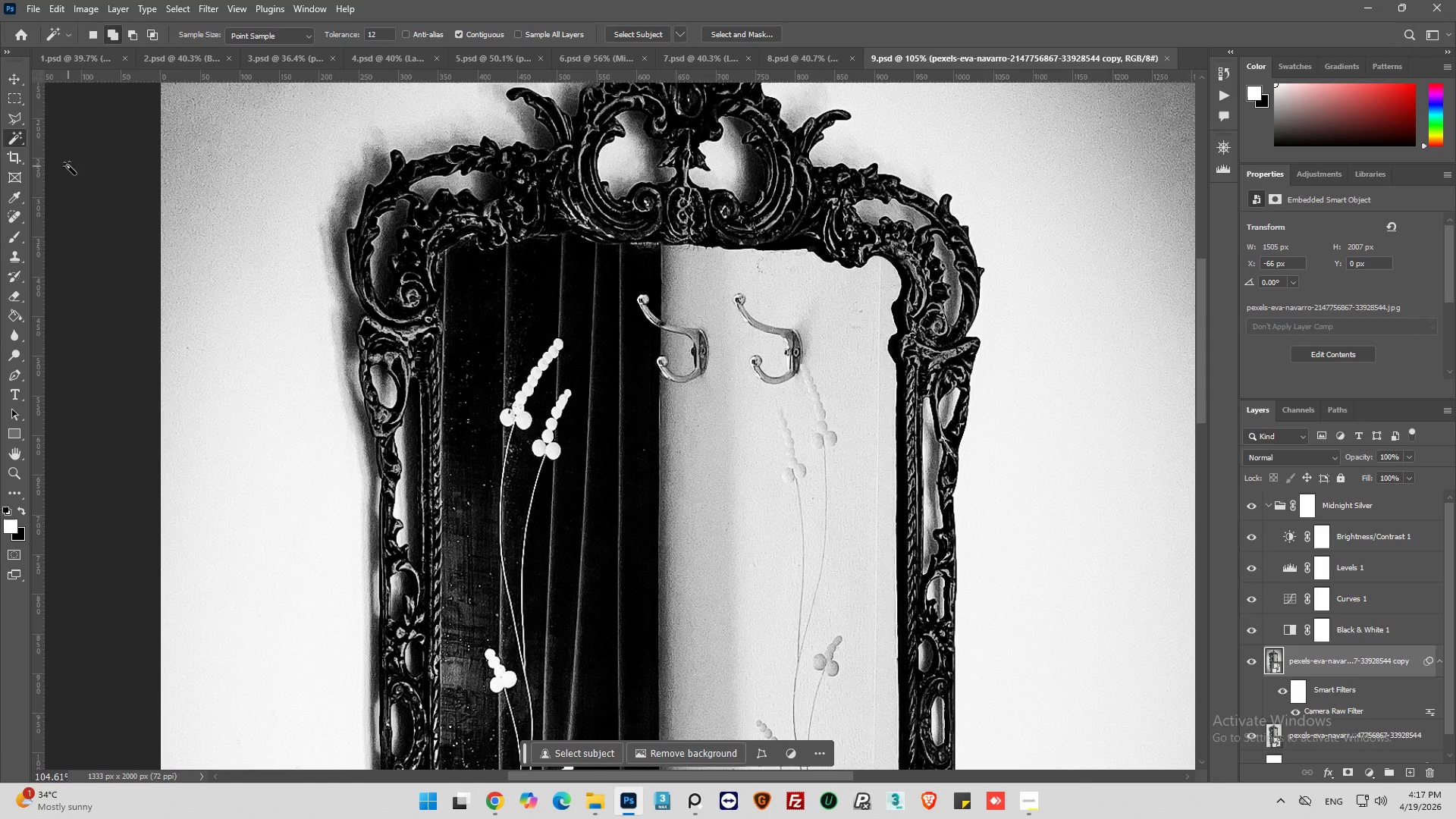 
left_click([631, 33])
 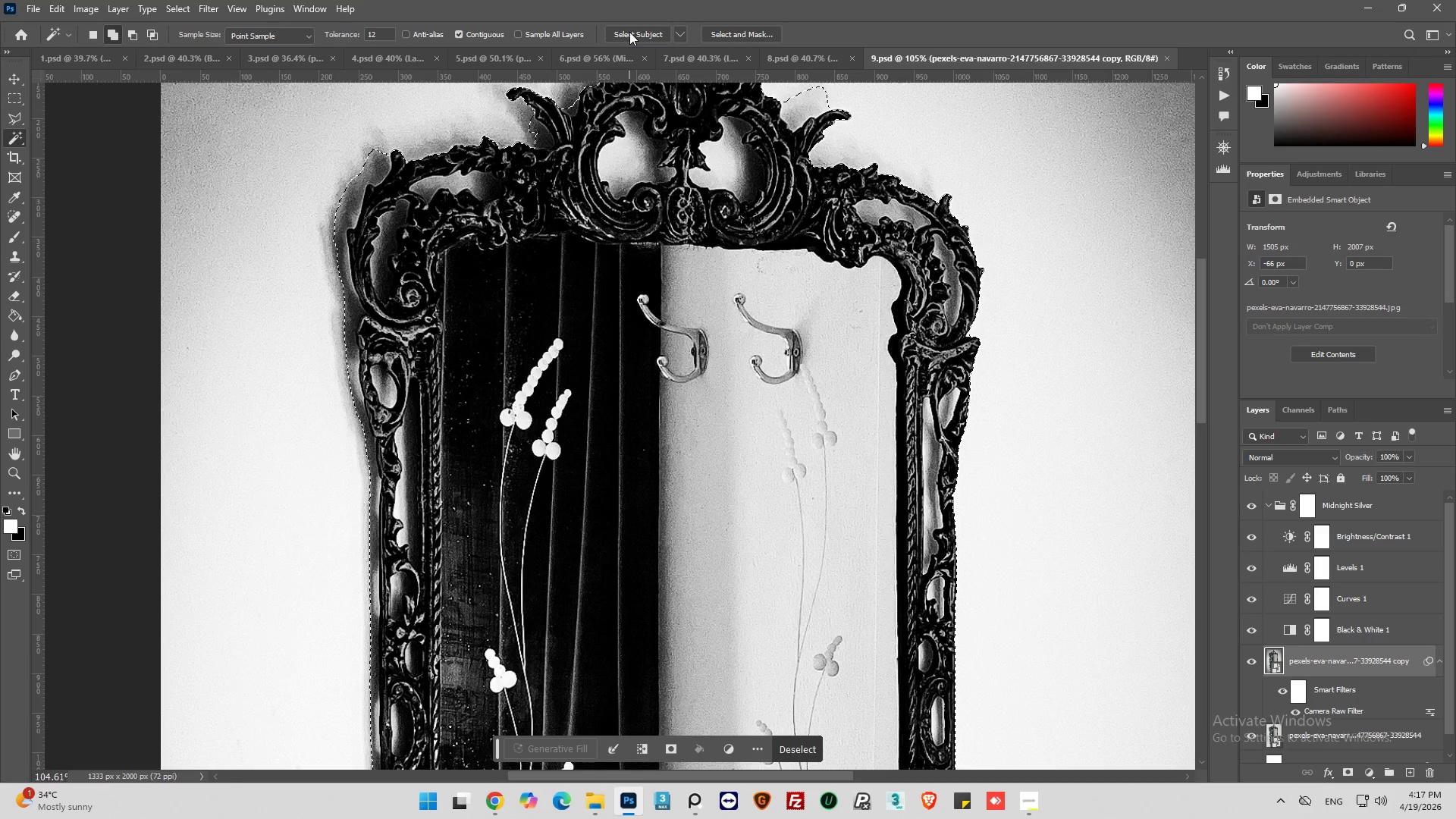 
wait(8.84)
 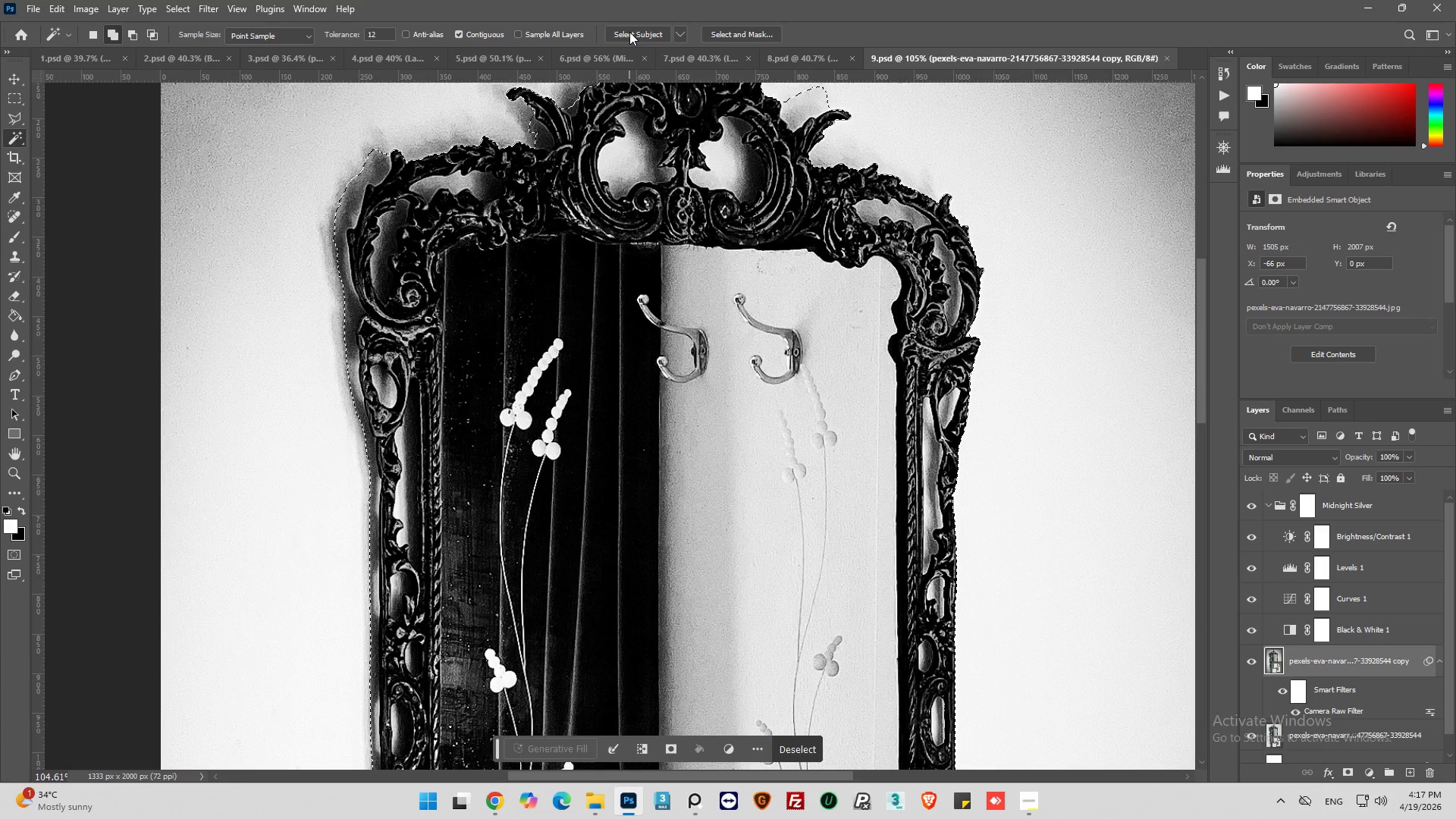 
key(Alt+AltLeft)
 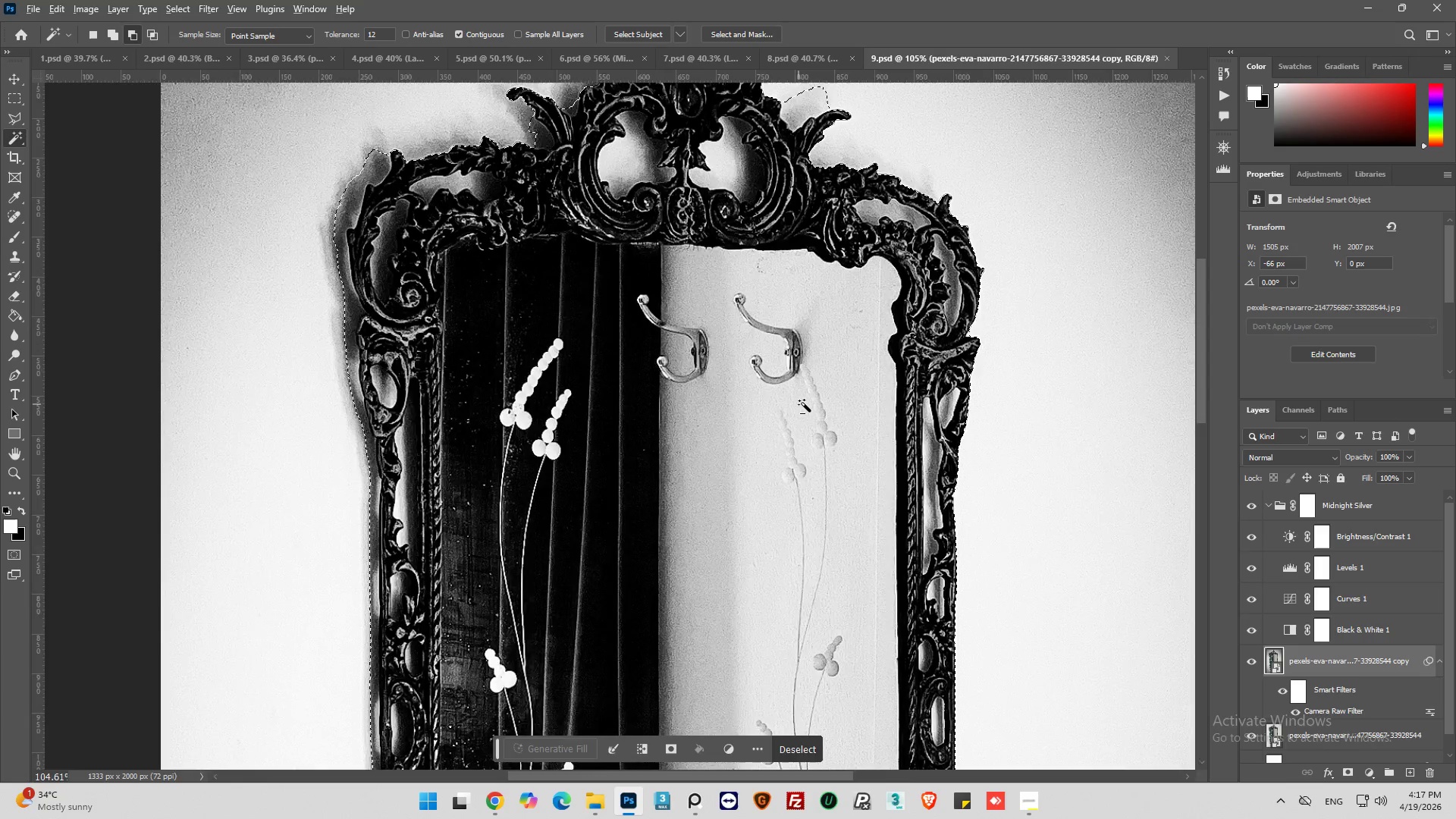 
scroll: coordinate [802, 400], scroll_direction: down, amount: 48.0
 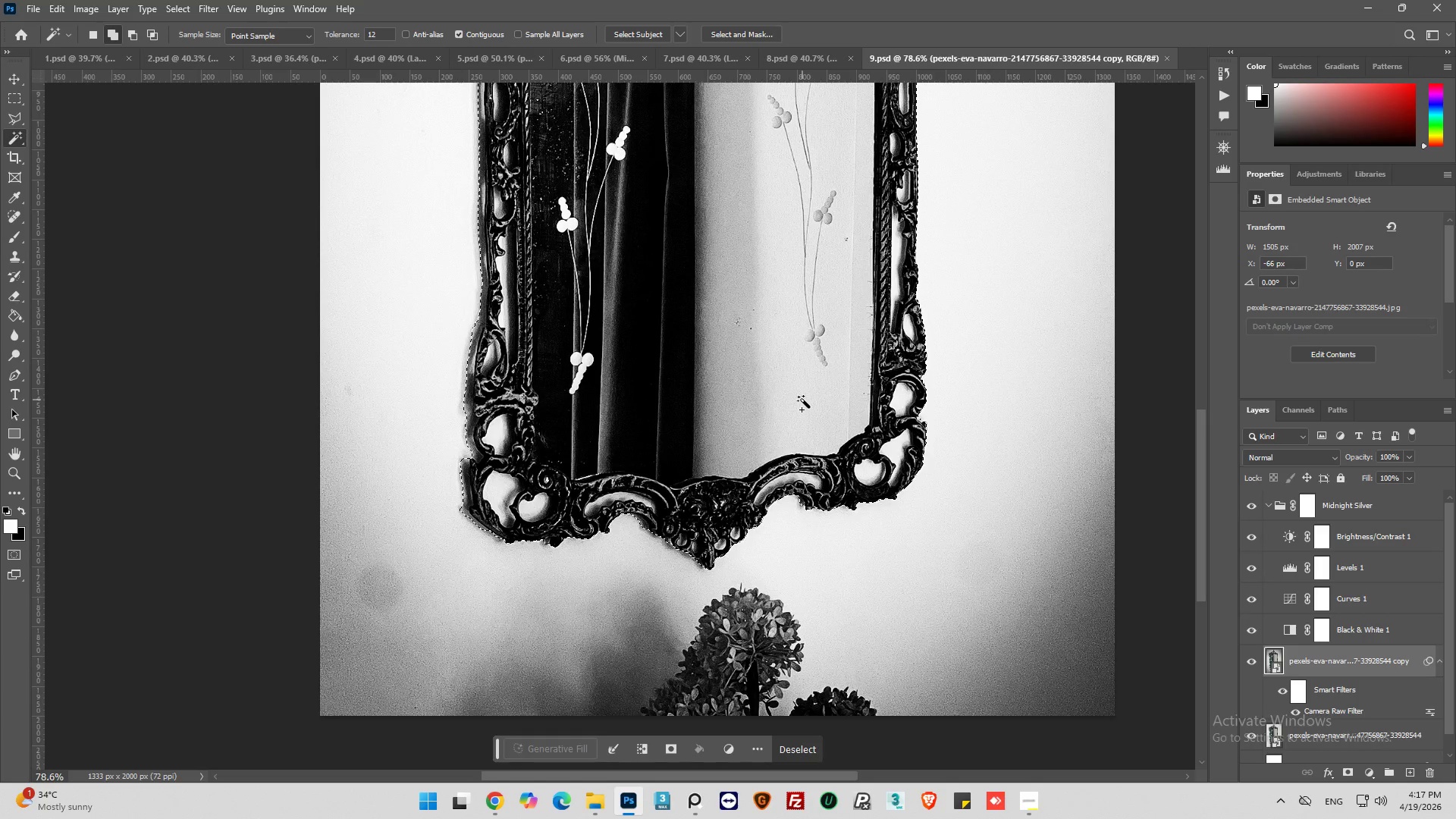 
hold_key(key=AltLeft, duration=1.12)
scroll: coordinate [782, 577], scroll_direction: up, amount: 13.0
 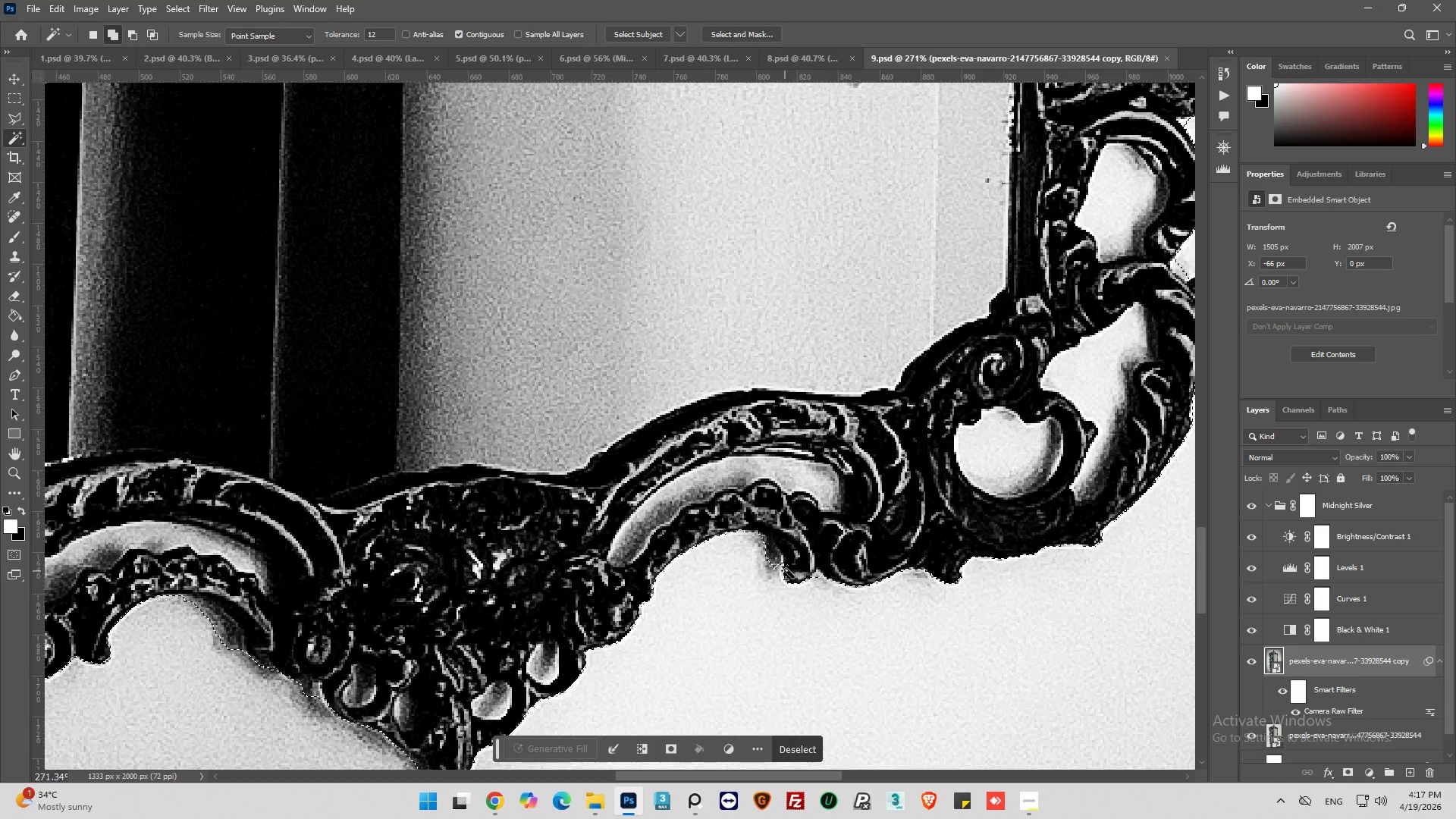 
hold_key(key=AltLeft, duration=2.28)
scroll: coordinate [826, 559], scroll_direction: down, amount: 11.0
 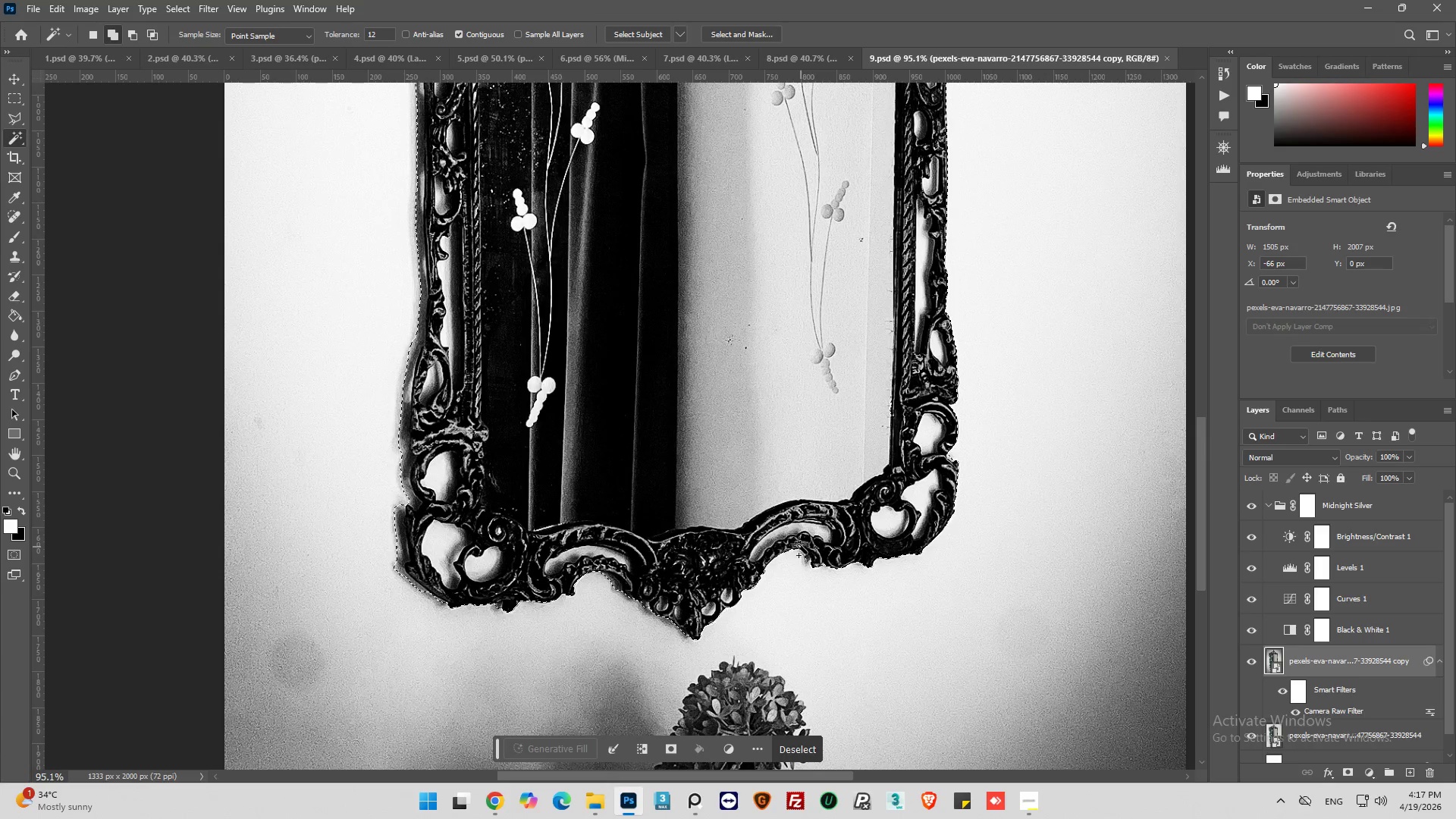 
hold_key(key=AltLeft, duration=0.64)
 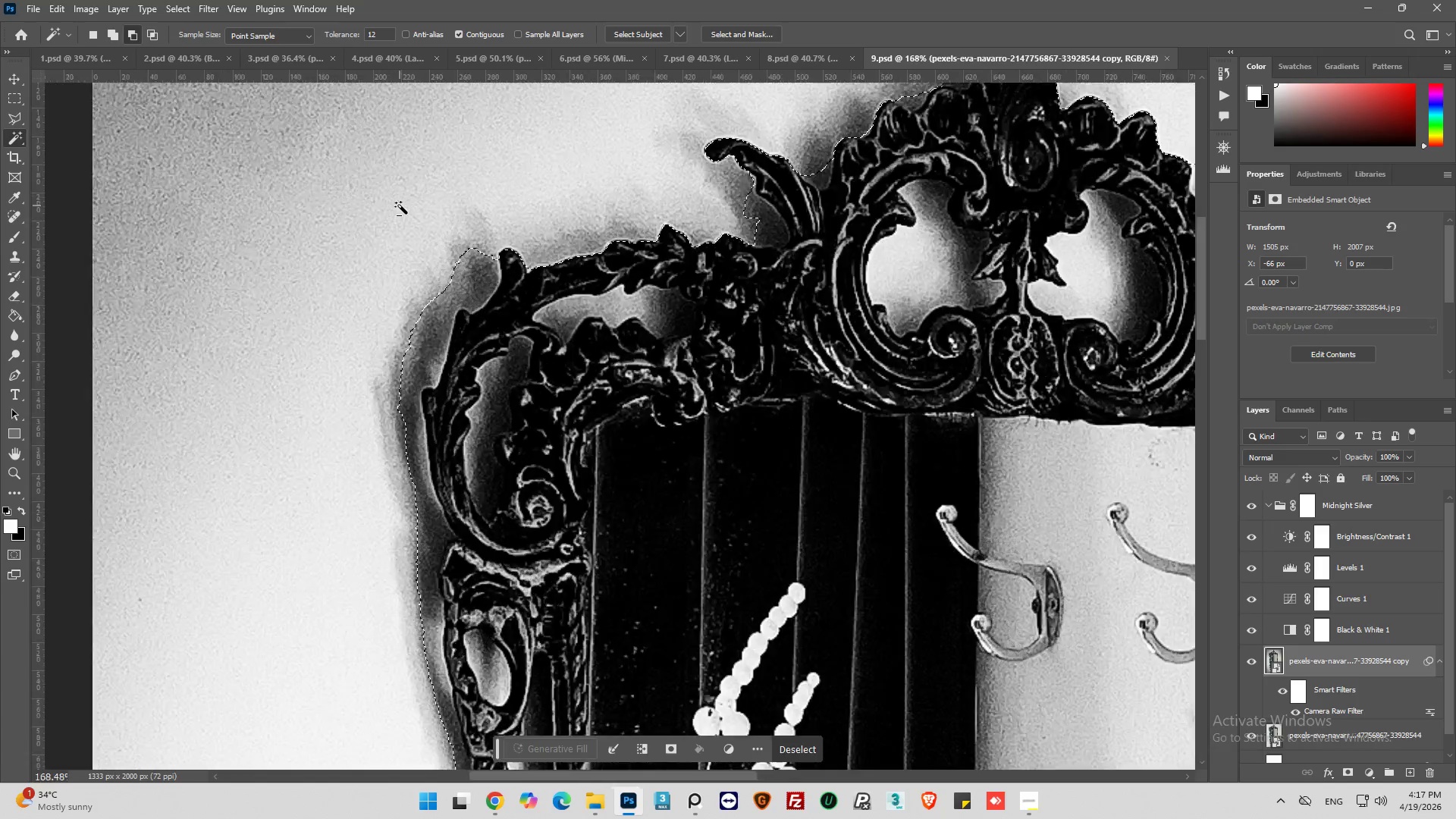 
scroll: coordinate [749, 484], scroll_direction: up, amount: 54.0
 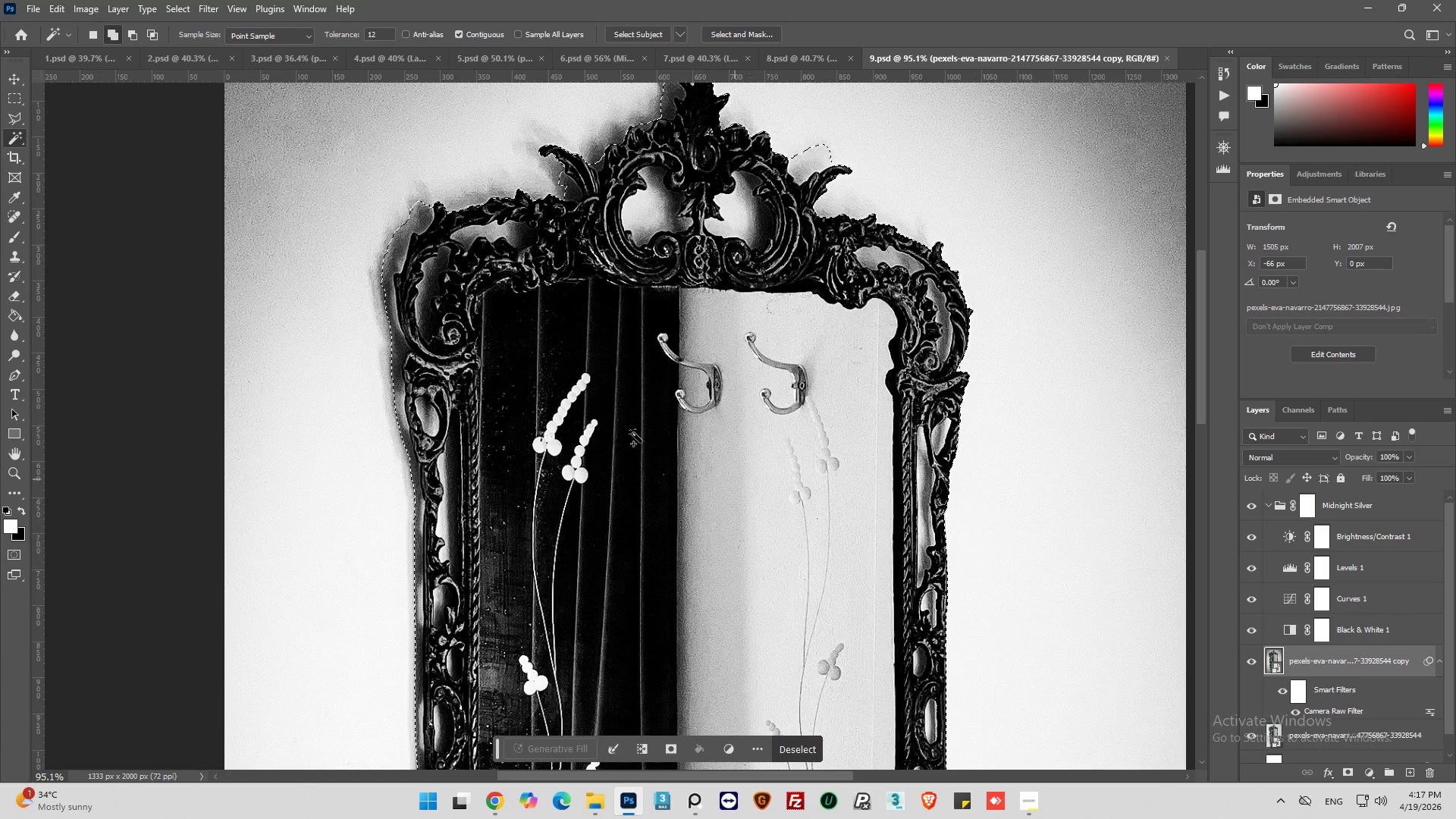 
hold_key(key=AltLeft, duration=0.5)
scroll: coordinate [400, 206], scroll_direction: up, amount: 15.0
 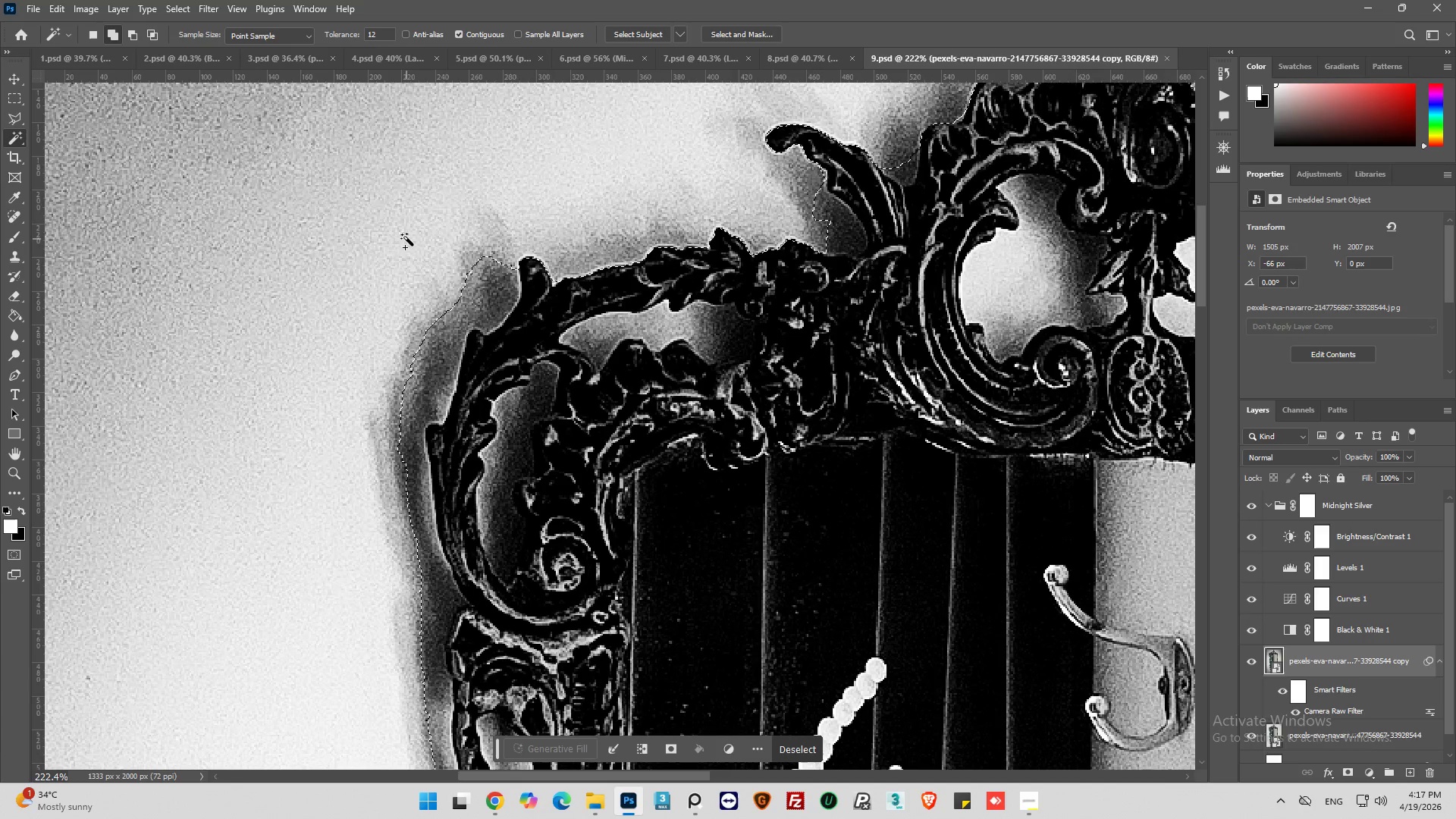 
left_click([20, 112])
 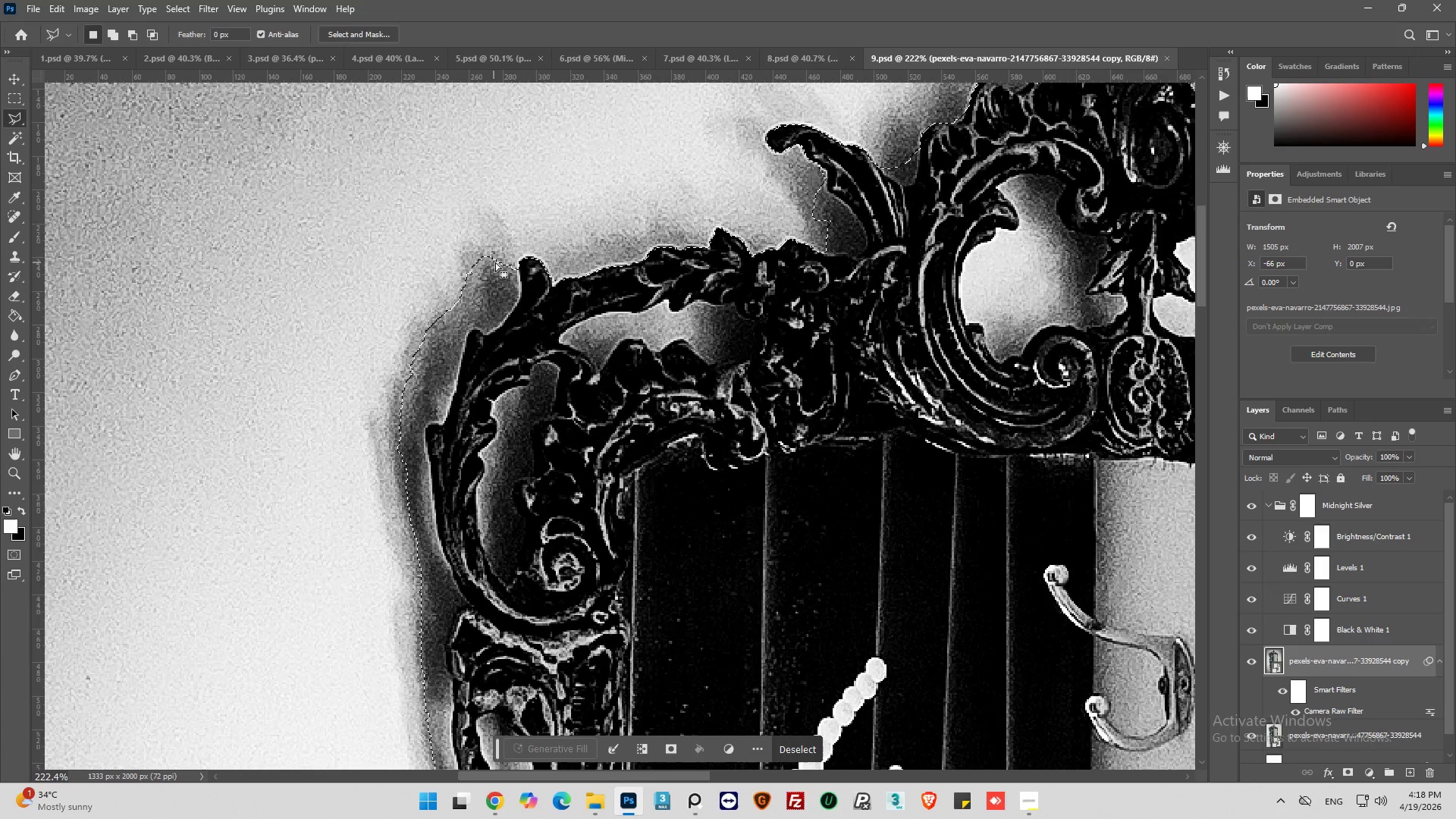 
key(Alt+AltLeft)
 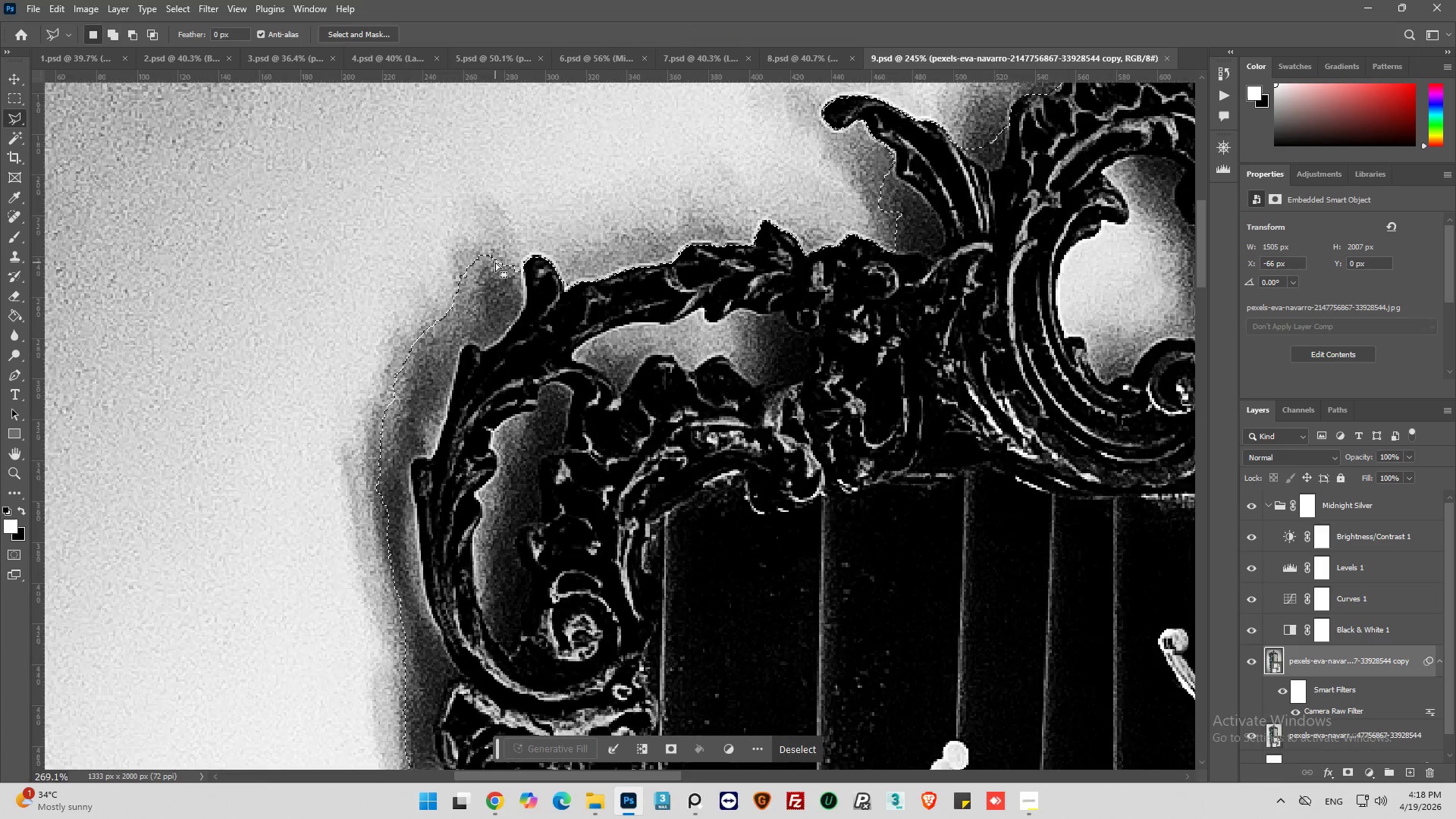 
hold_key(key=AltLeft, duration=1.84)
 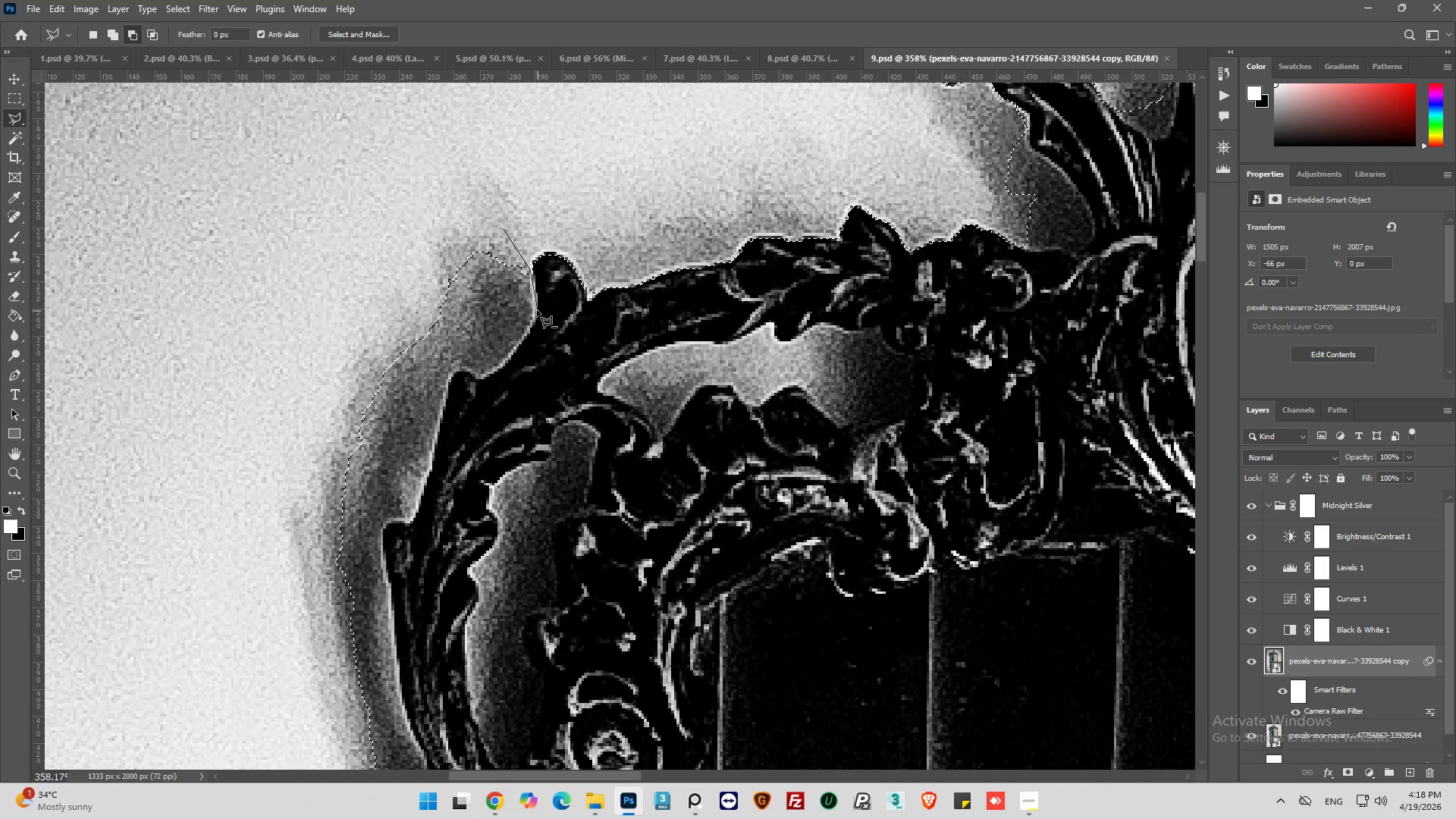 
scroll: coordinate [495, 262], scroll_direction: up, amount: 5.0
 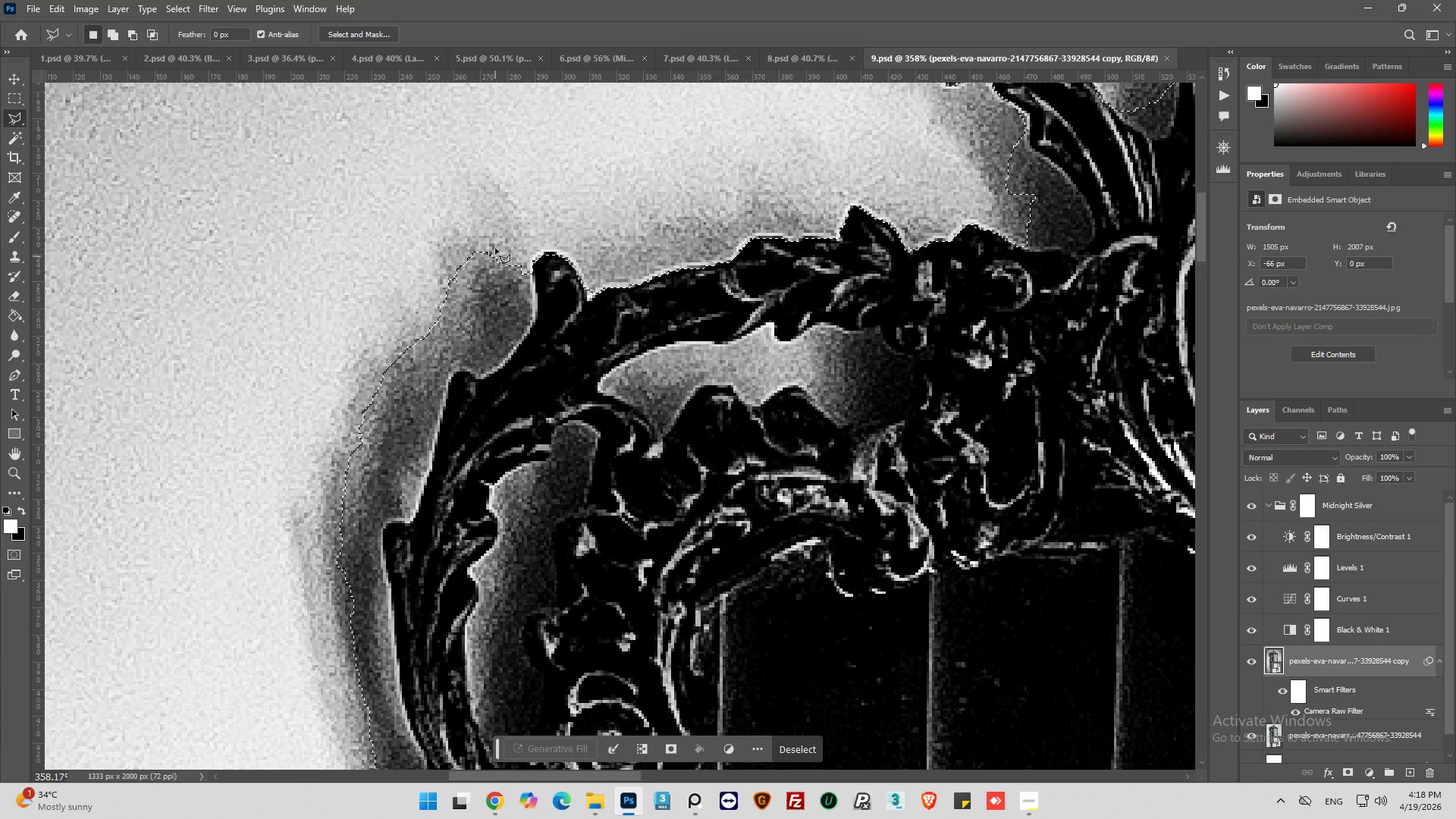 
left_click([530, 270])
 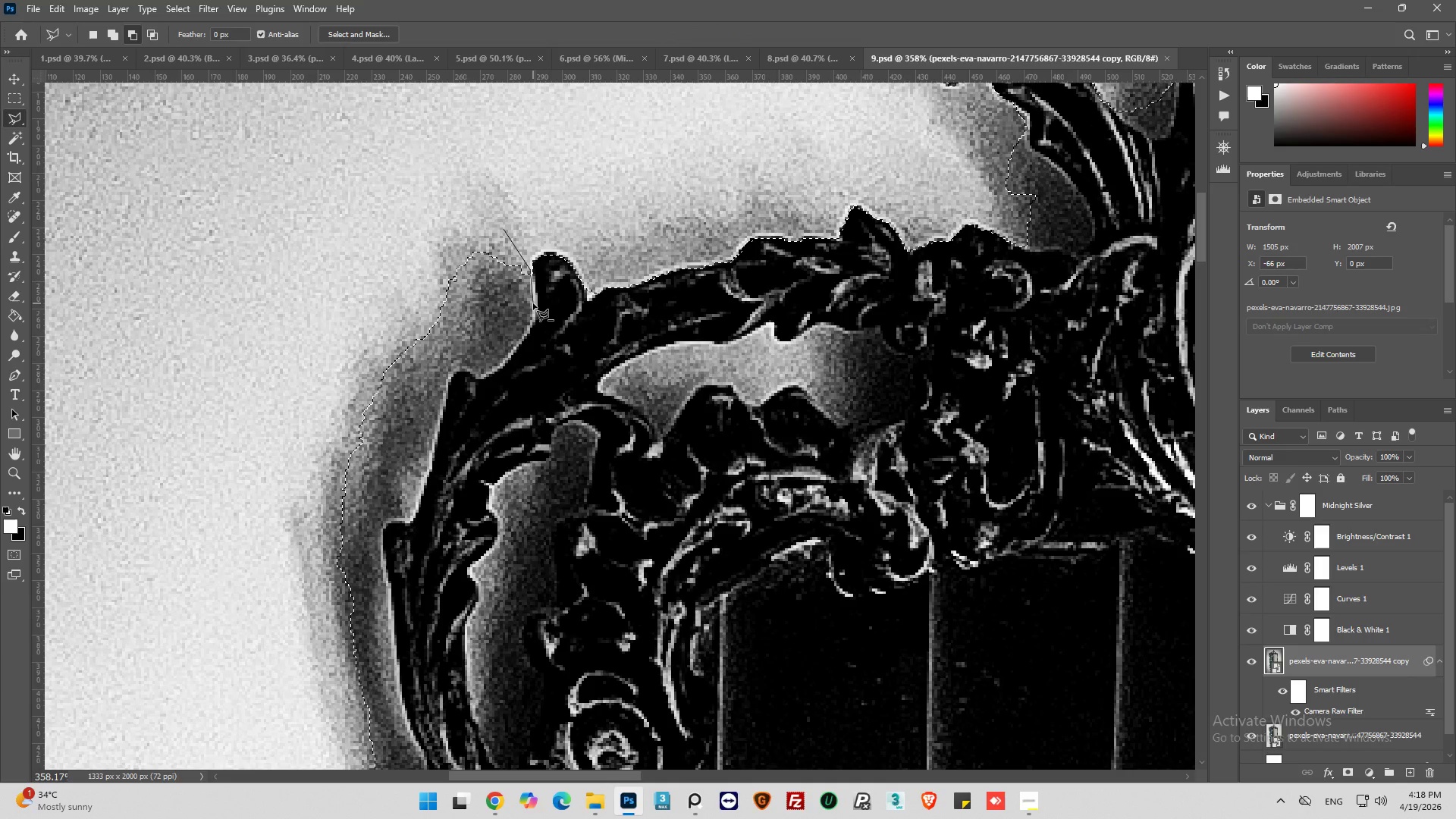 
left_click([533, 303])
 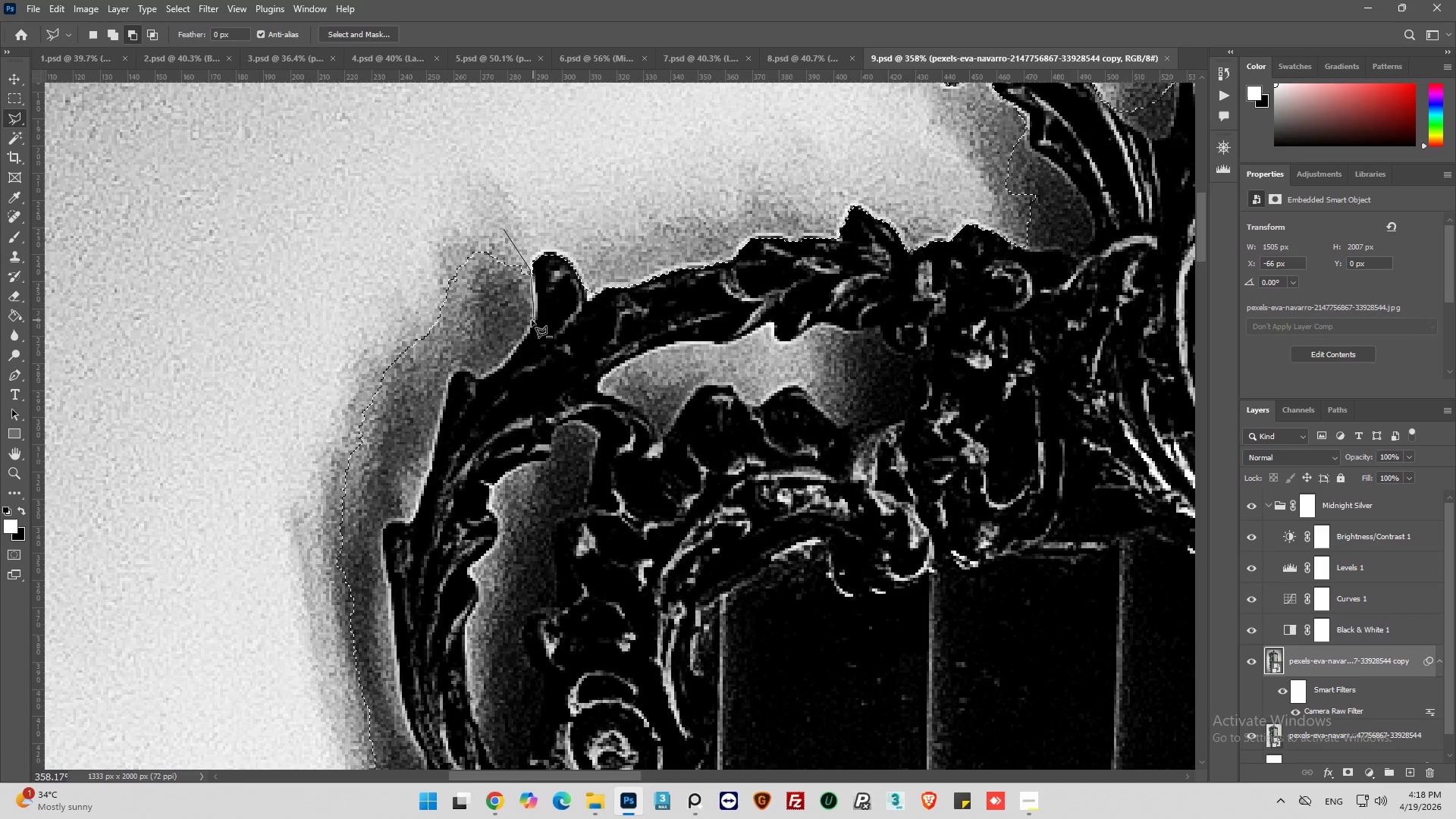 
wait(6.03)
 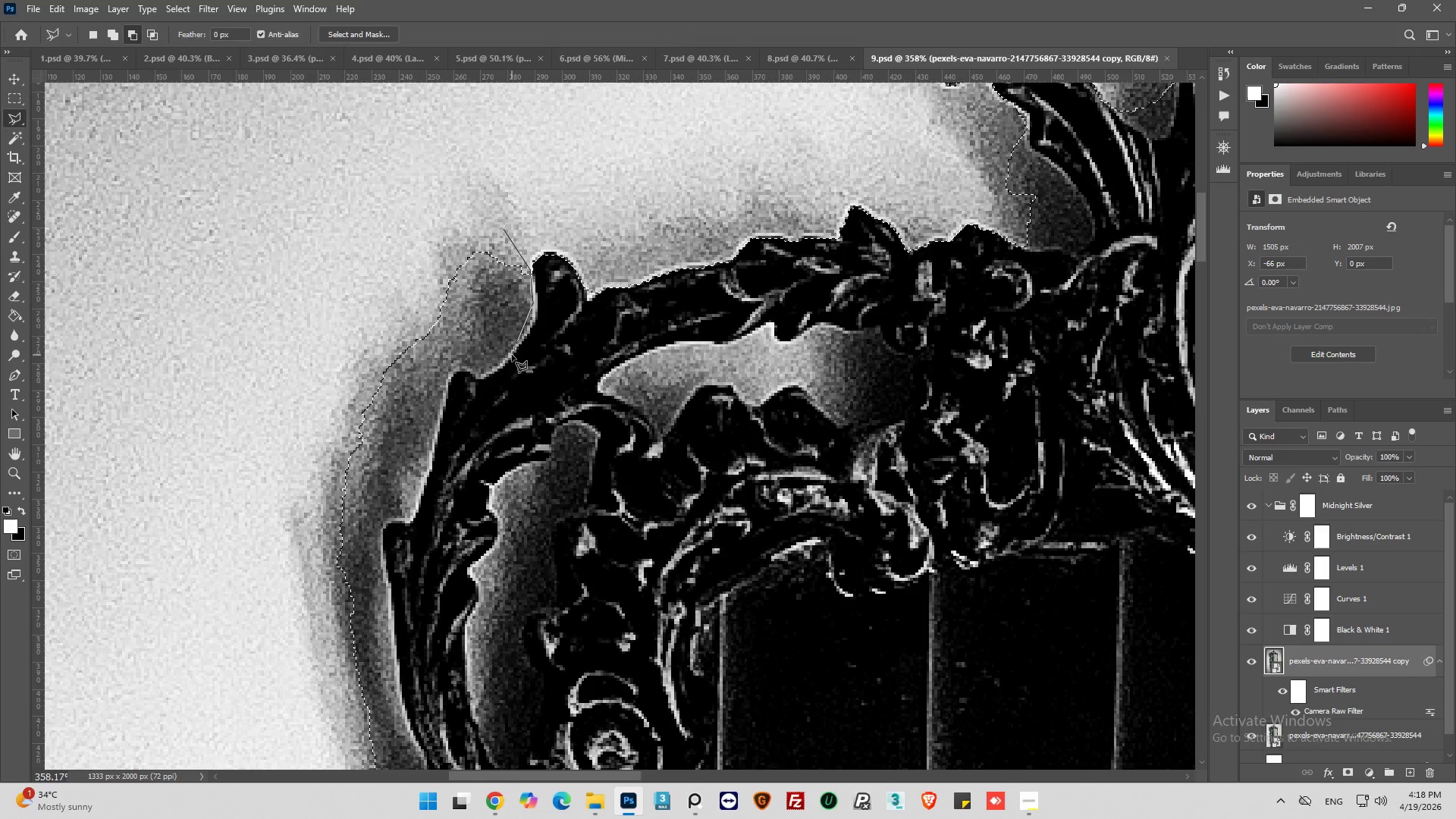 
left_click([523, 336])
 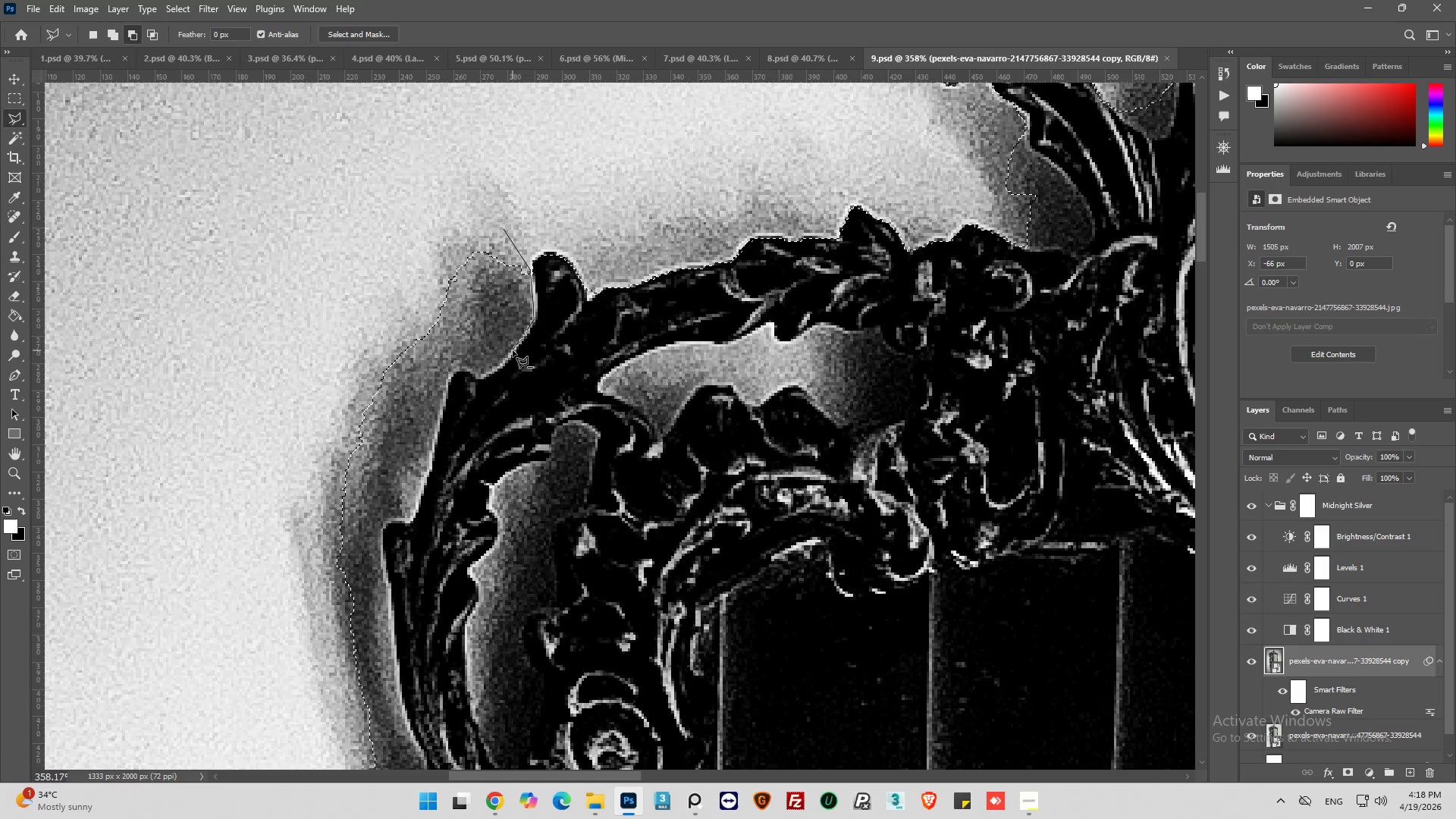 
left_click([513, 351])
 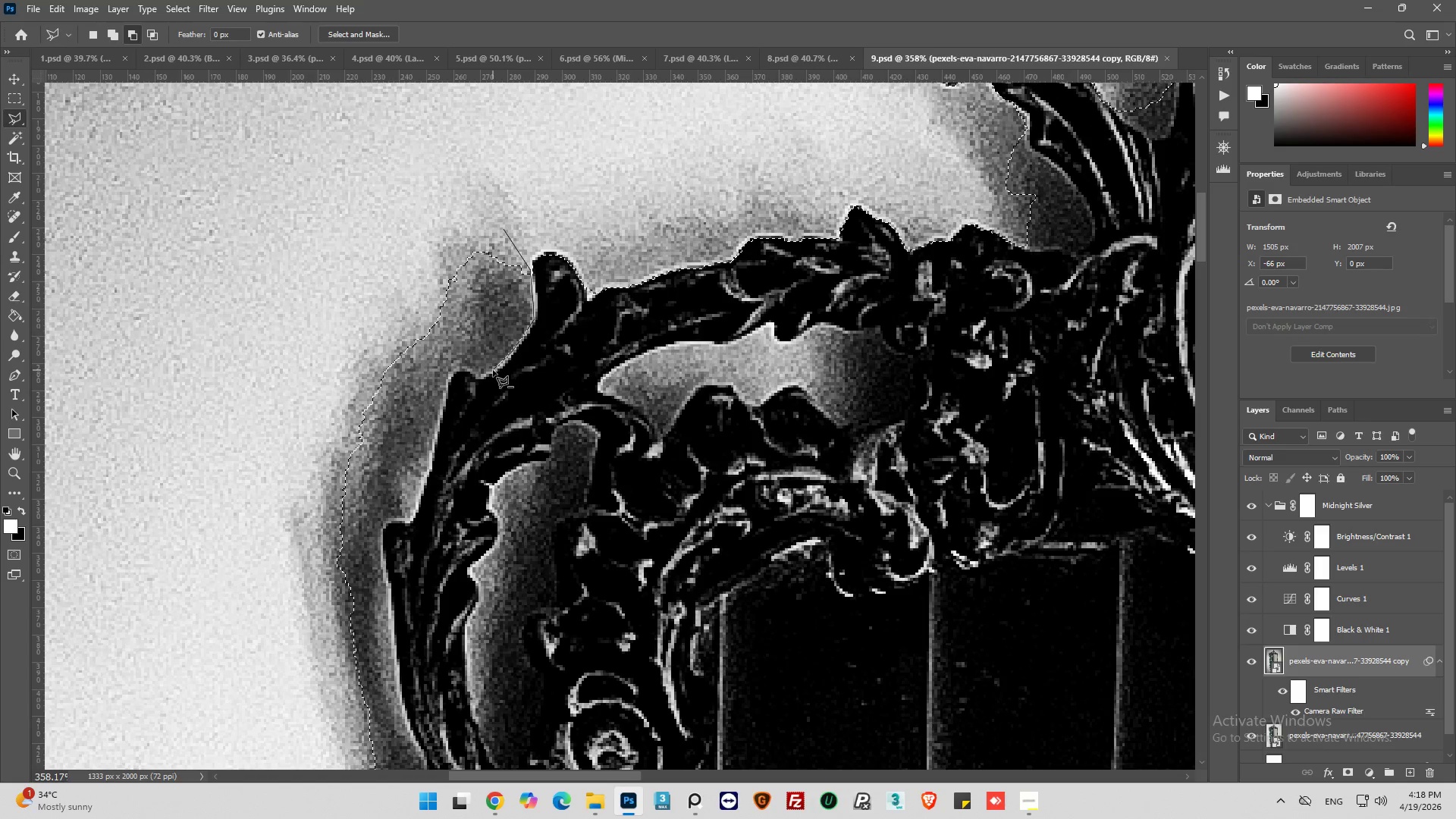 
left_click([494, 369])
 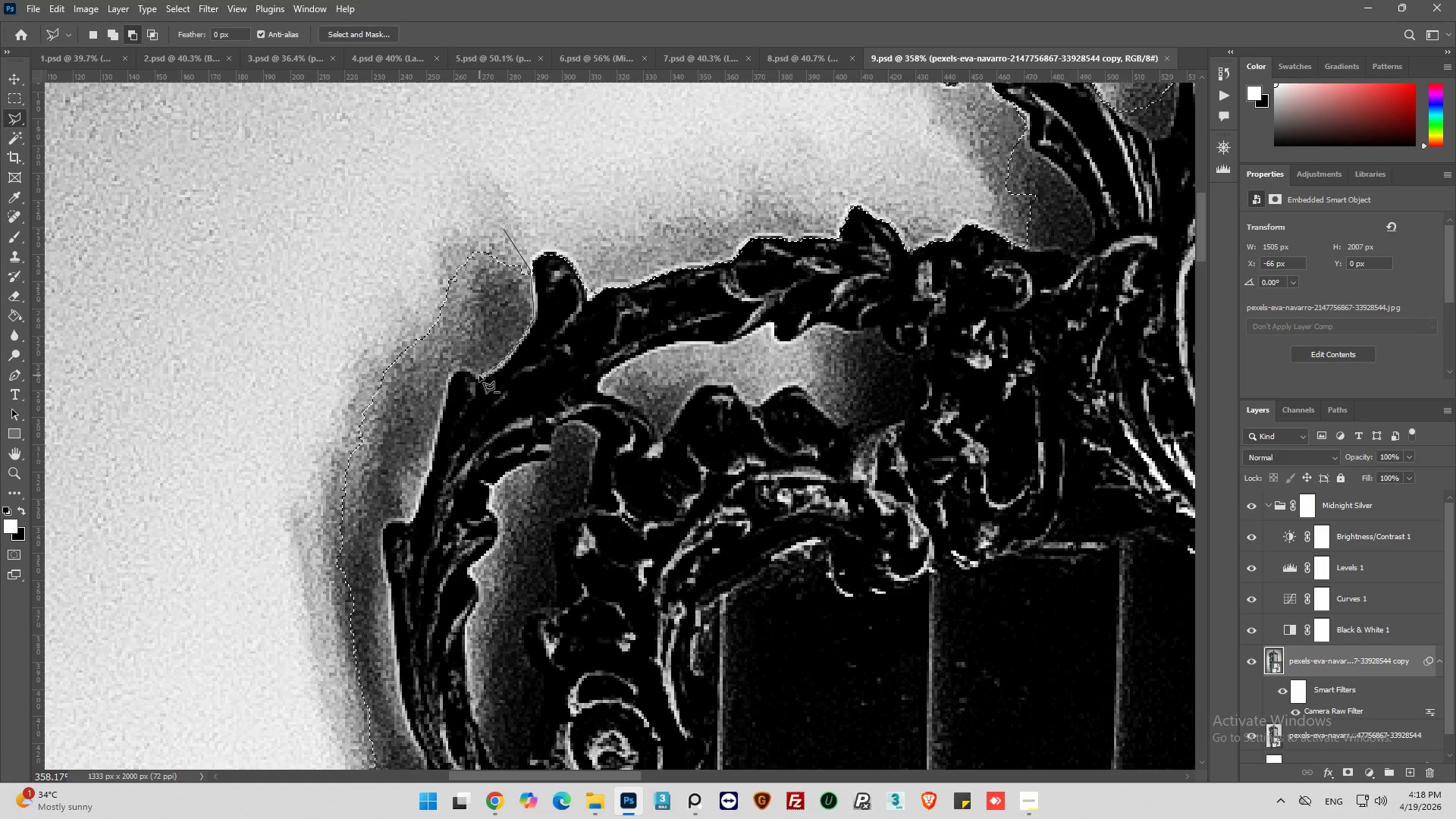 
left_click([479, 375])
 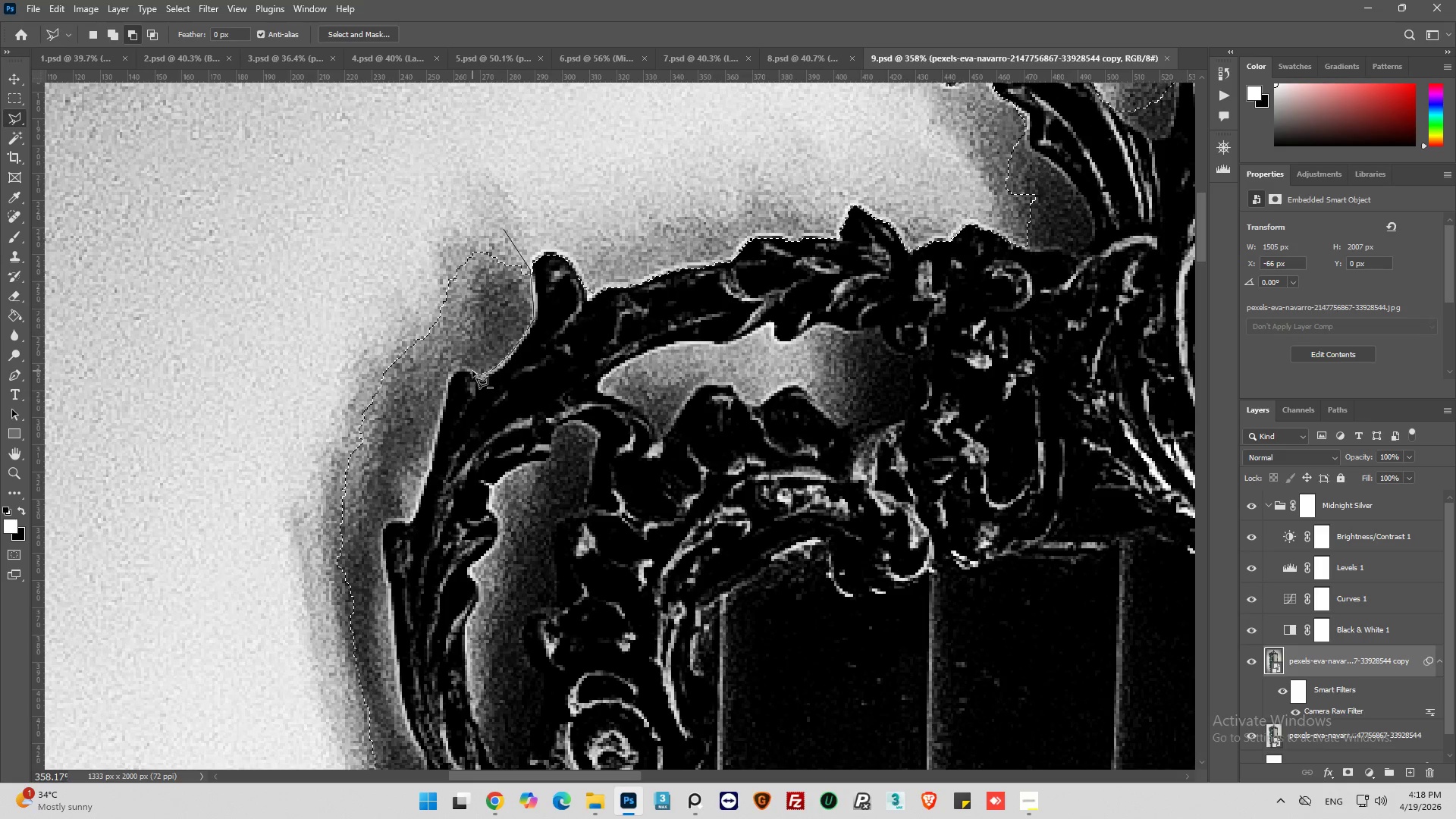 
left_click([472, 371])
 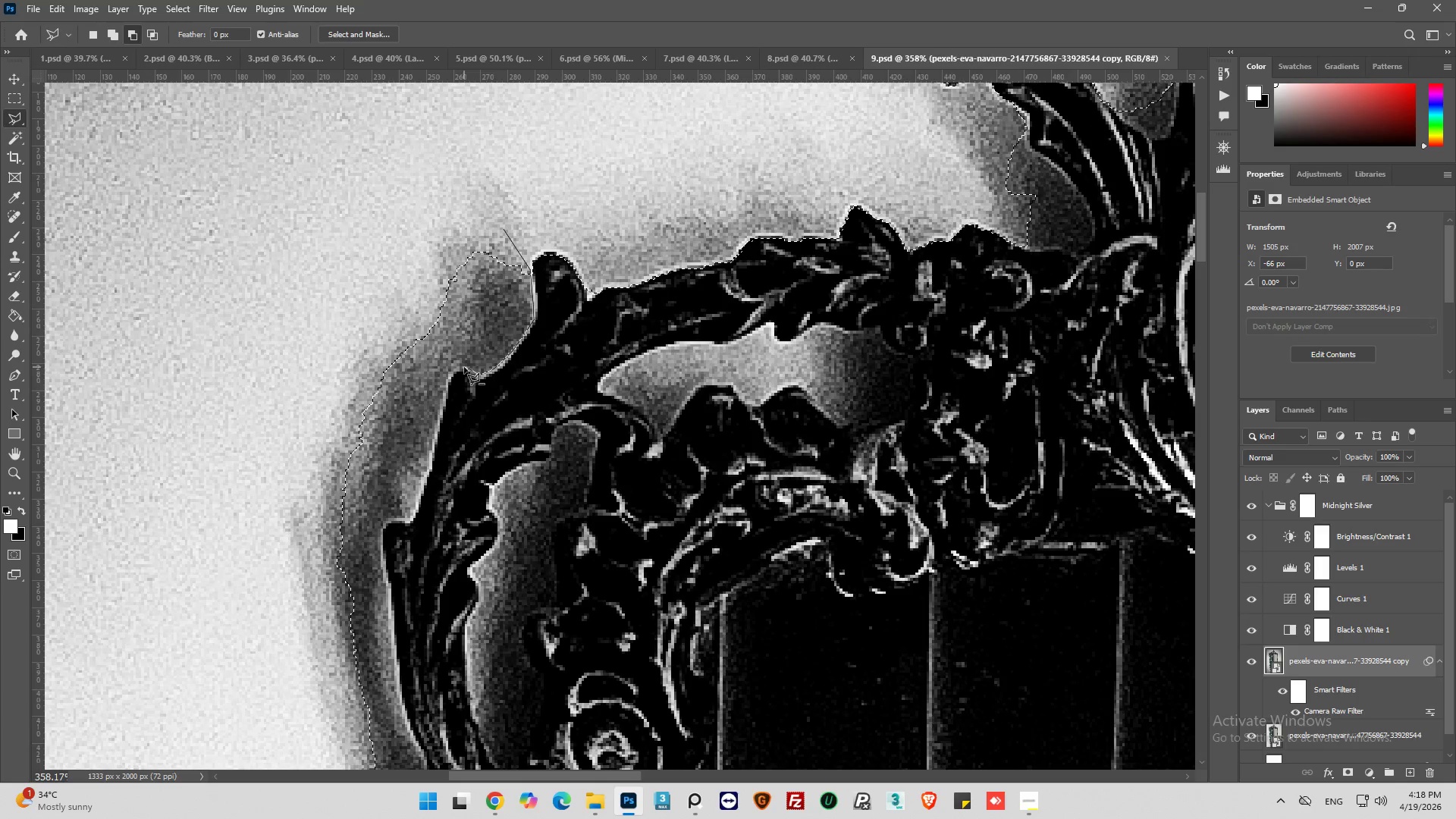 
left_click([464, 367])
 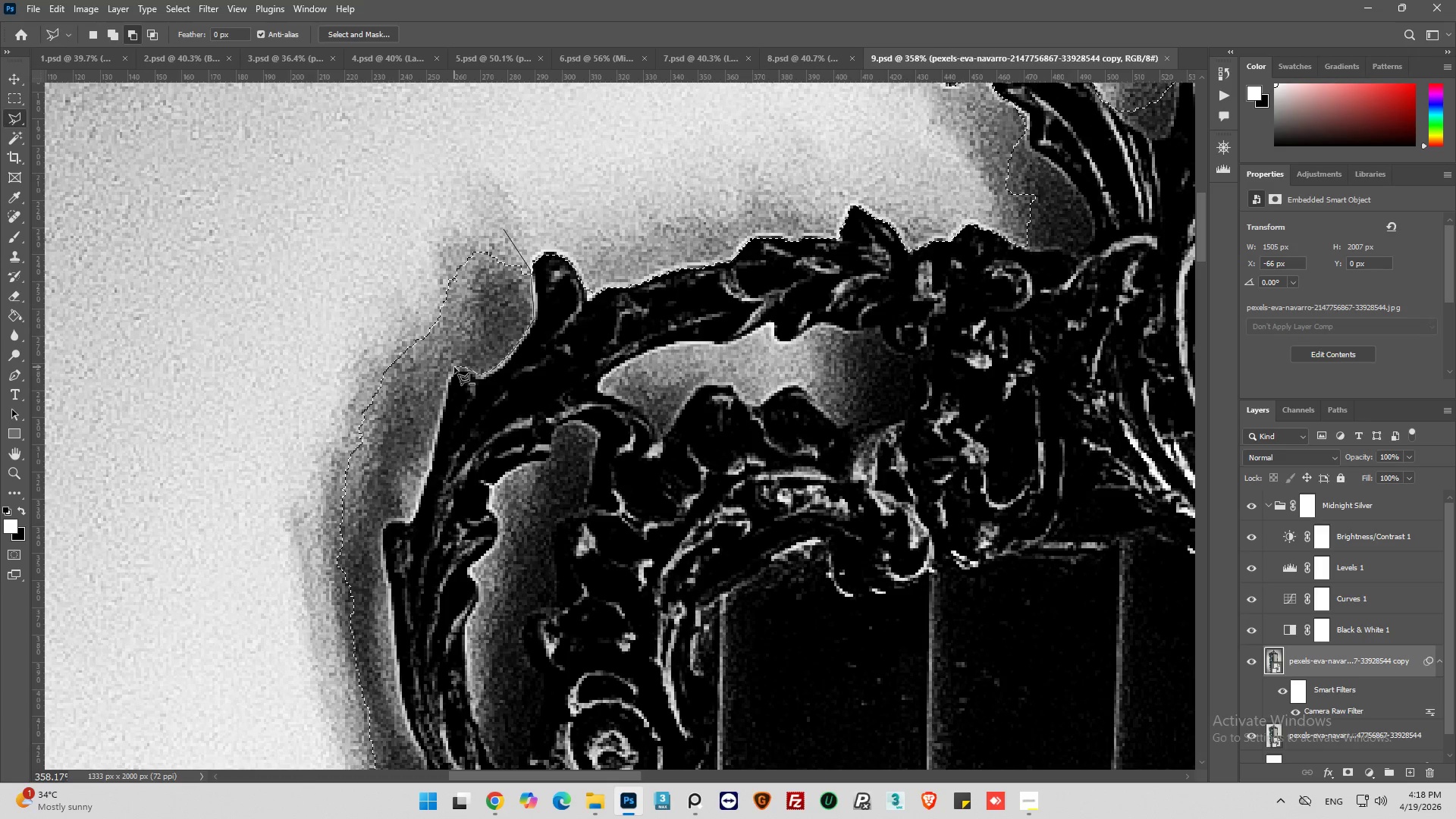 
left_click([454, 367])
 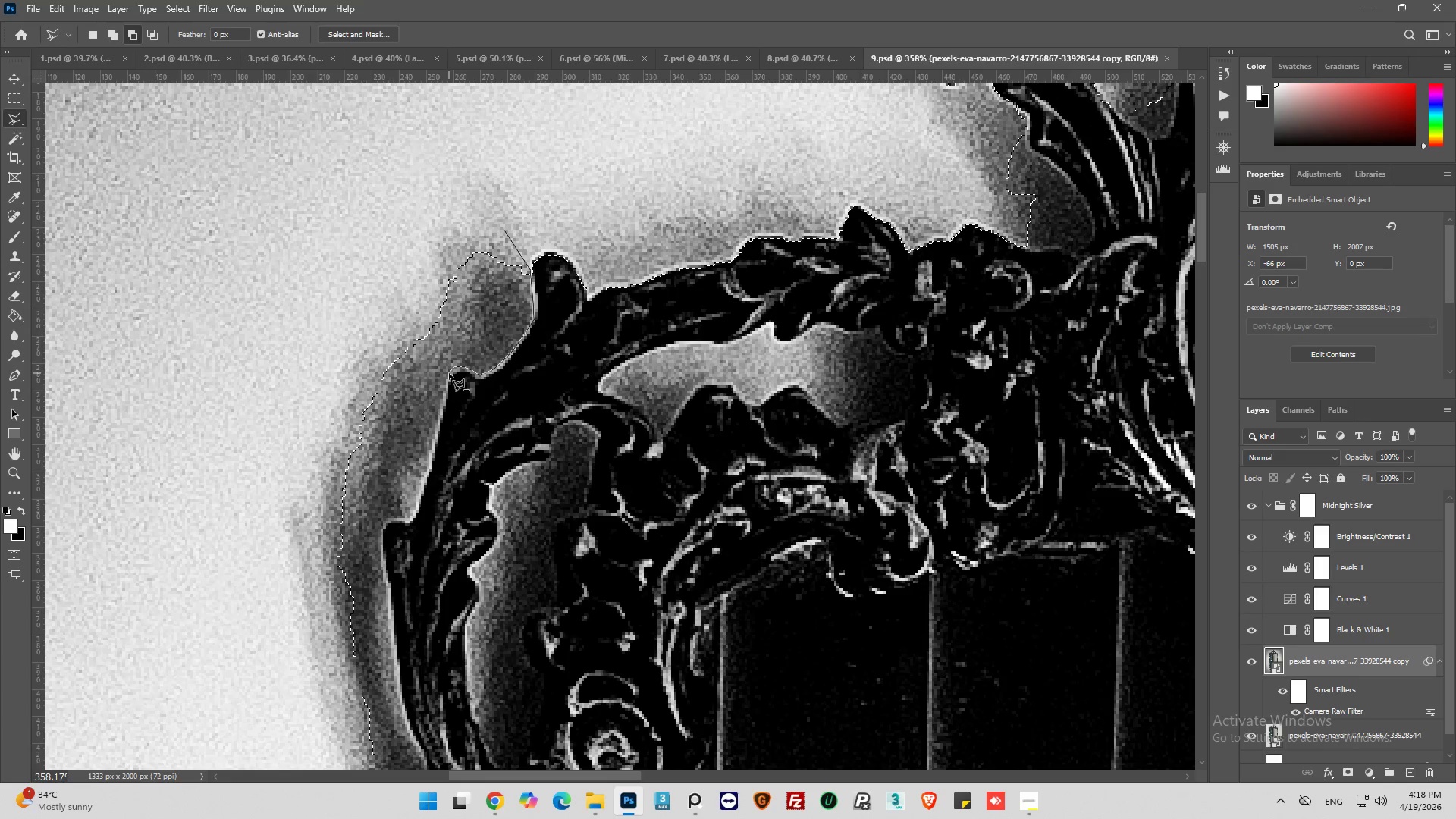 
left_click([449, 373])
 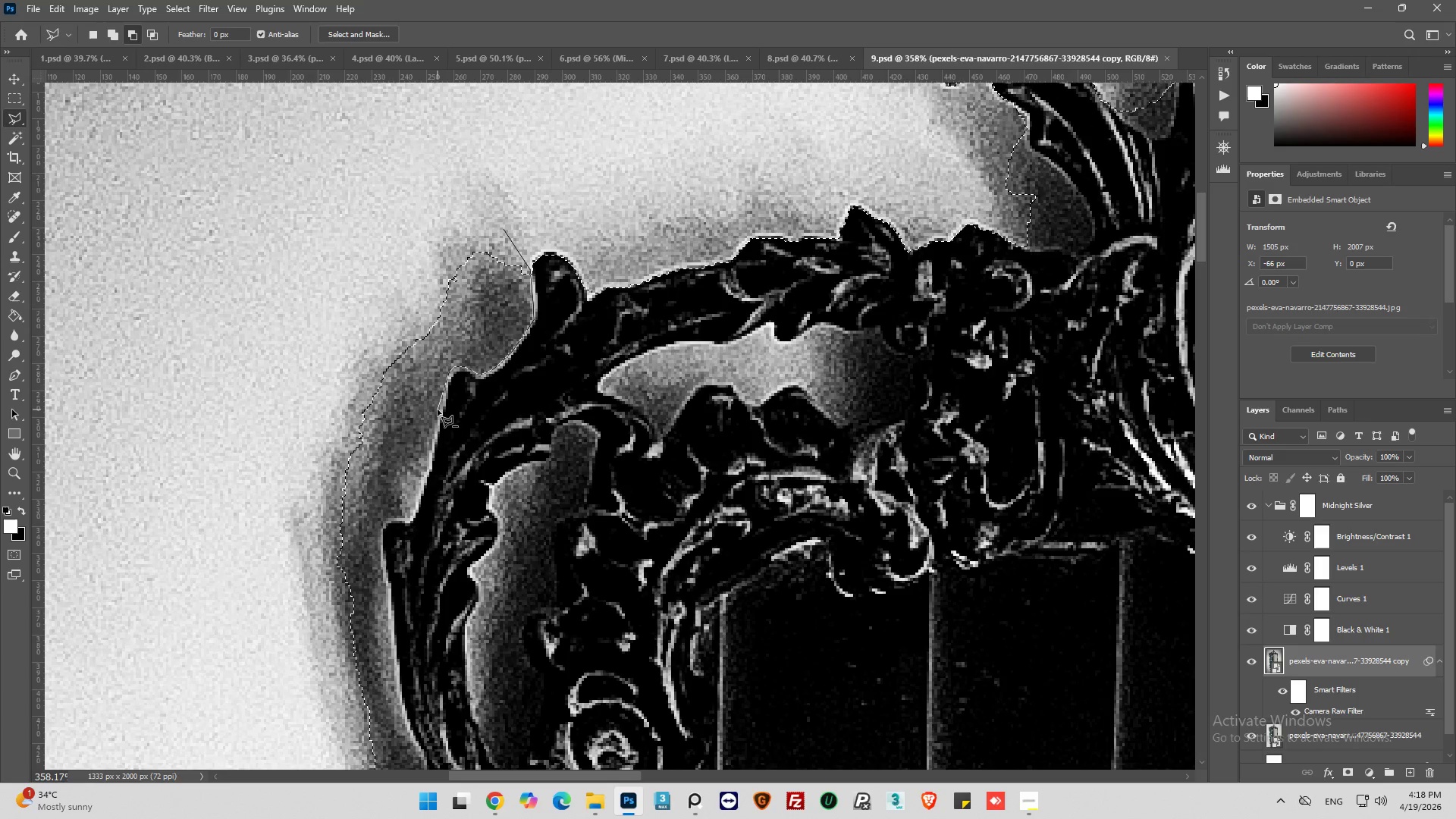 
left_click([439, 410])
 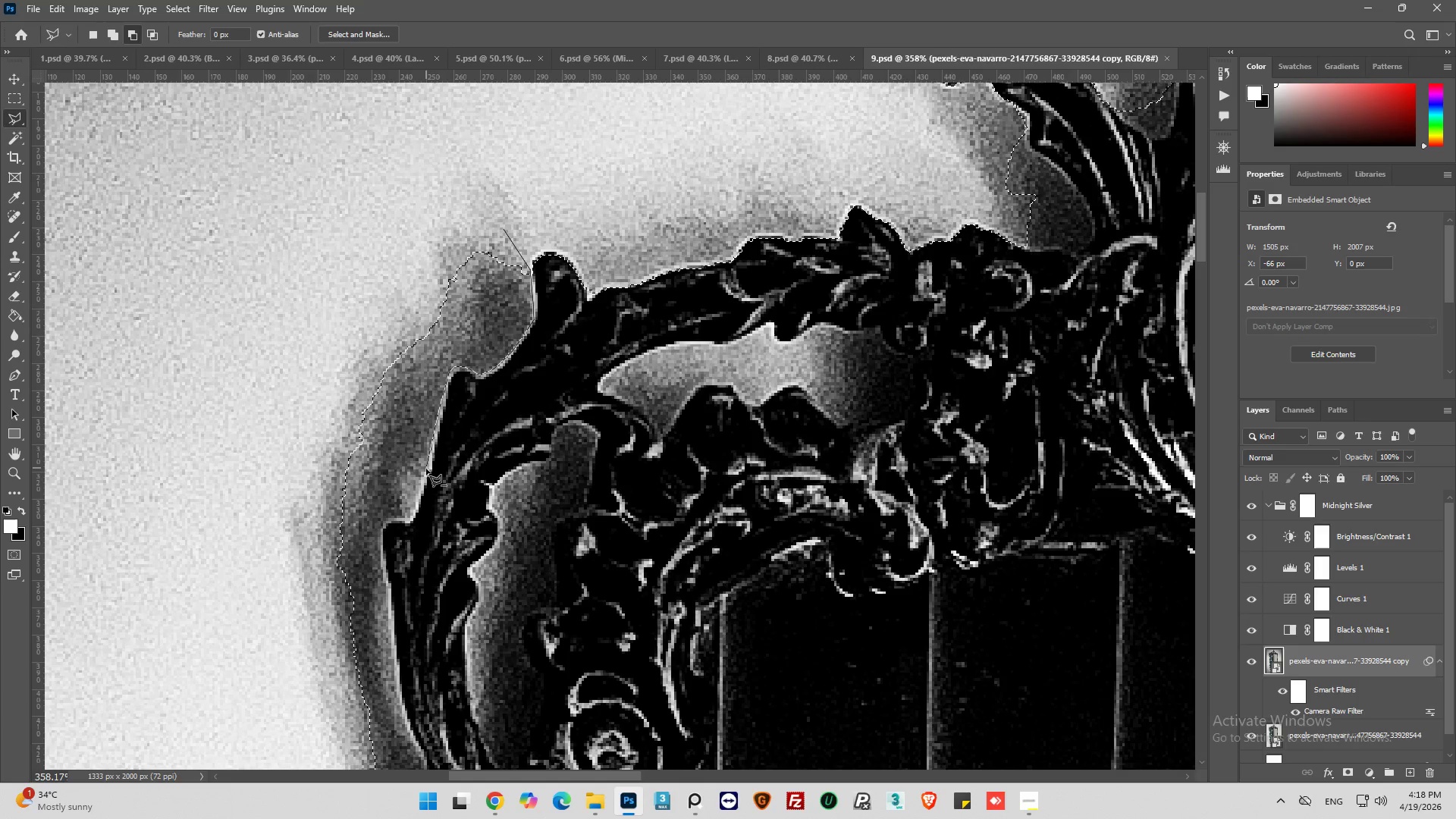 
left_click([426, 469])
 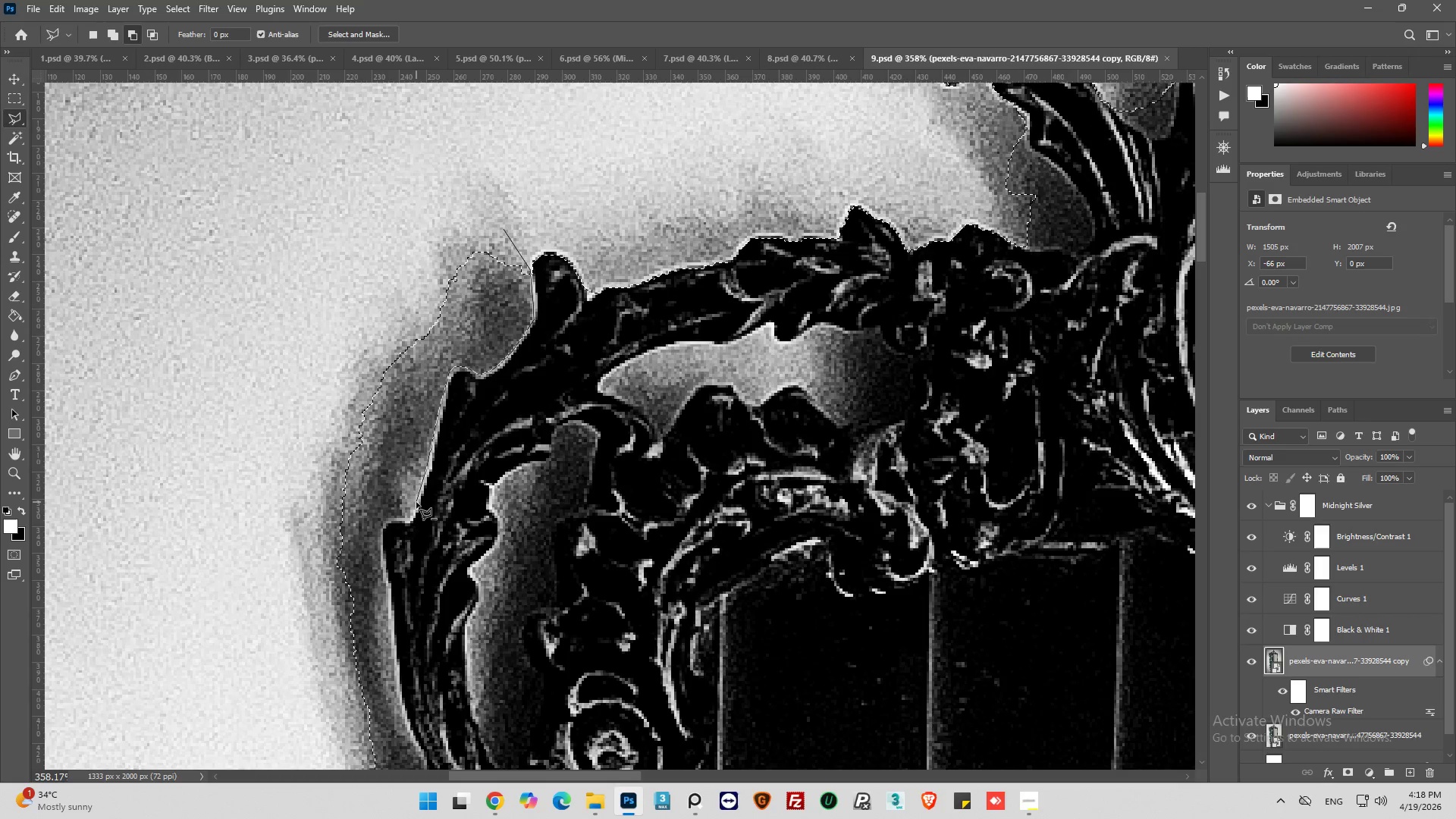 
left_click([416, 502])
 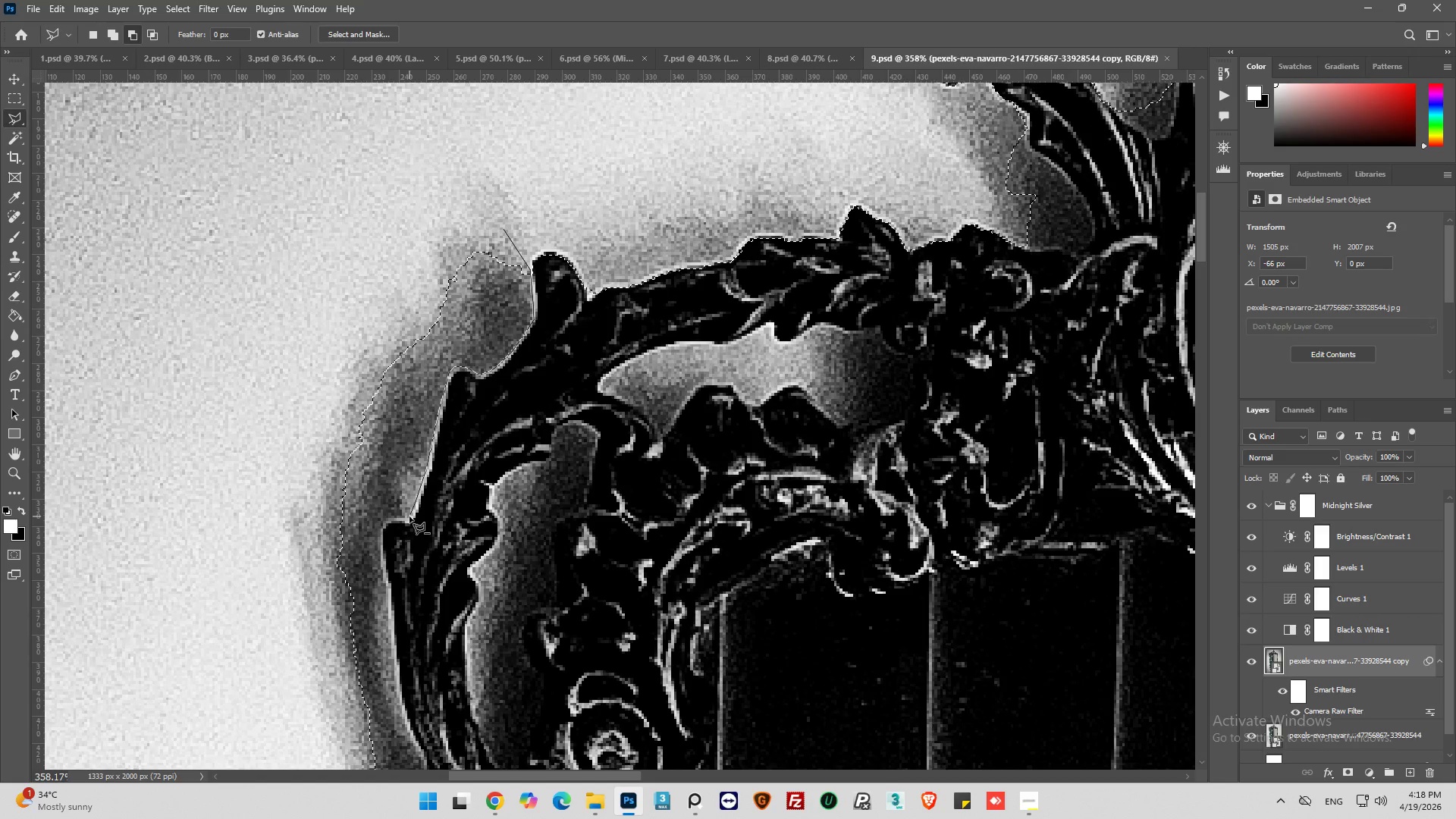 
left_click([411, 516])
 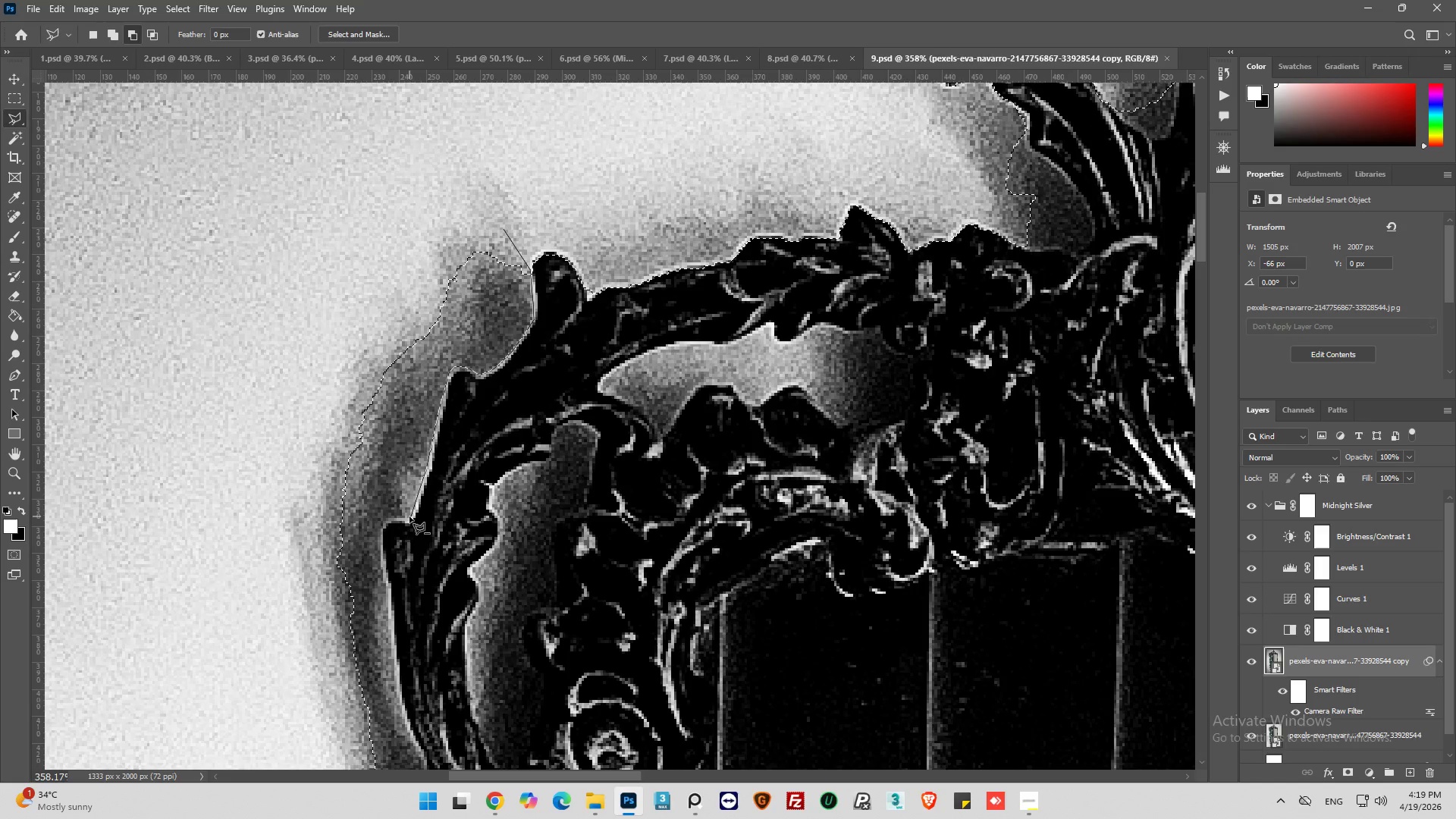 
wait(30.83)
 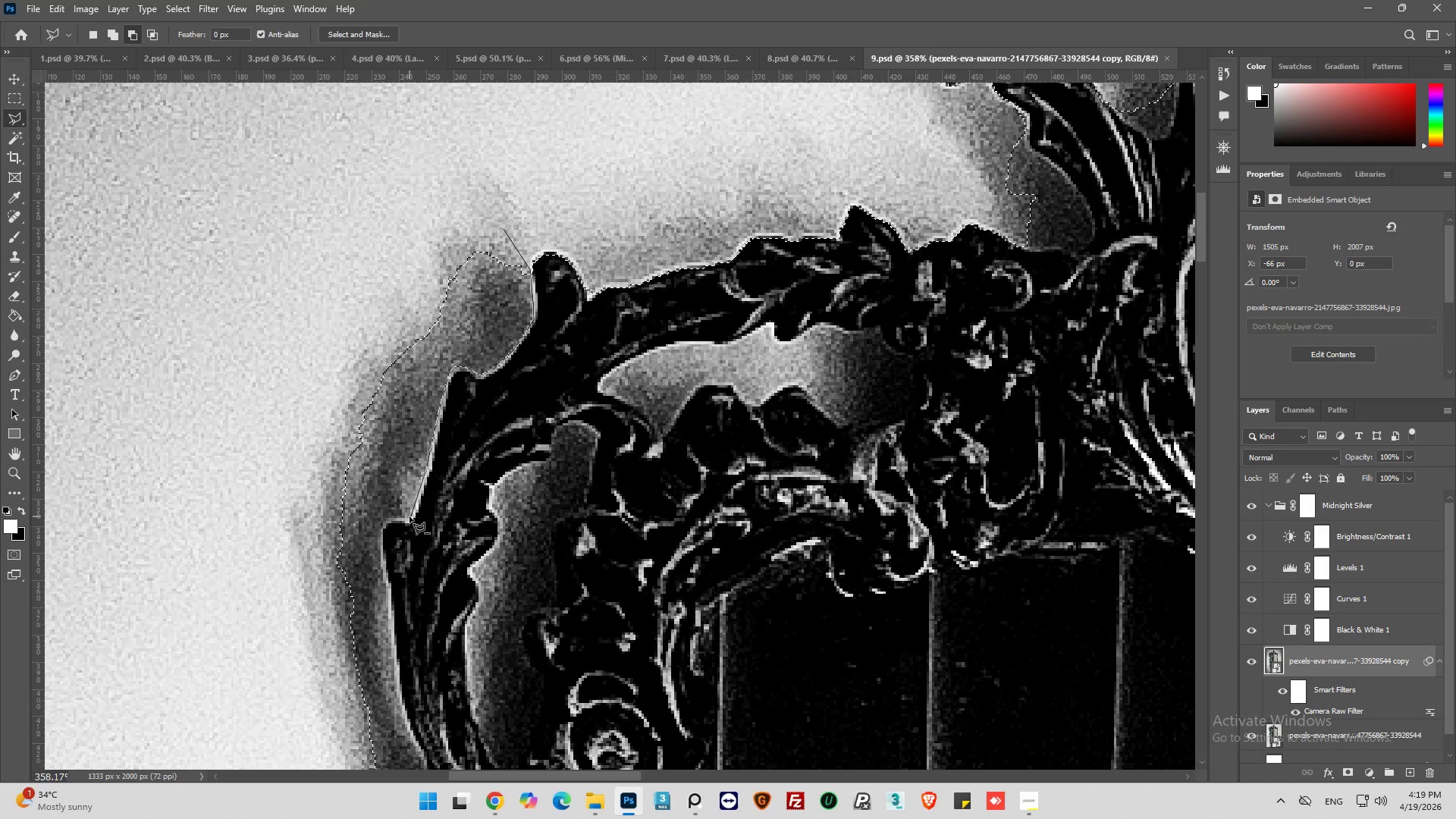 
left_click([392, 519])
 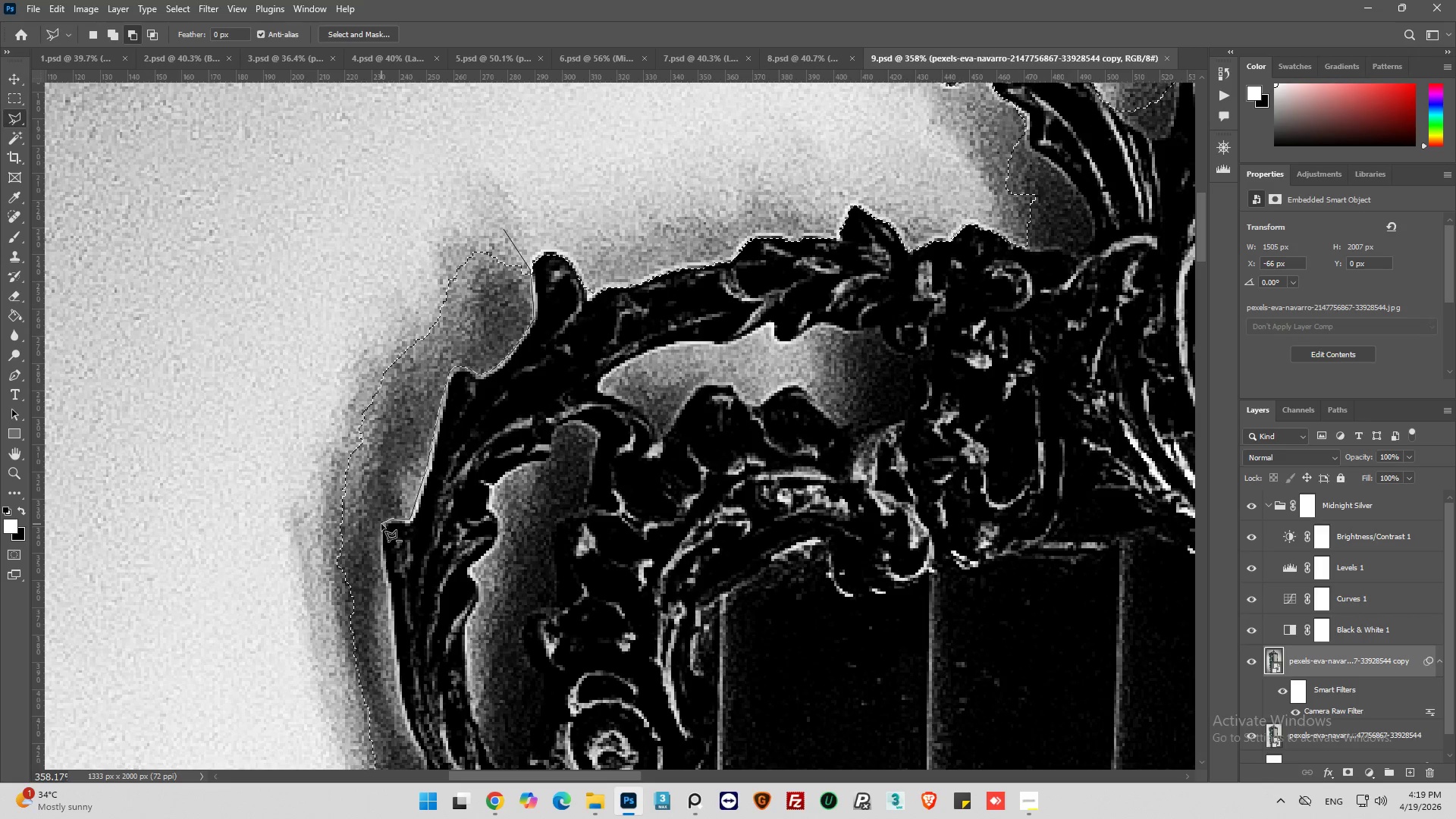 
left_click([381, 524])
 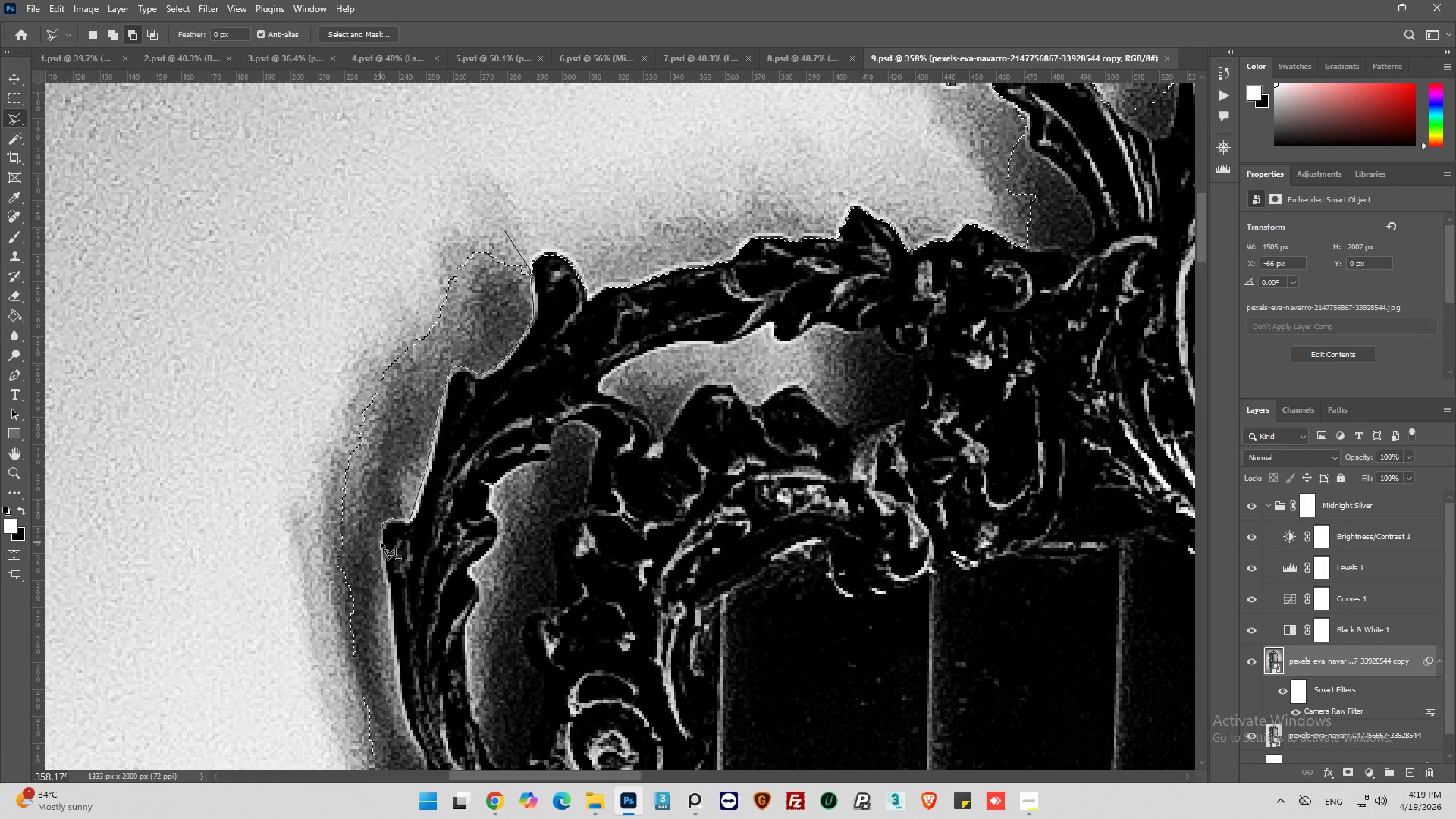 
left_click([379, 542])
 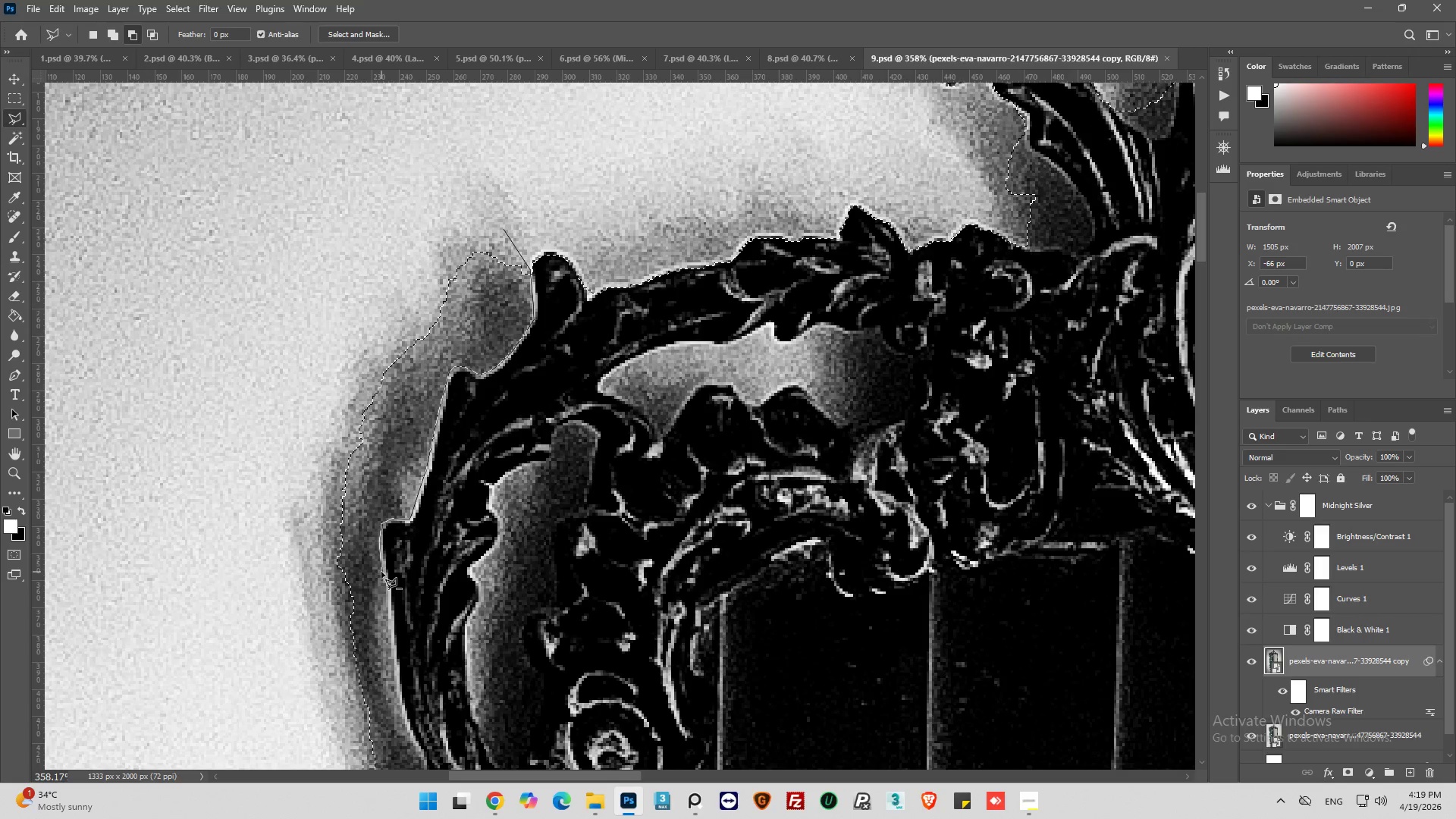 
left_click([382, 571])
 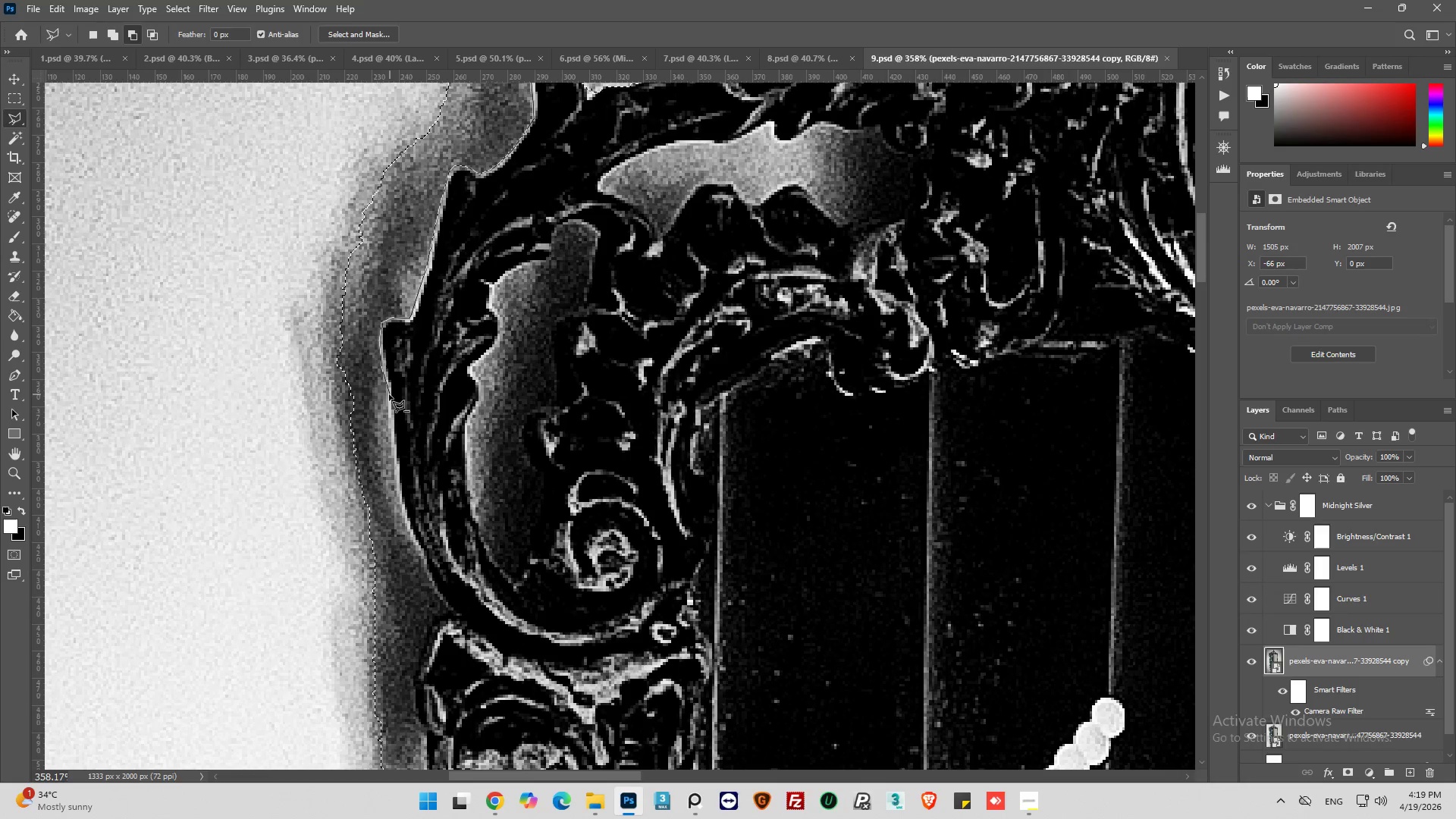 
left_click([388, 399])
 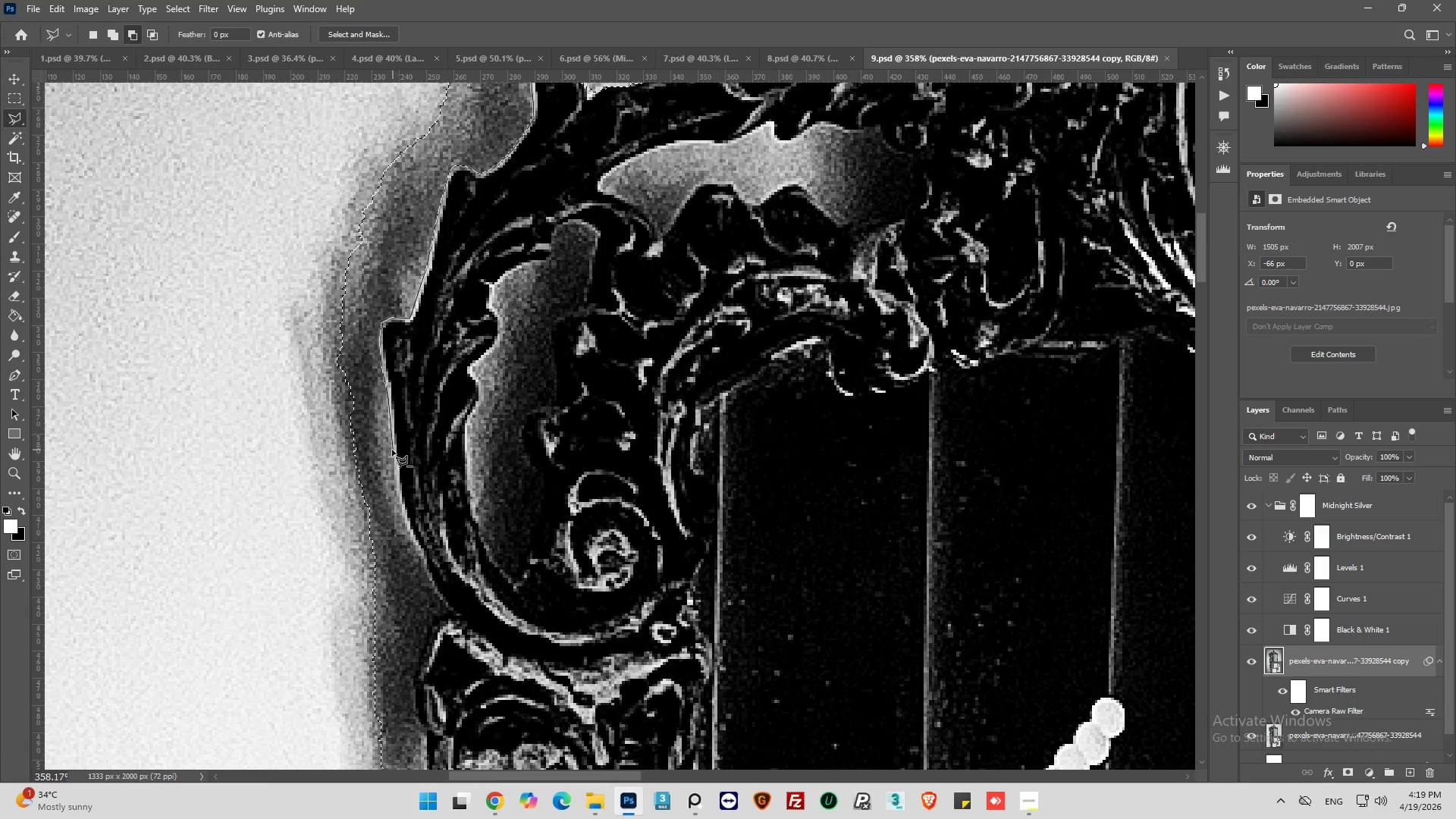 
left_click([392, 450])
 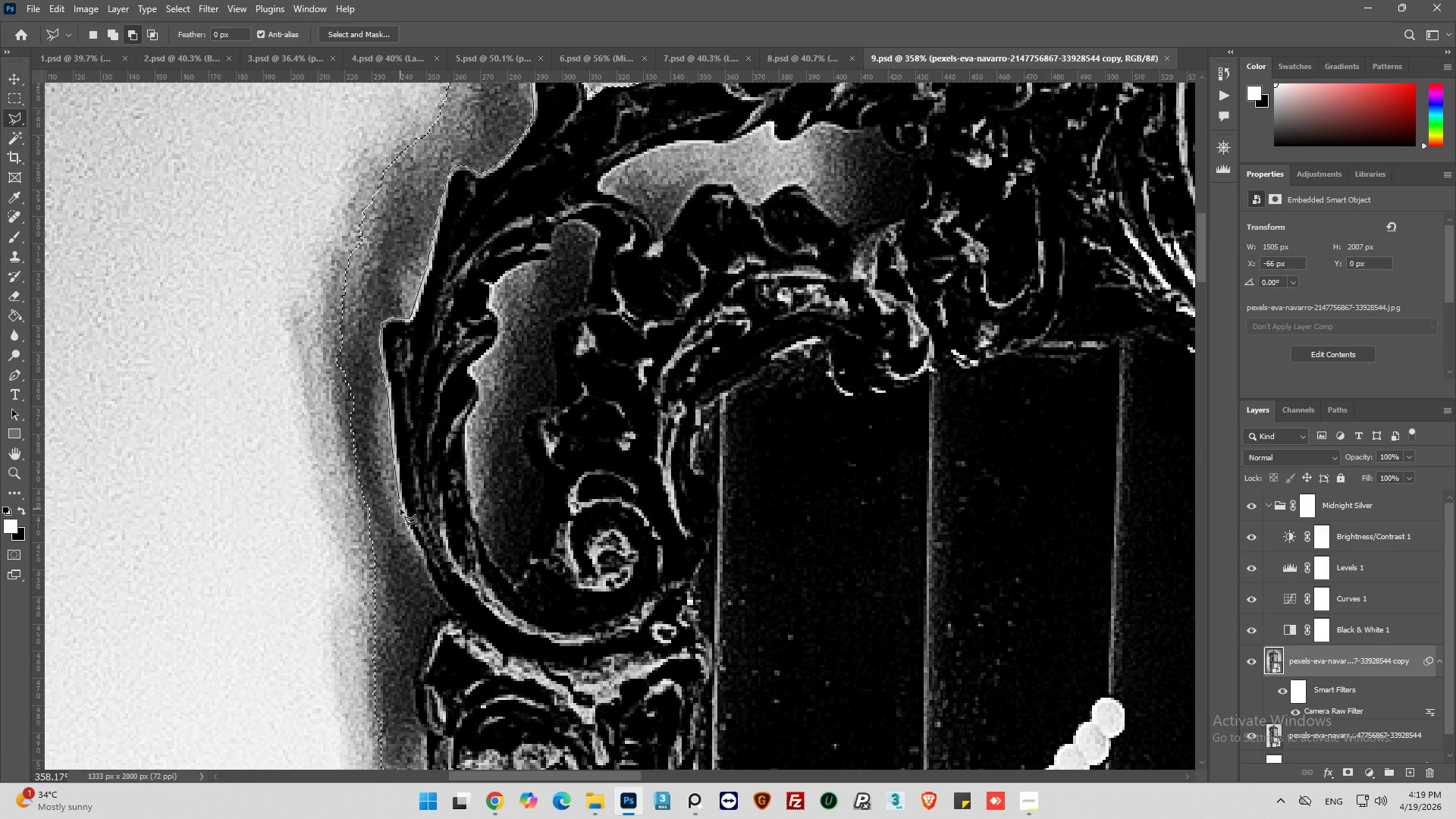 
left_click([400, 509])
 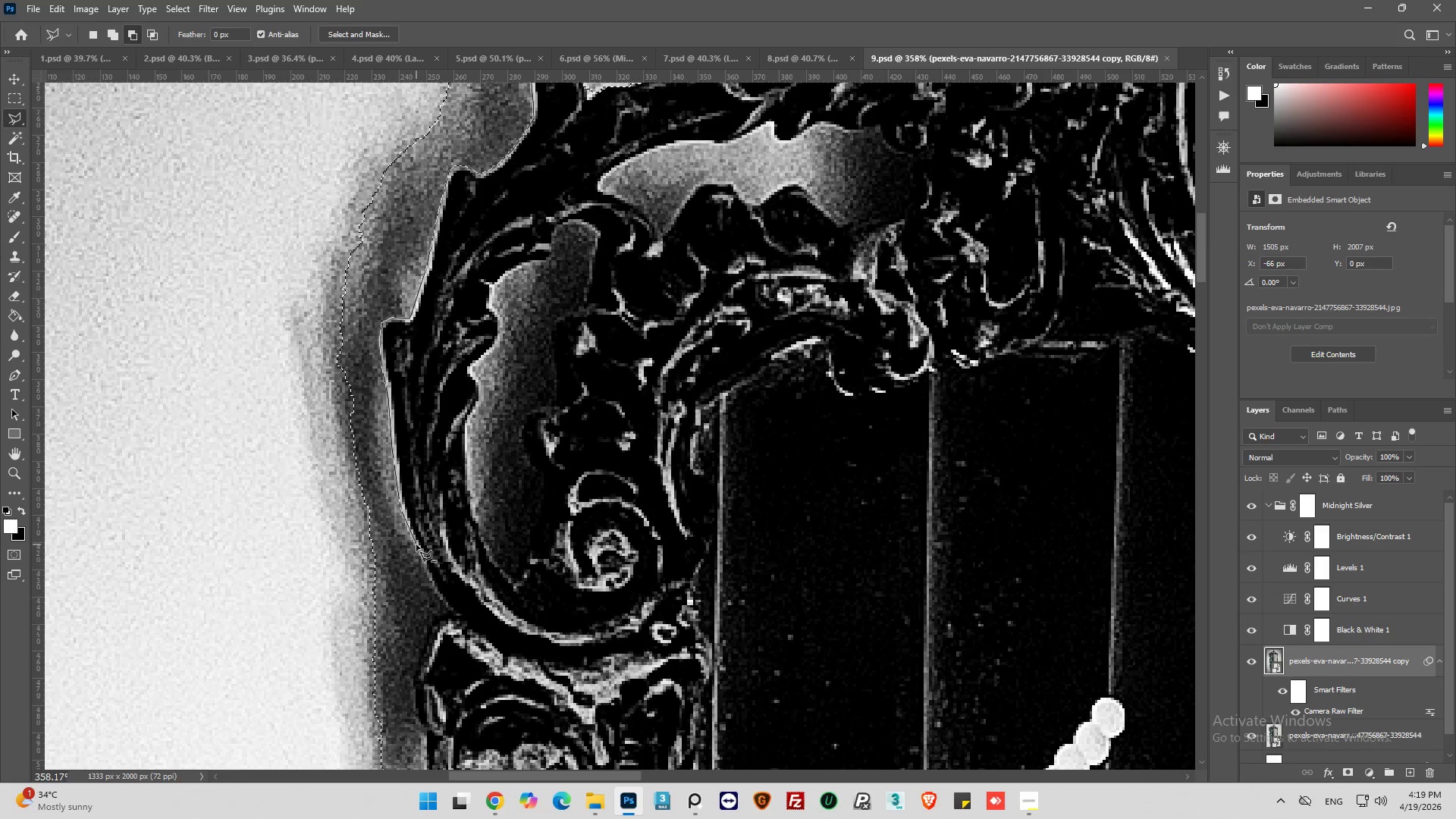 
left_click([415, 544])
 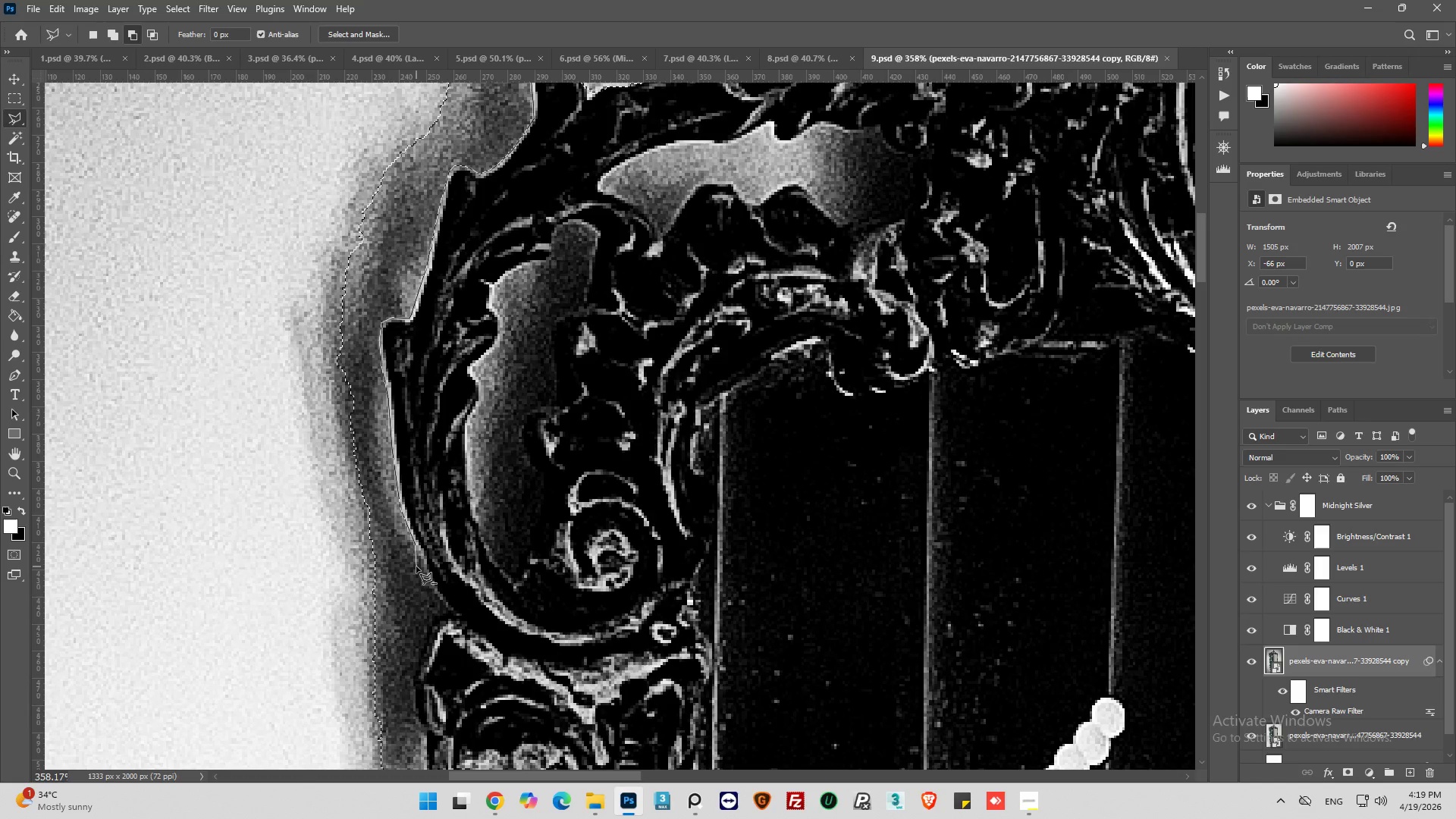 
wait(11.45)
 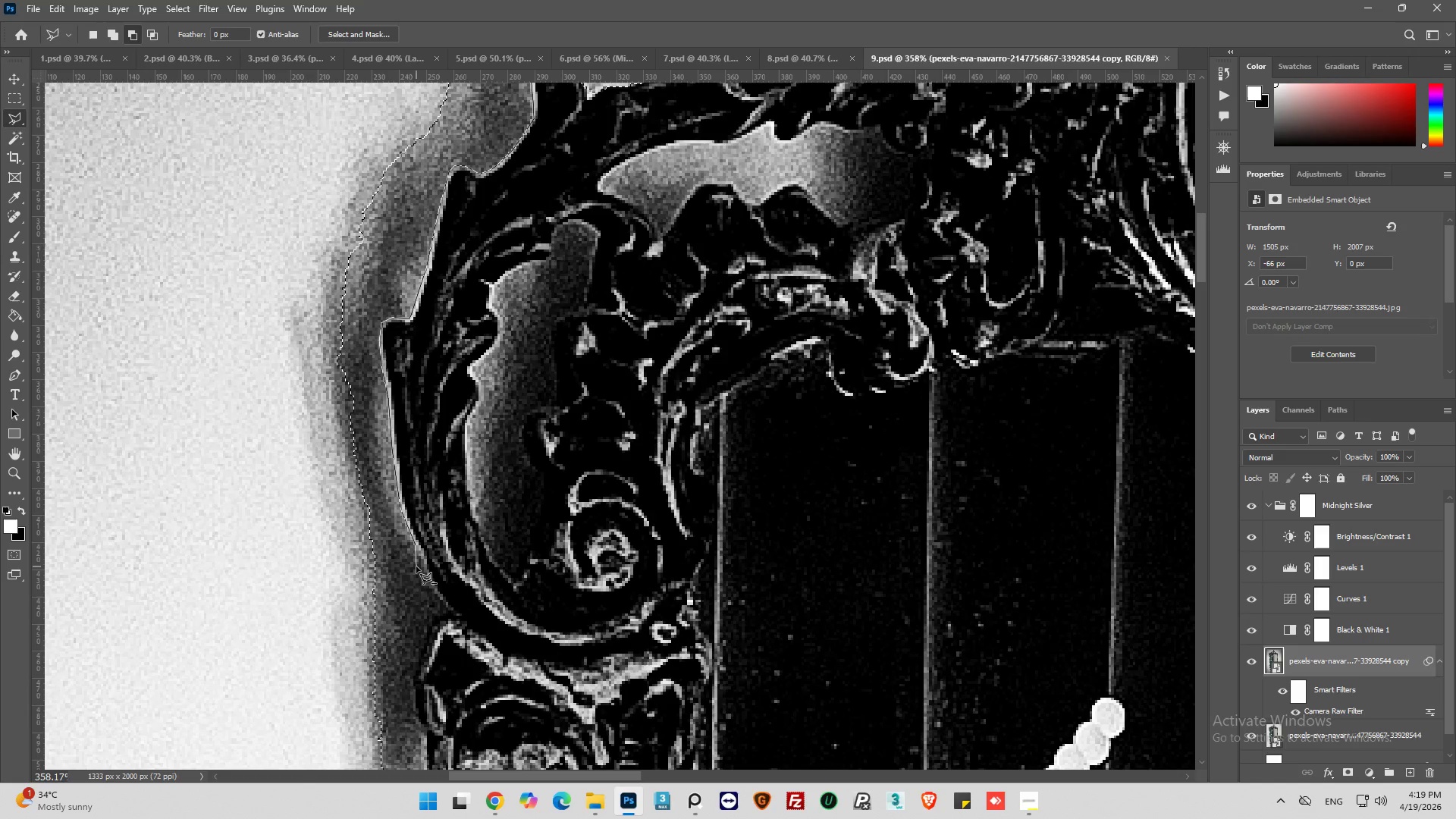 
left_click([428, 576])
 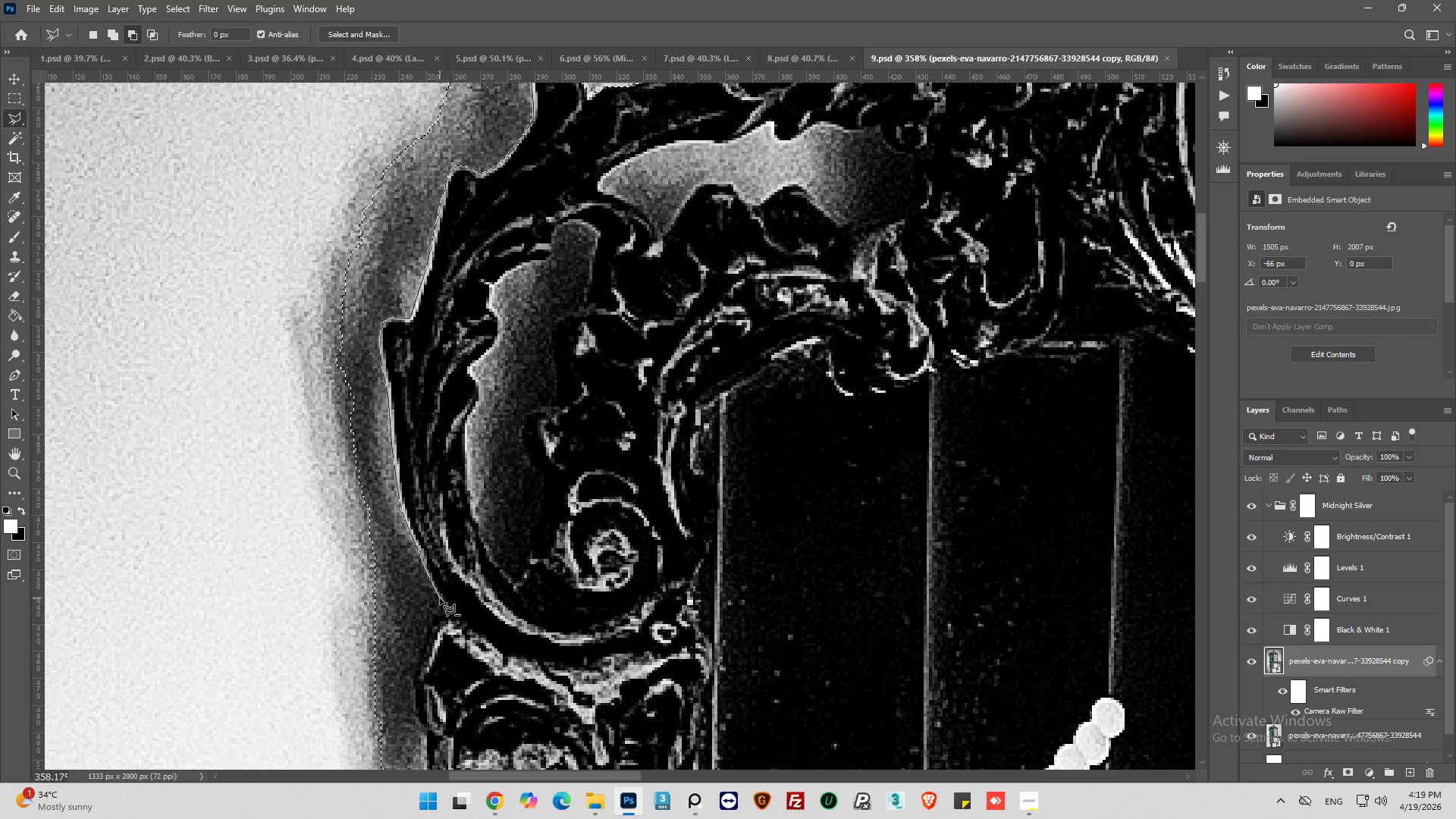 
left_click([439, 598])
 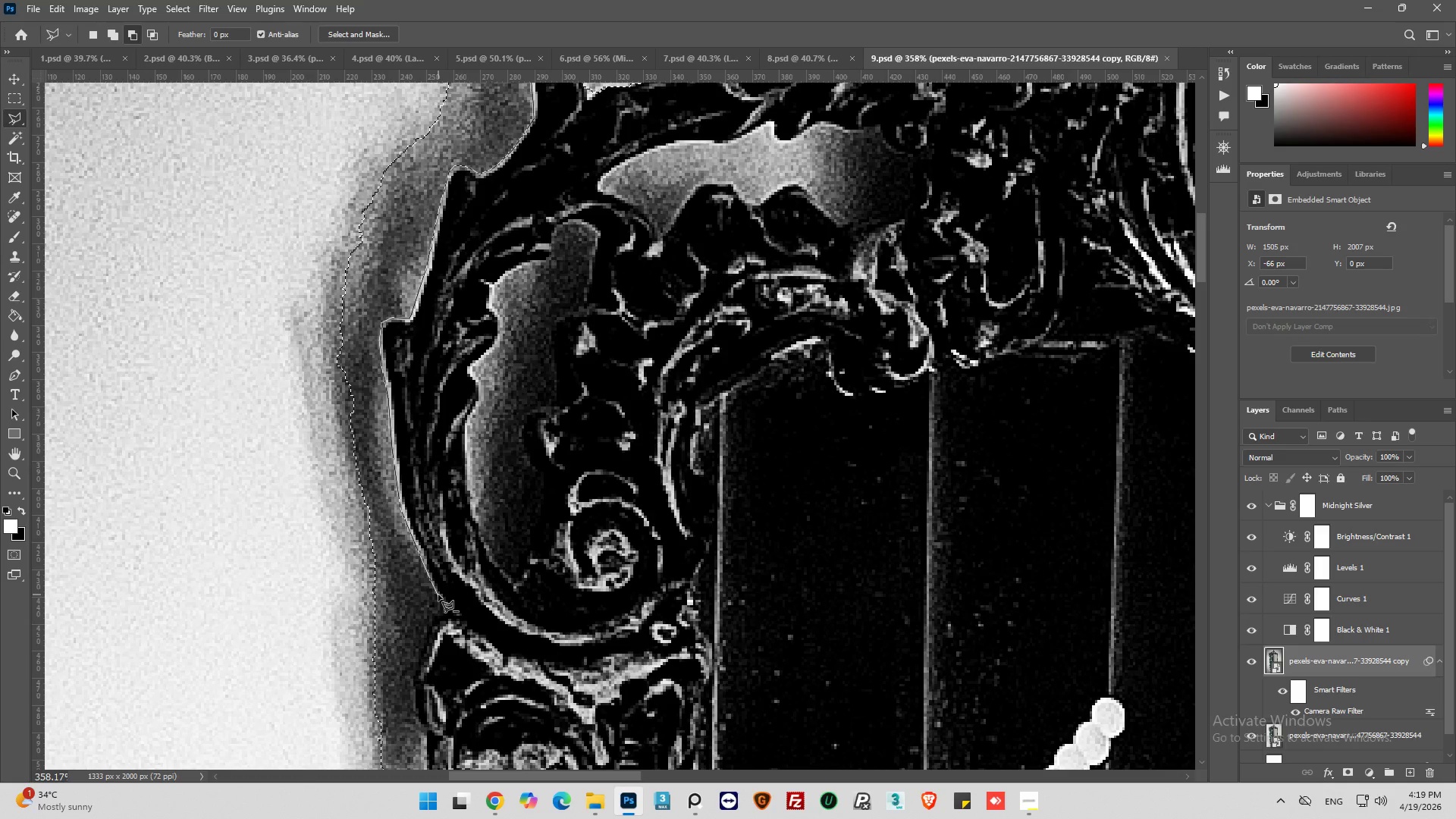 
wait(8.33)
 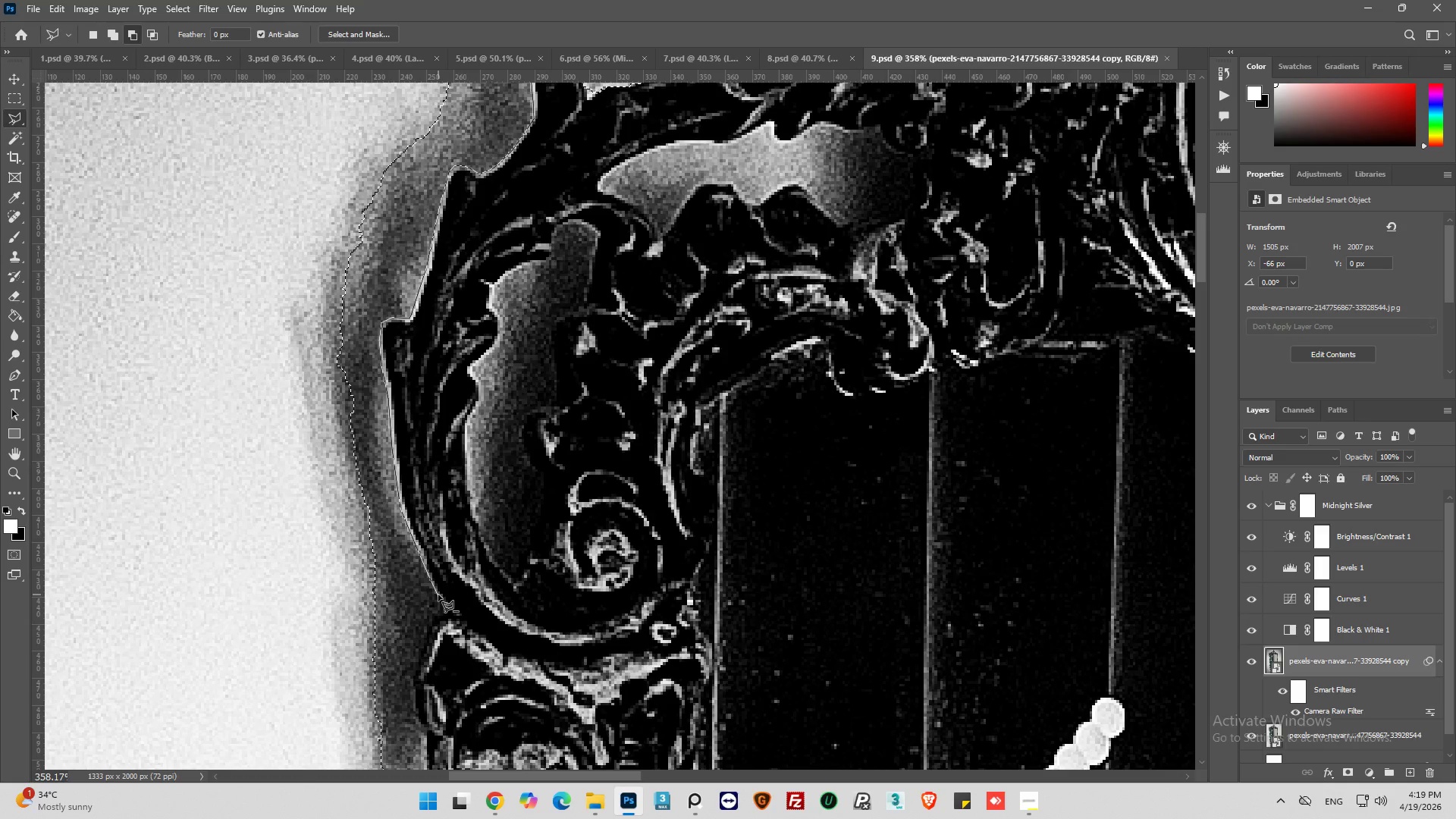 
left_click([451, 447])
 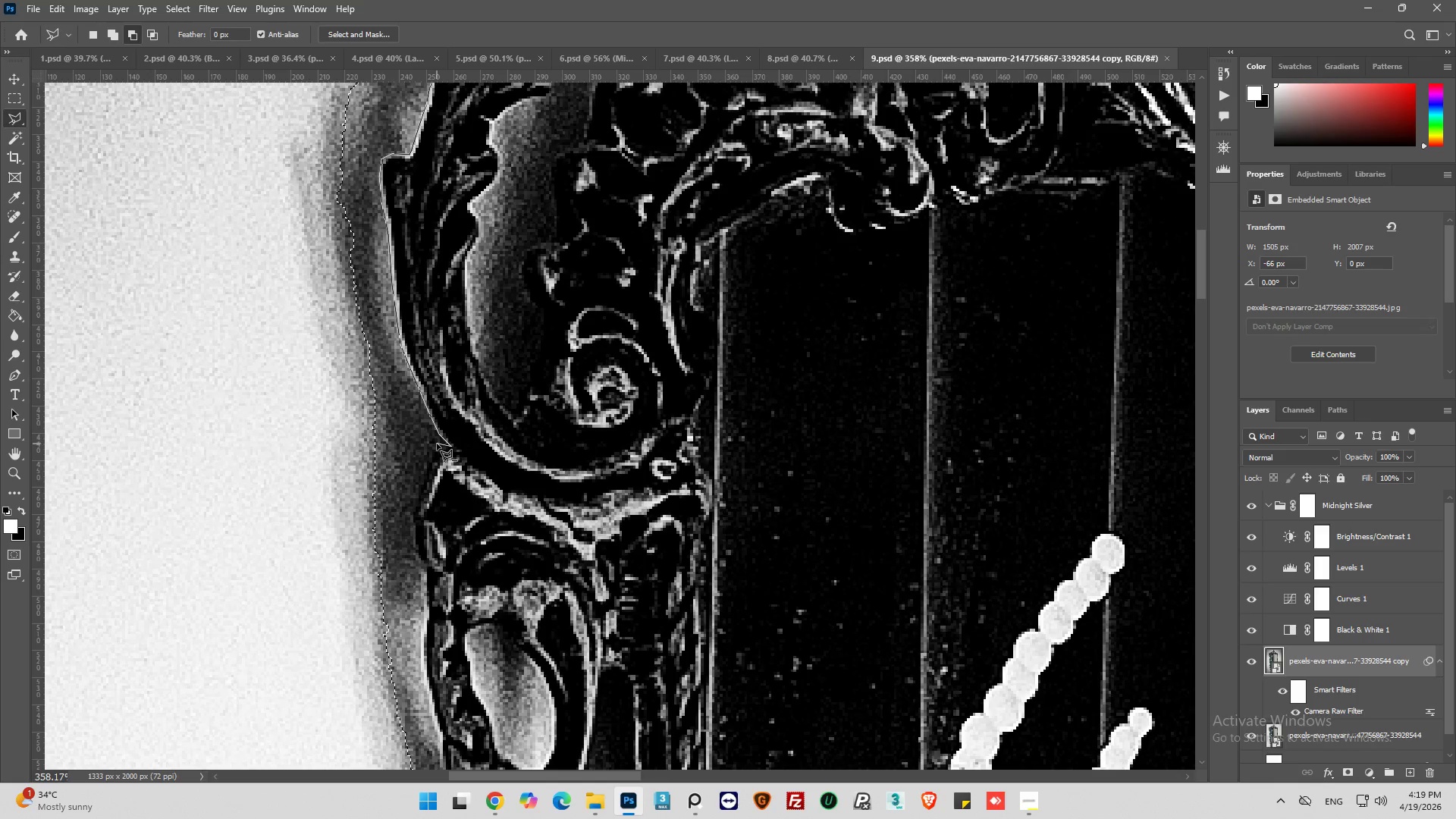 
left_click([438, 453])
 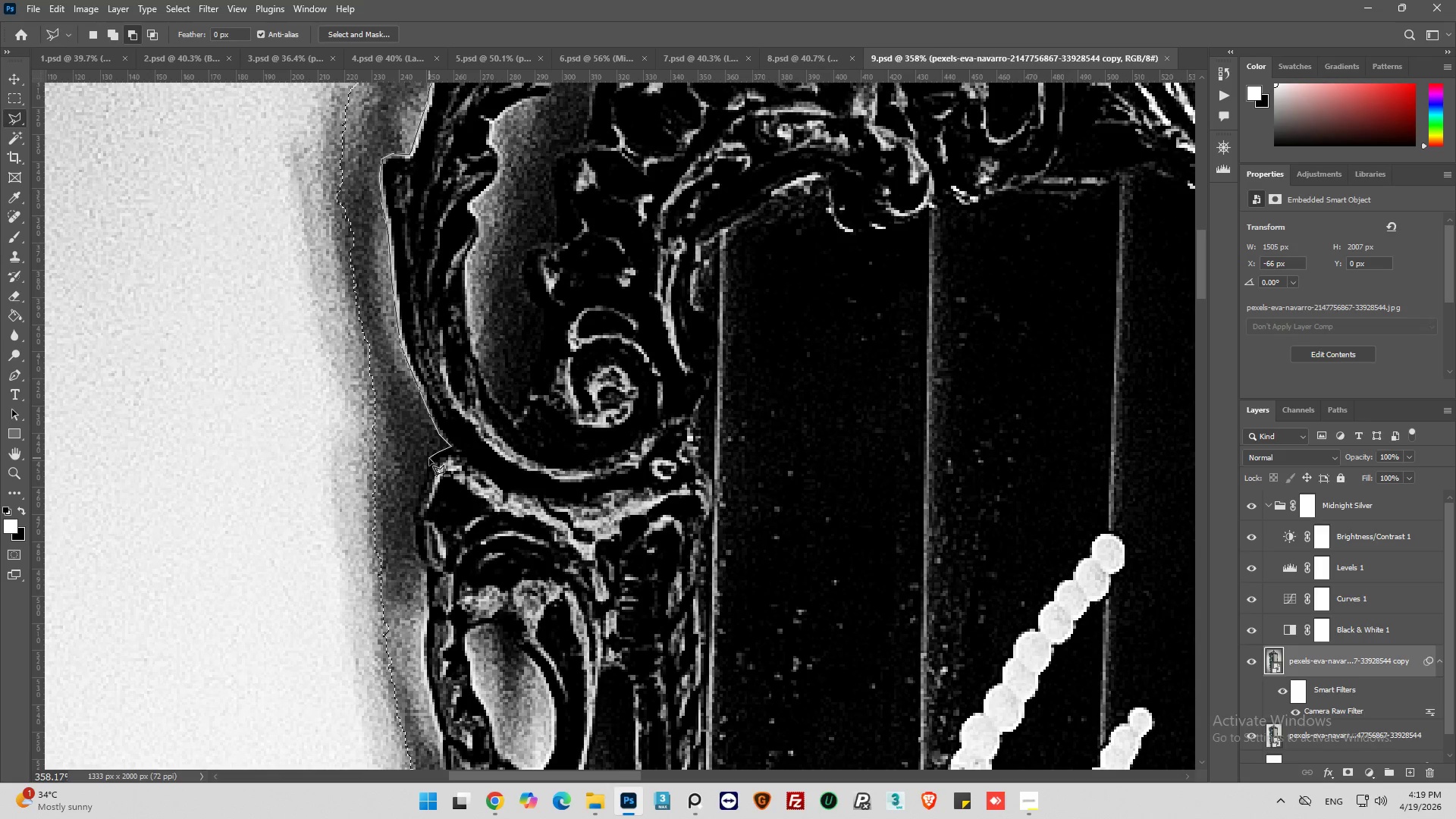 
left_click([430, 460])
 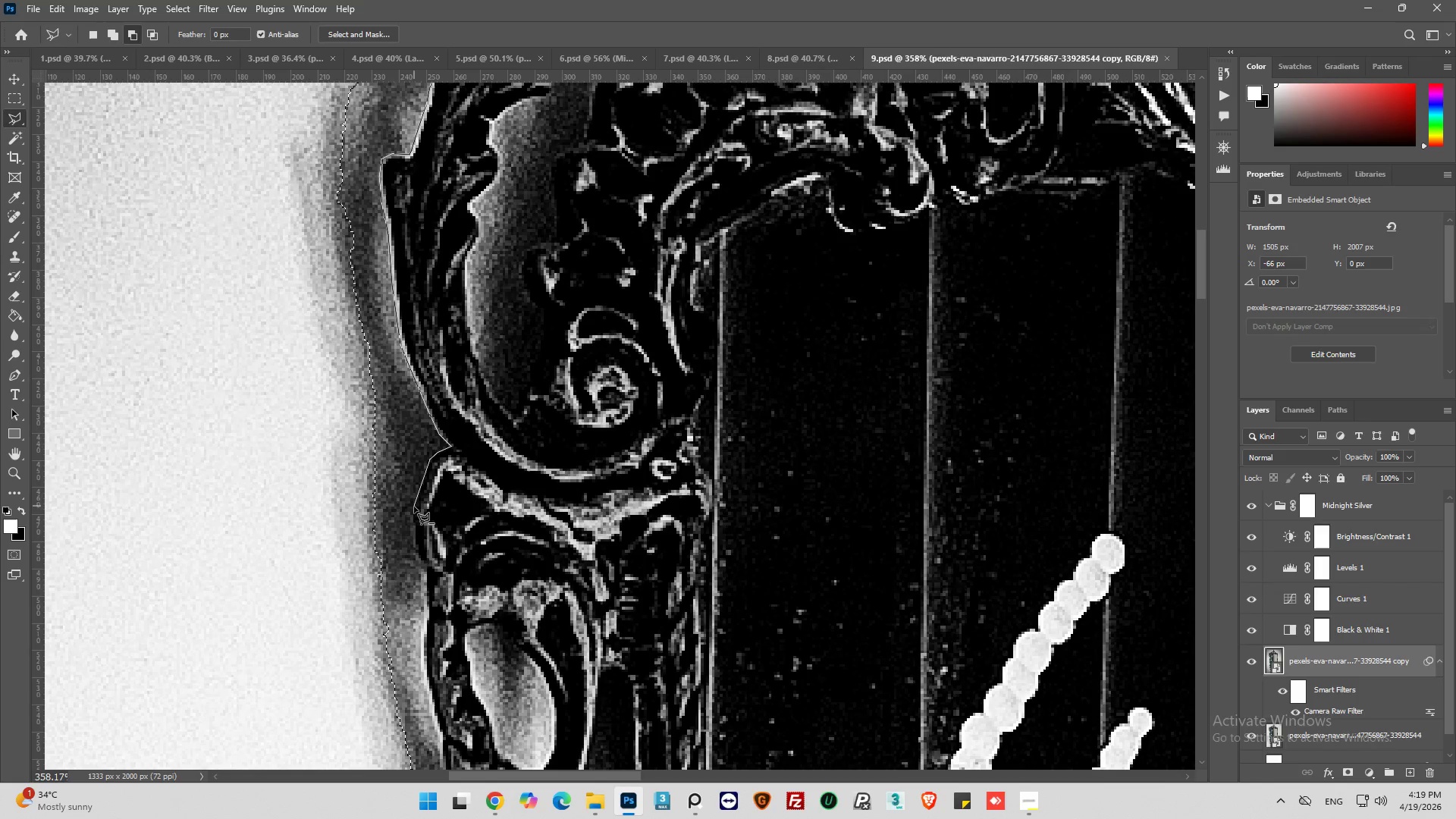 
left_click([415, 507])
 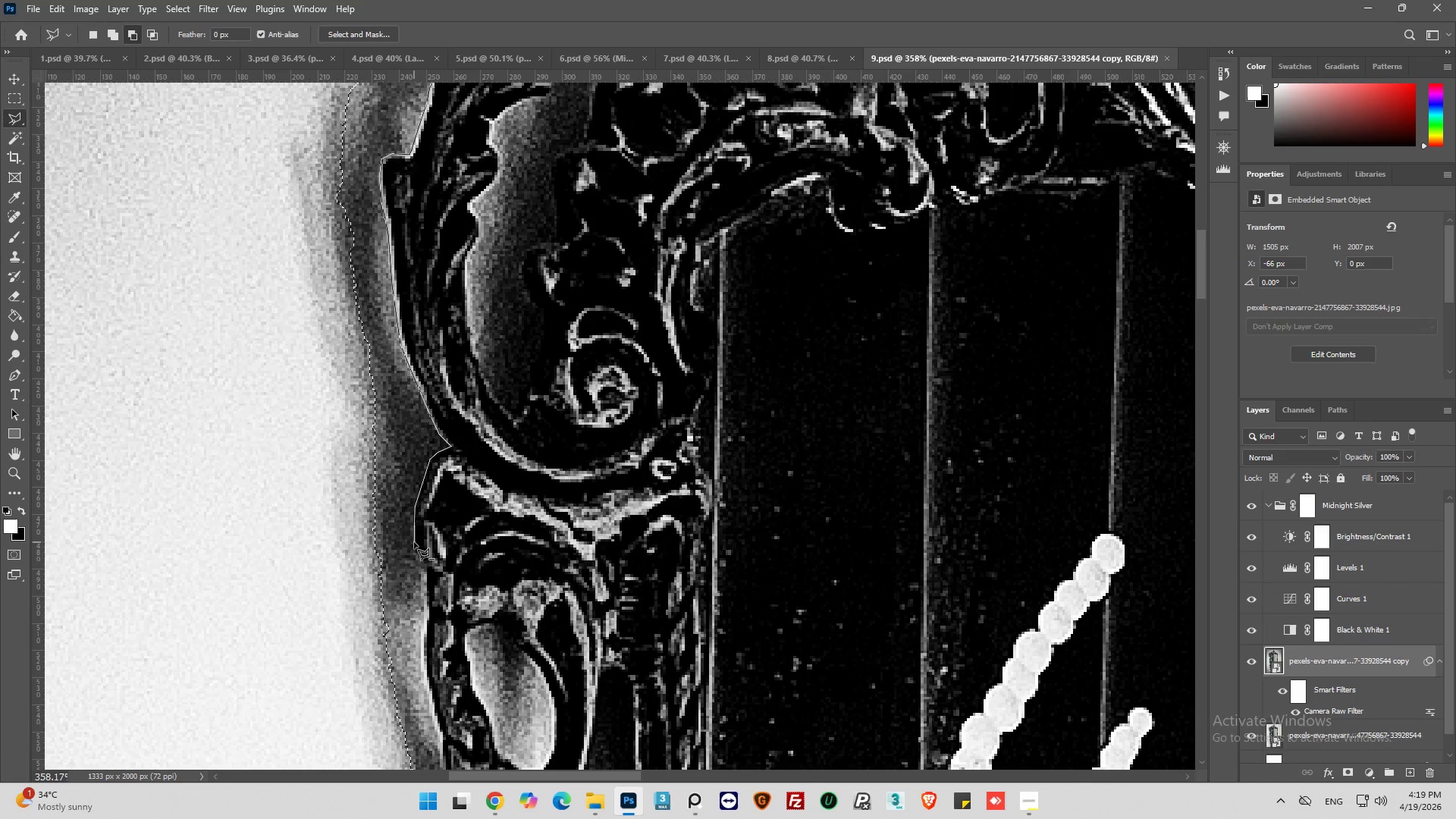 
left_click([414, 542])
 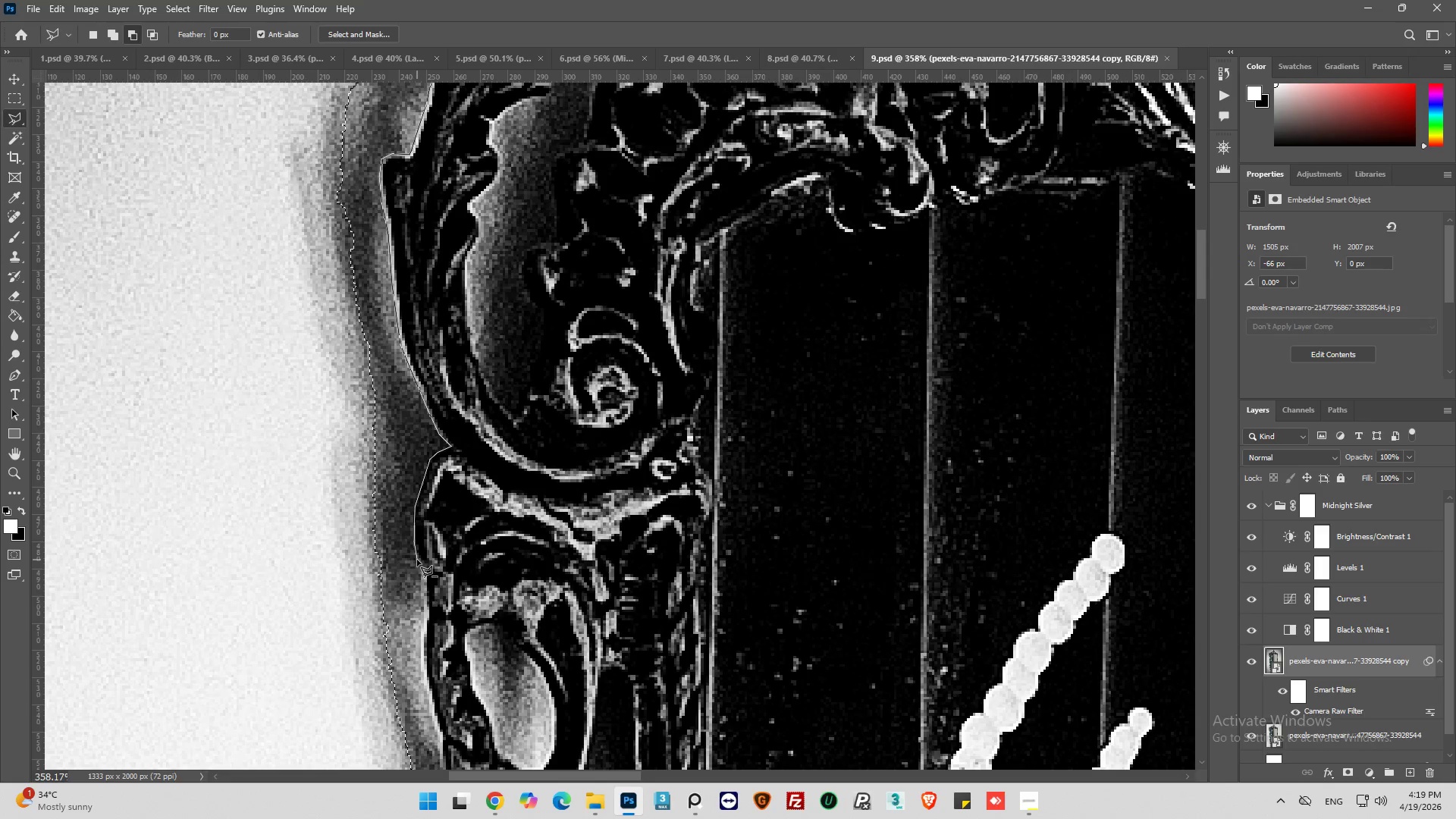 
left_click([419, 560])
 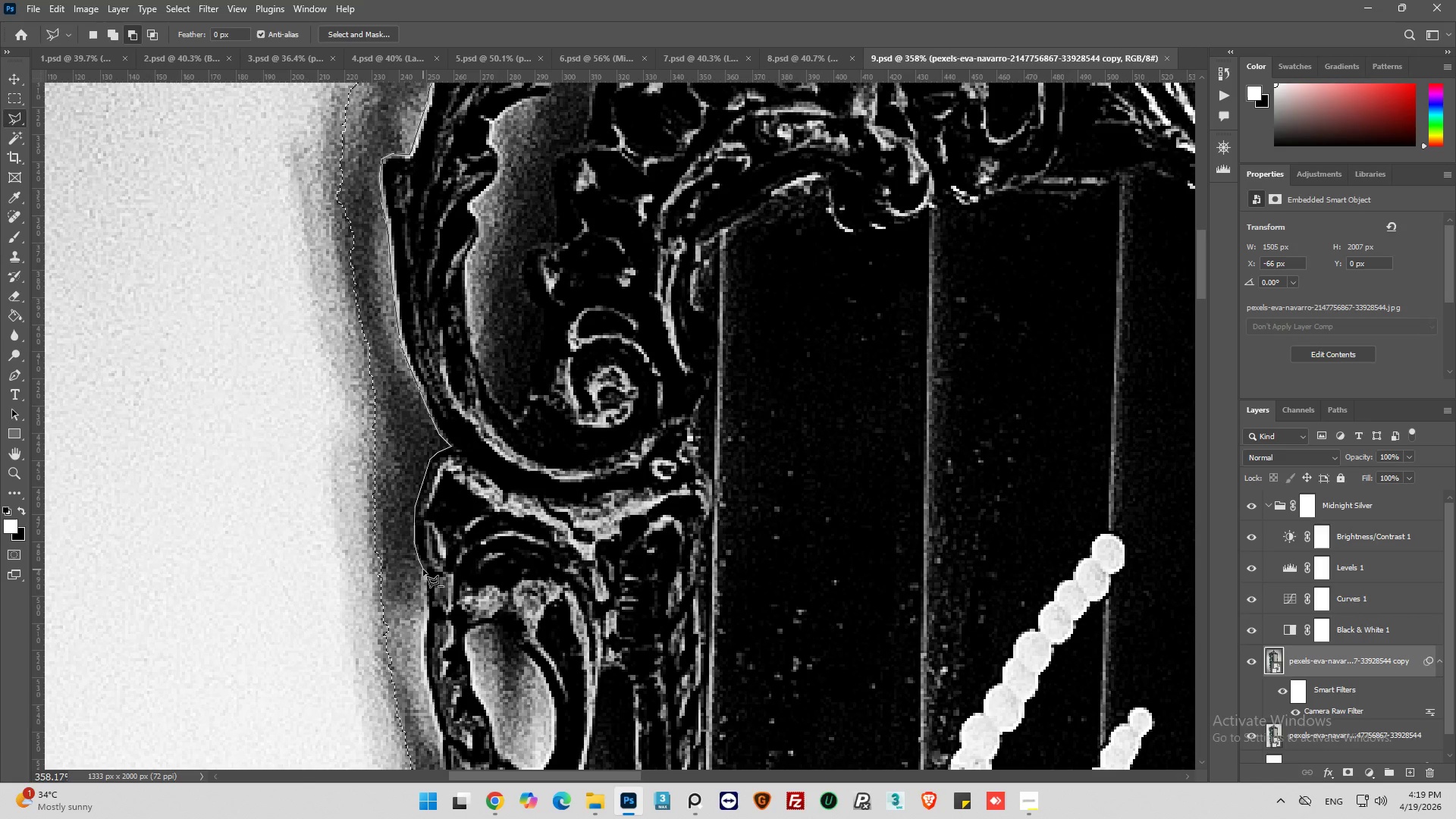 
left_click([423, 570])
 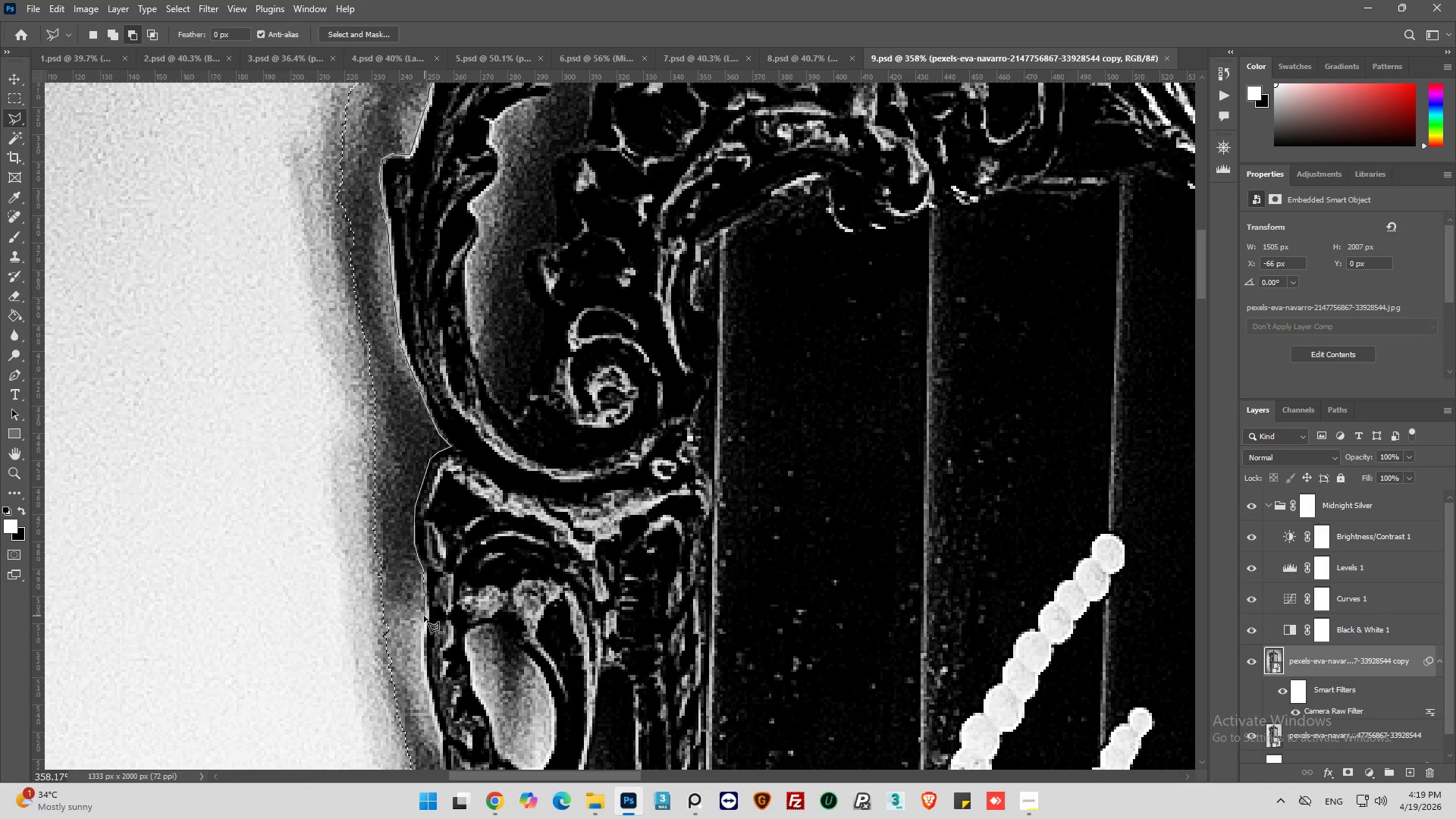 
left_click([424, 616])
 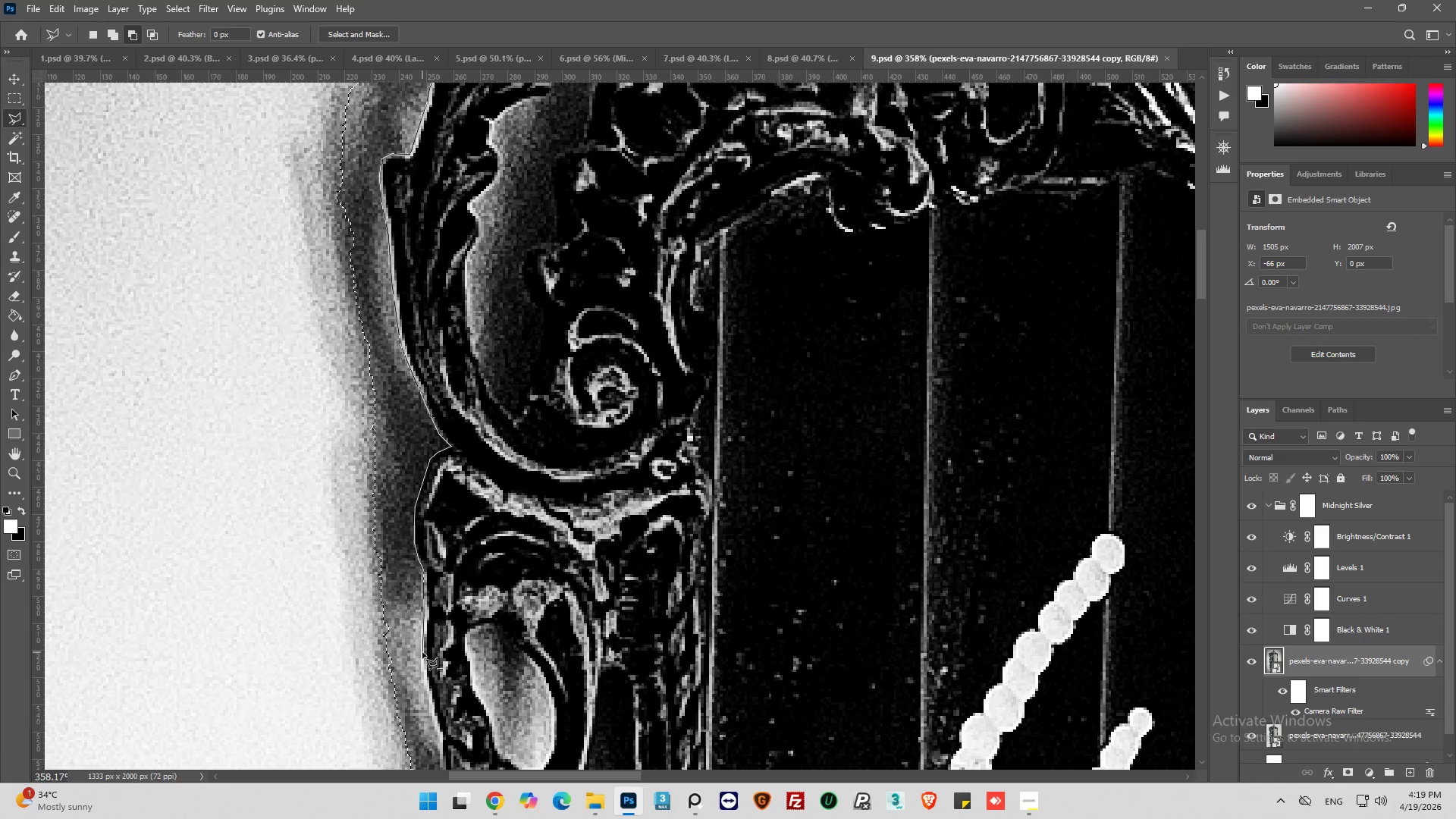 
left_click([422, 652])
 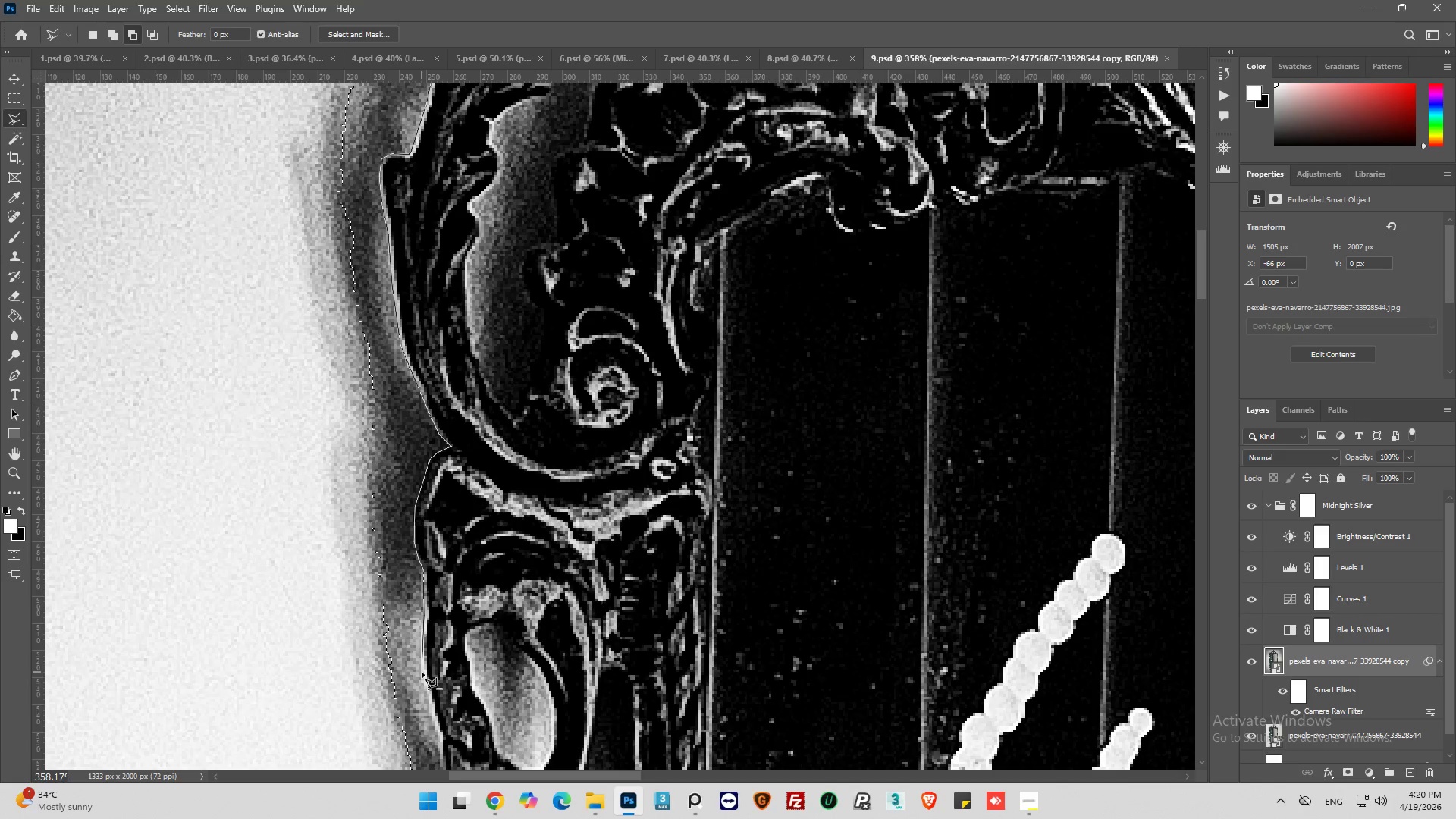 
left_click([423, 671])
 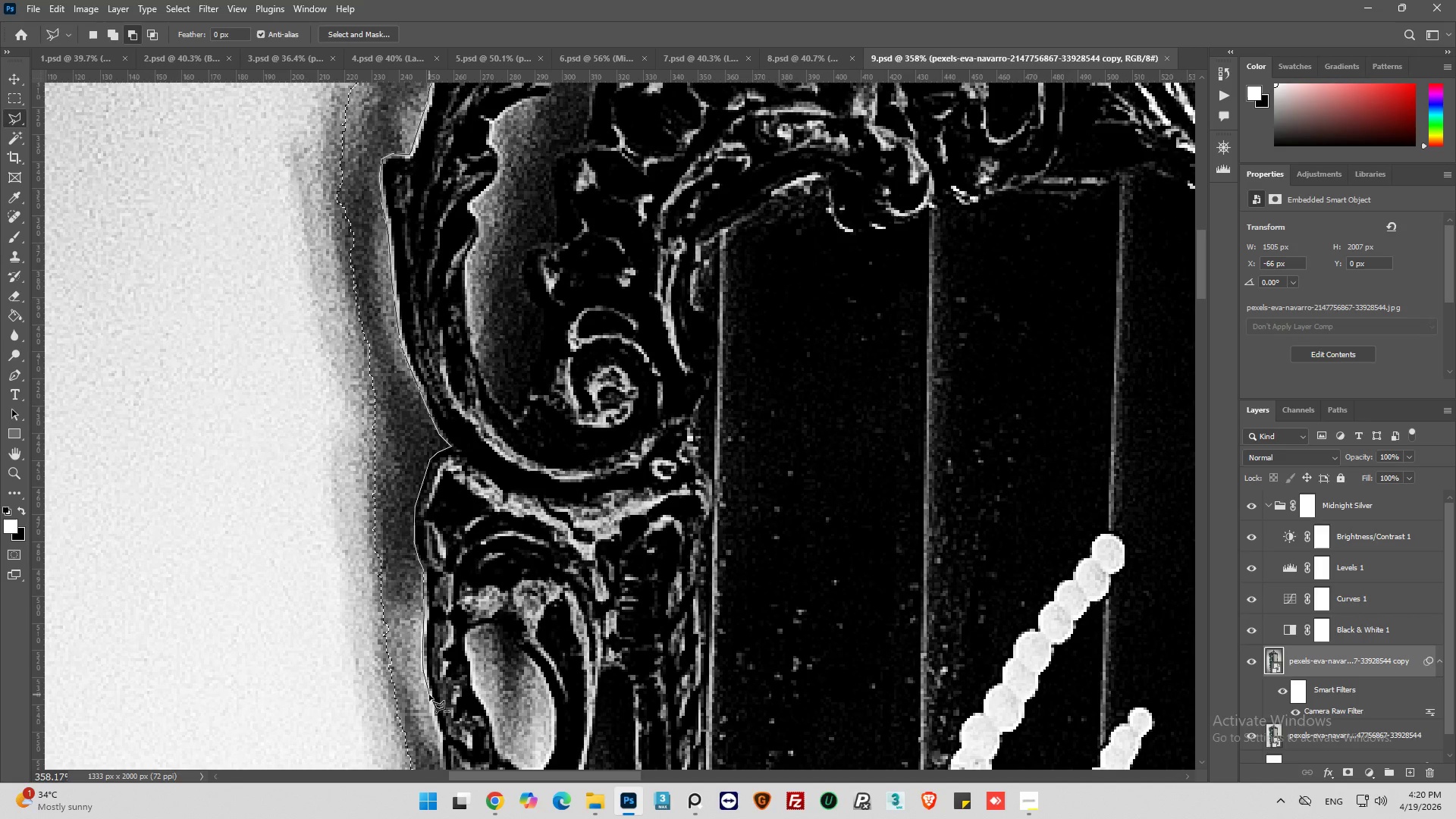 
left_click([429, 695])
 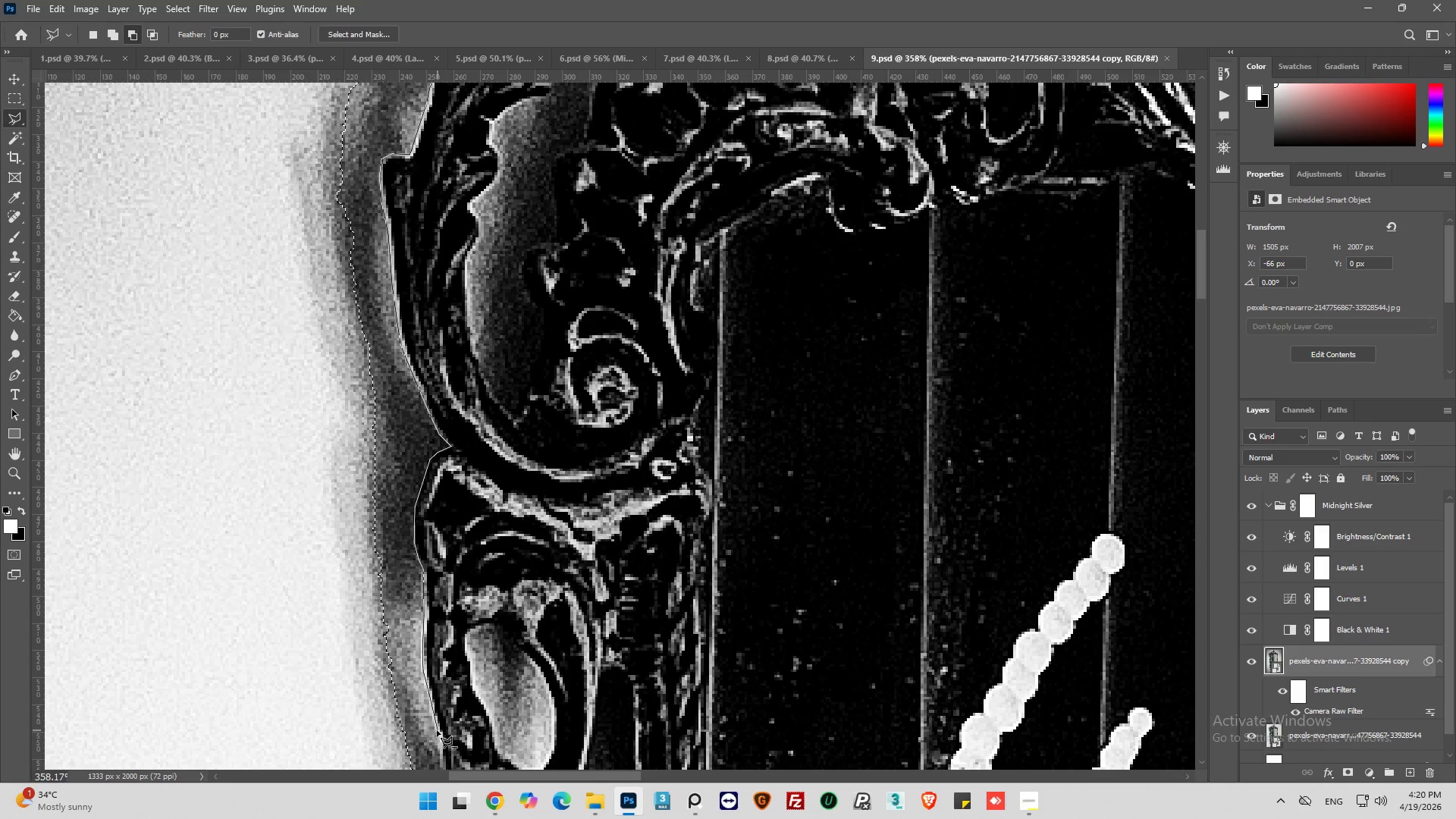 
left_click([436, 730])
 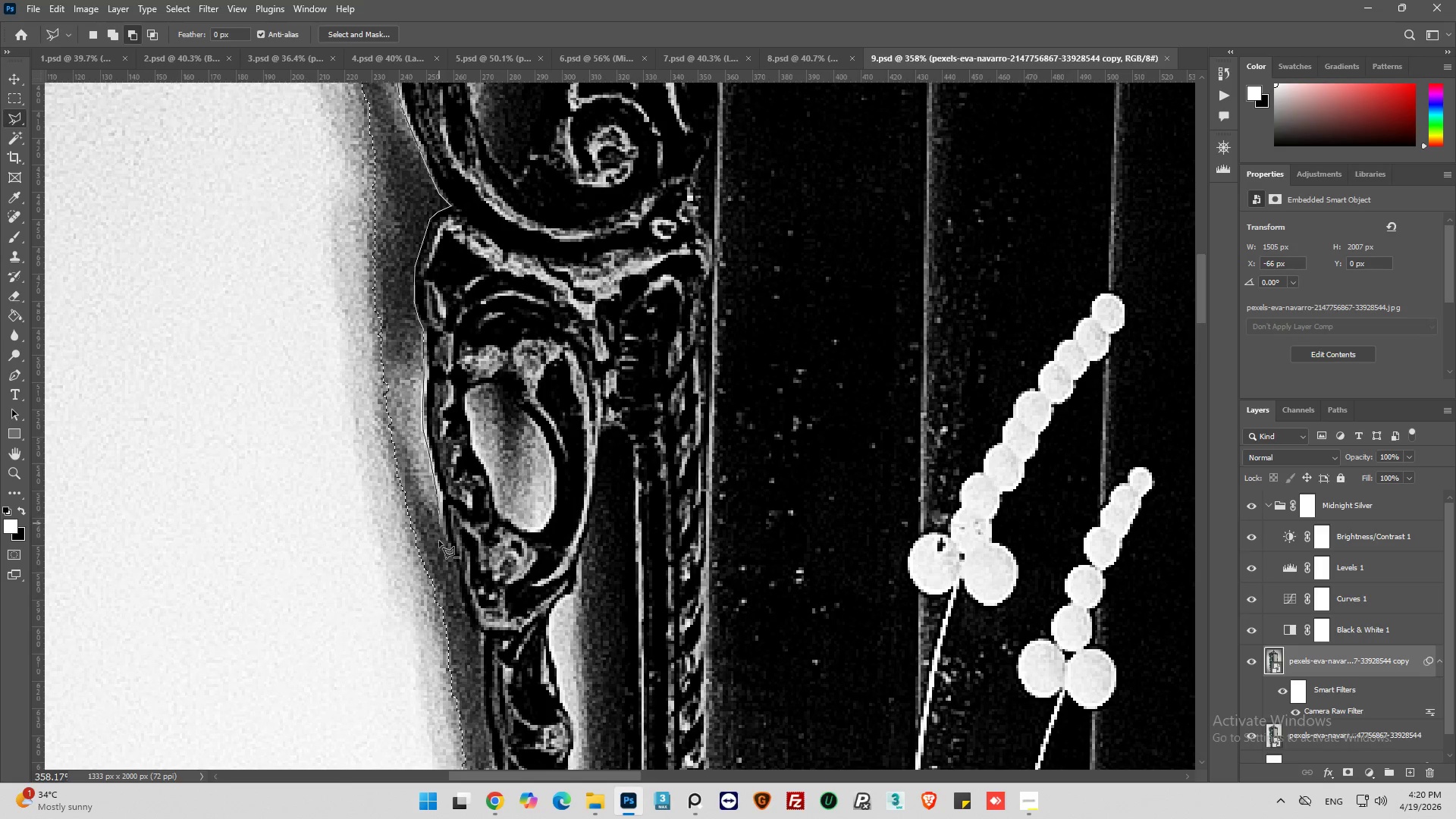 
left_click([444, 537])
 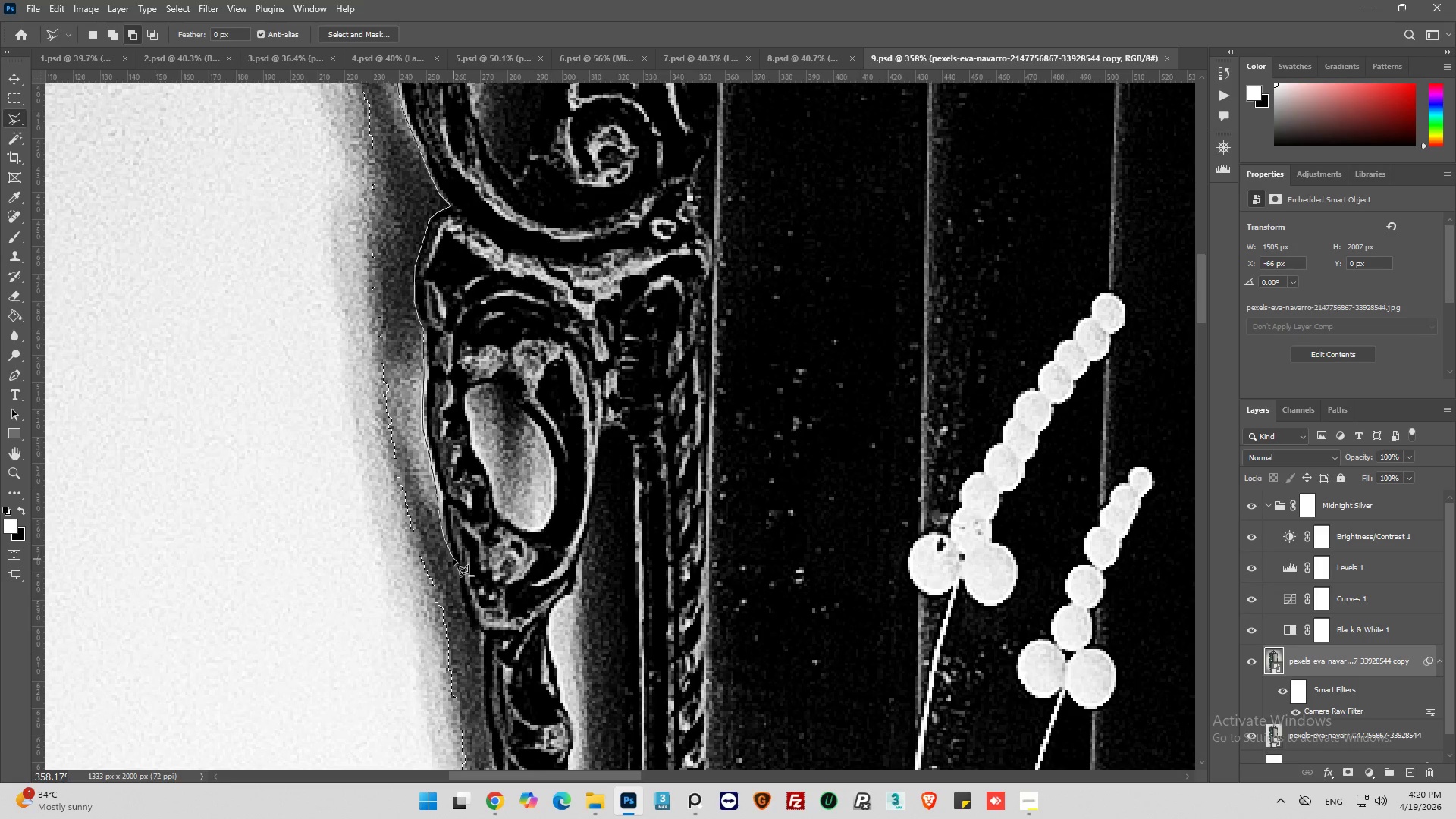 
left_click([453, 559])
 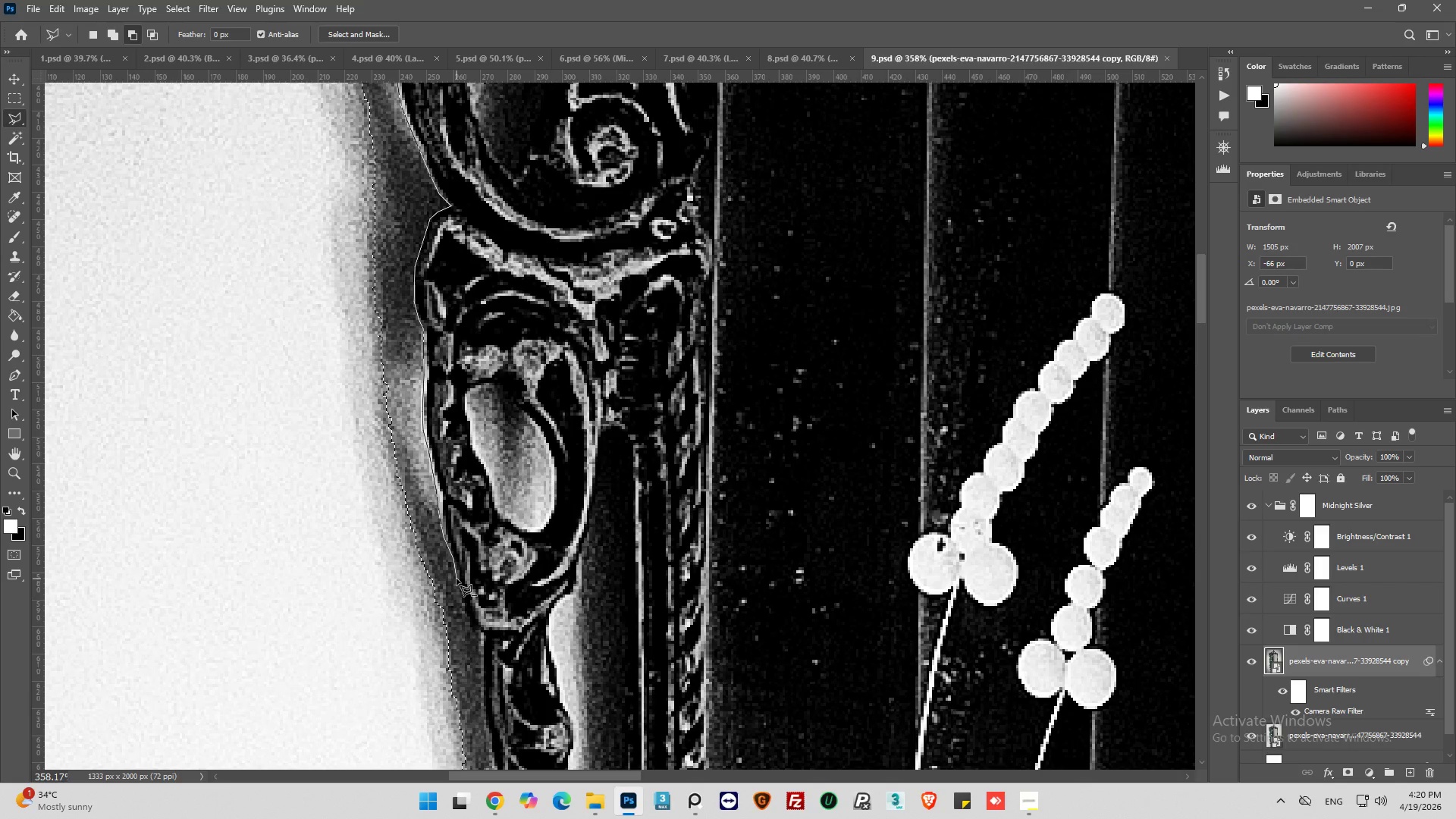 
left_click([457, 579])
 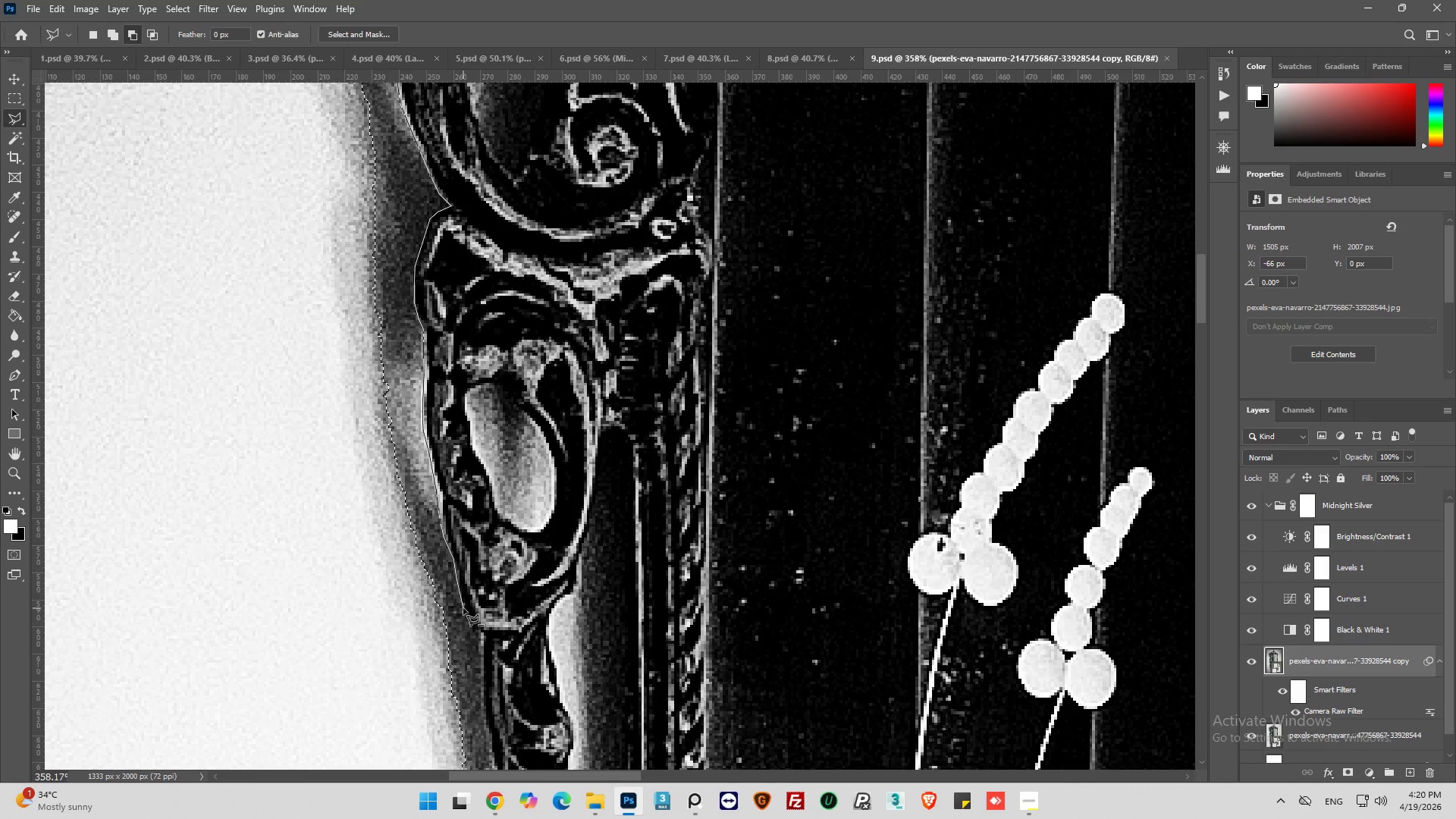 
left_click([463, 608])
 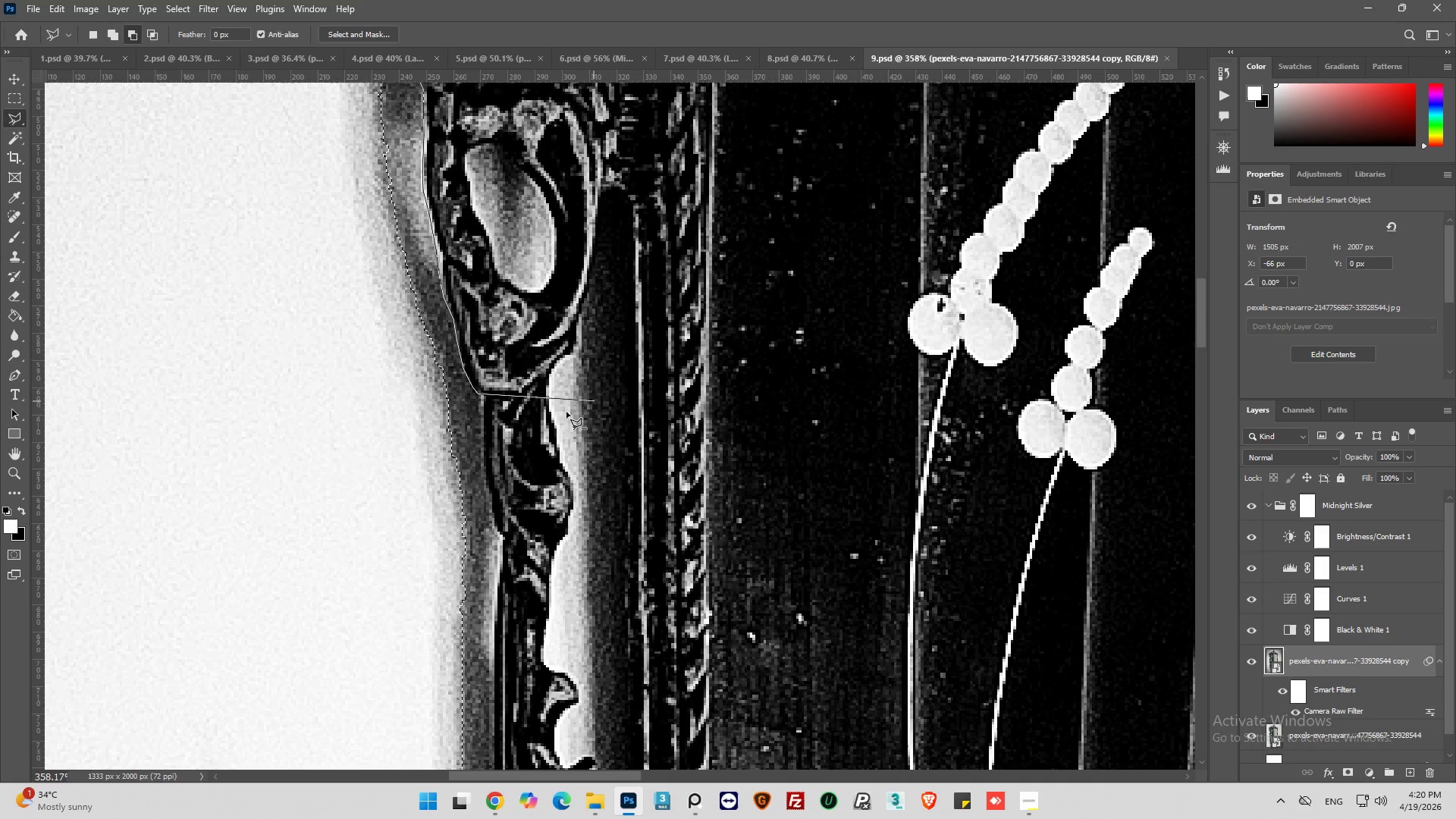 
wait(6.81)
 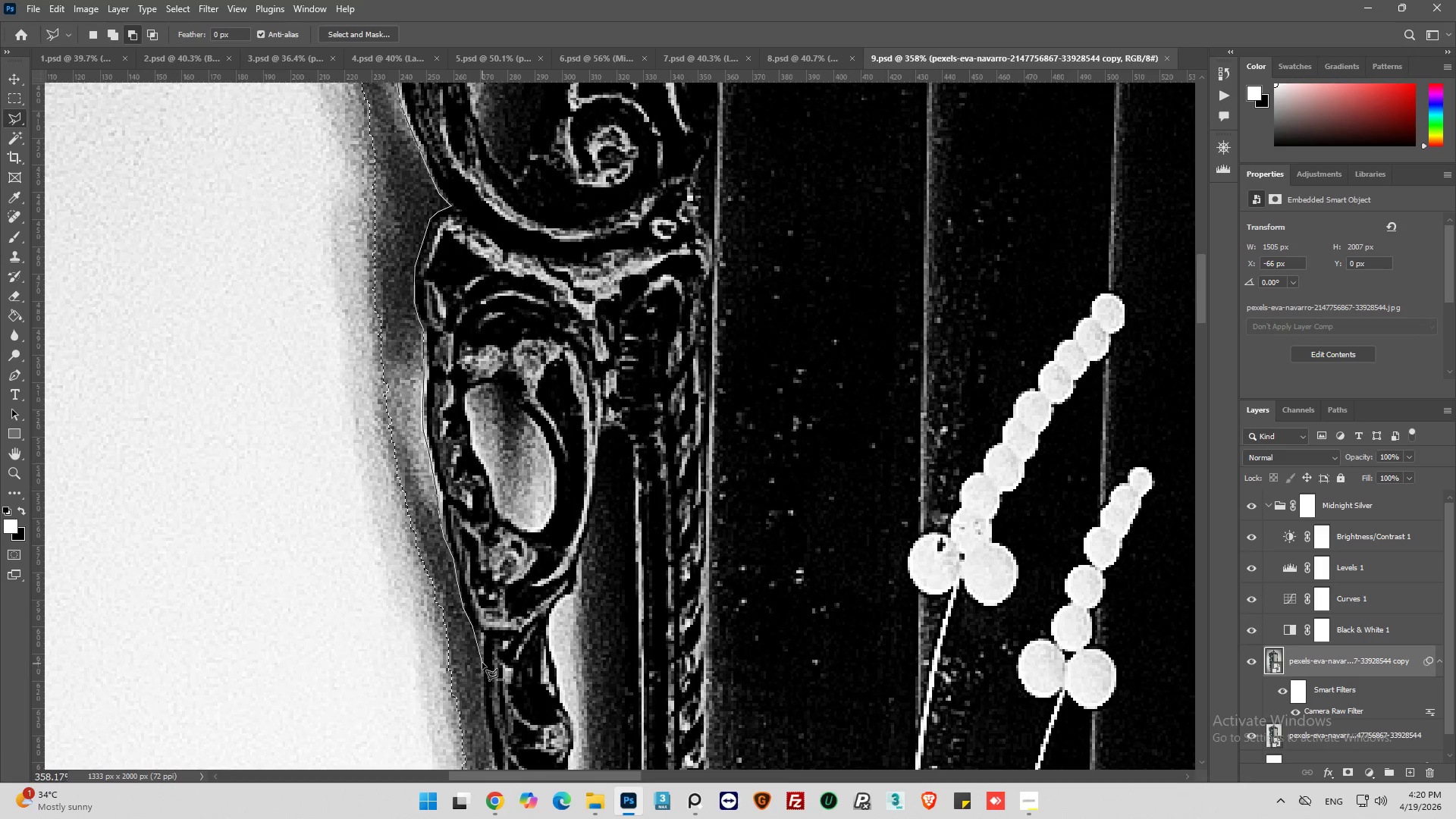 
left_click([481, 428])
 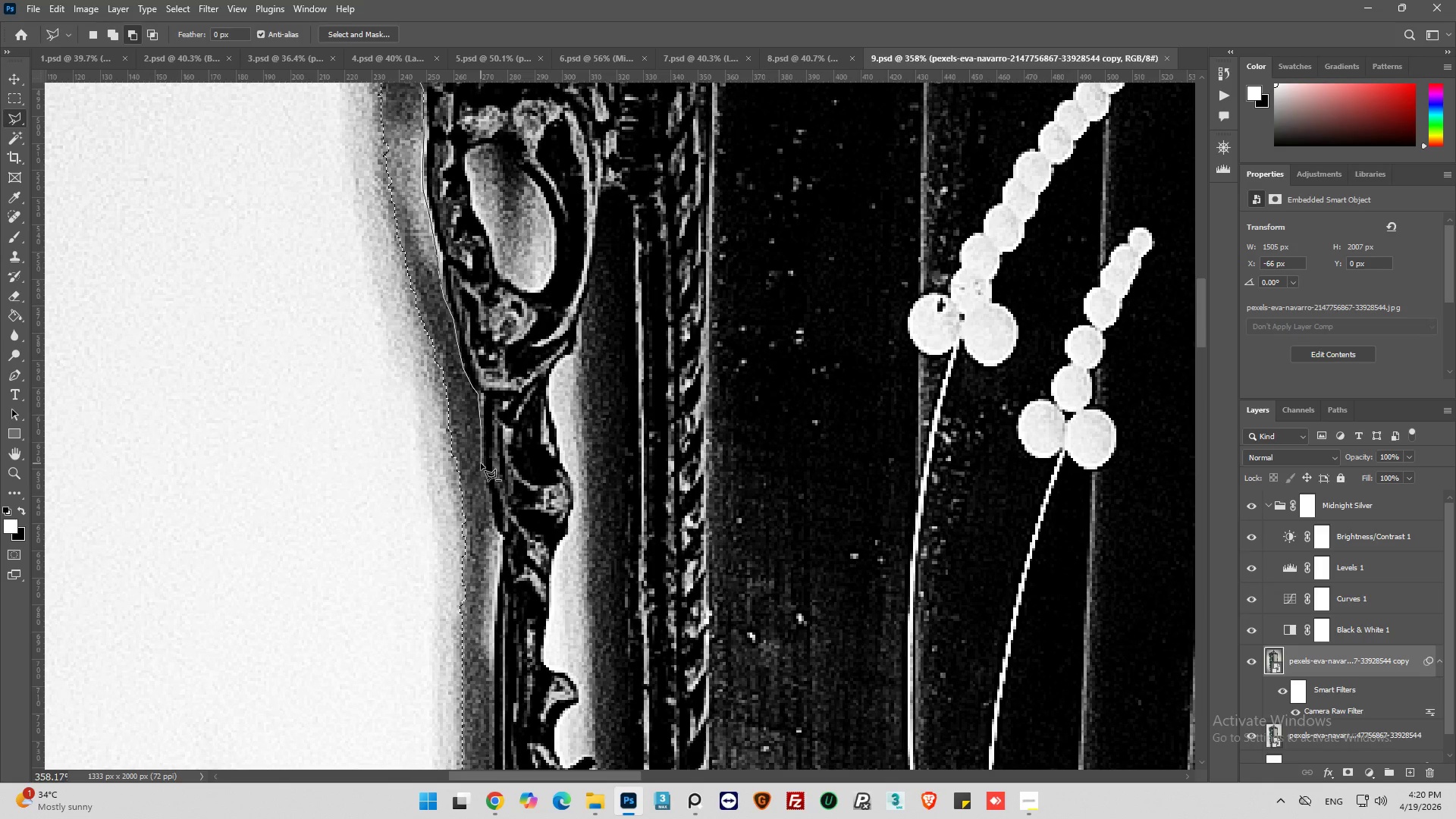 
left_click([482, 464])
 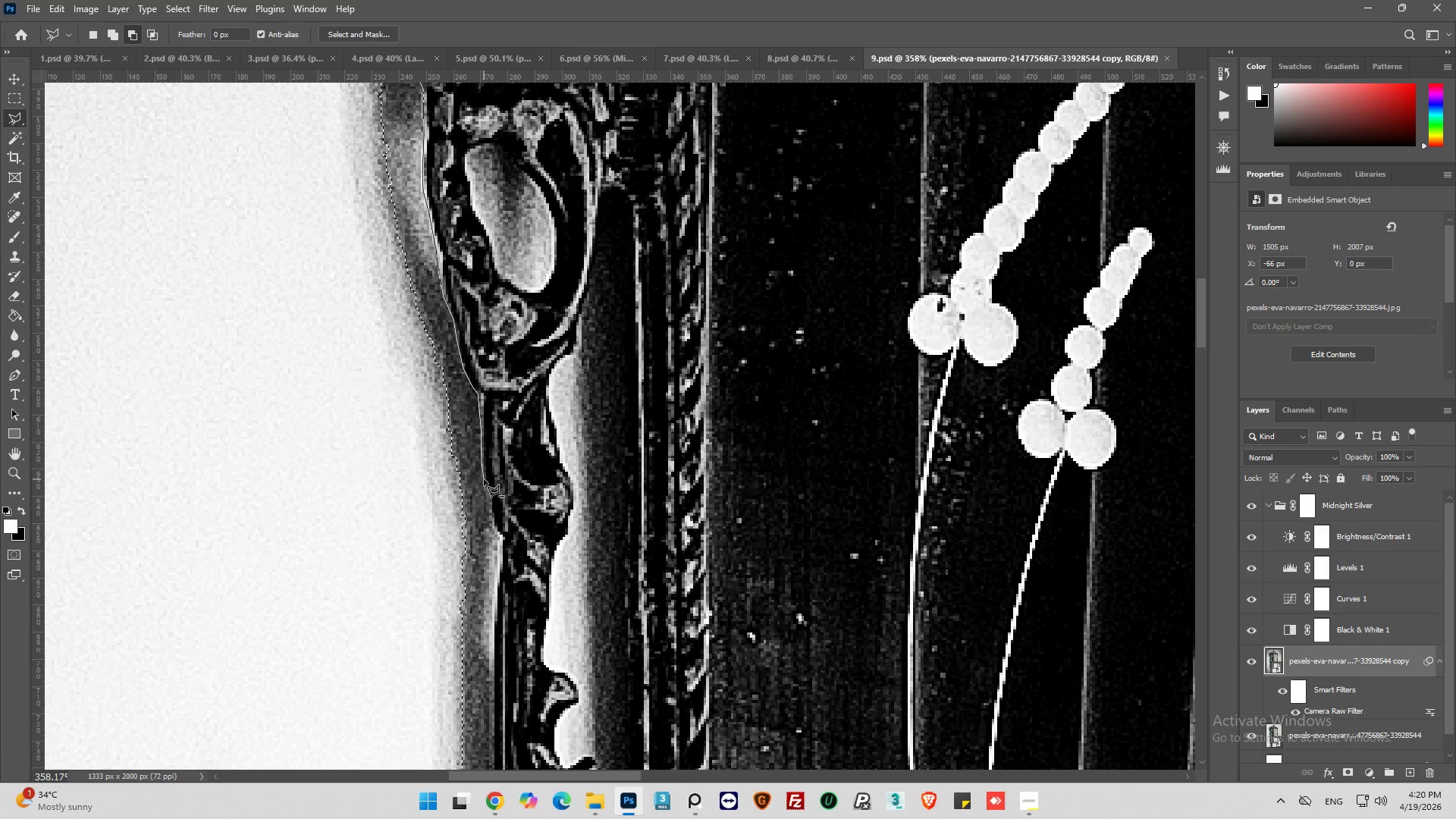 
left_click([484, 479])
 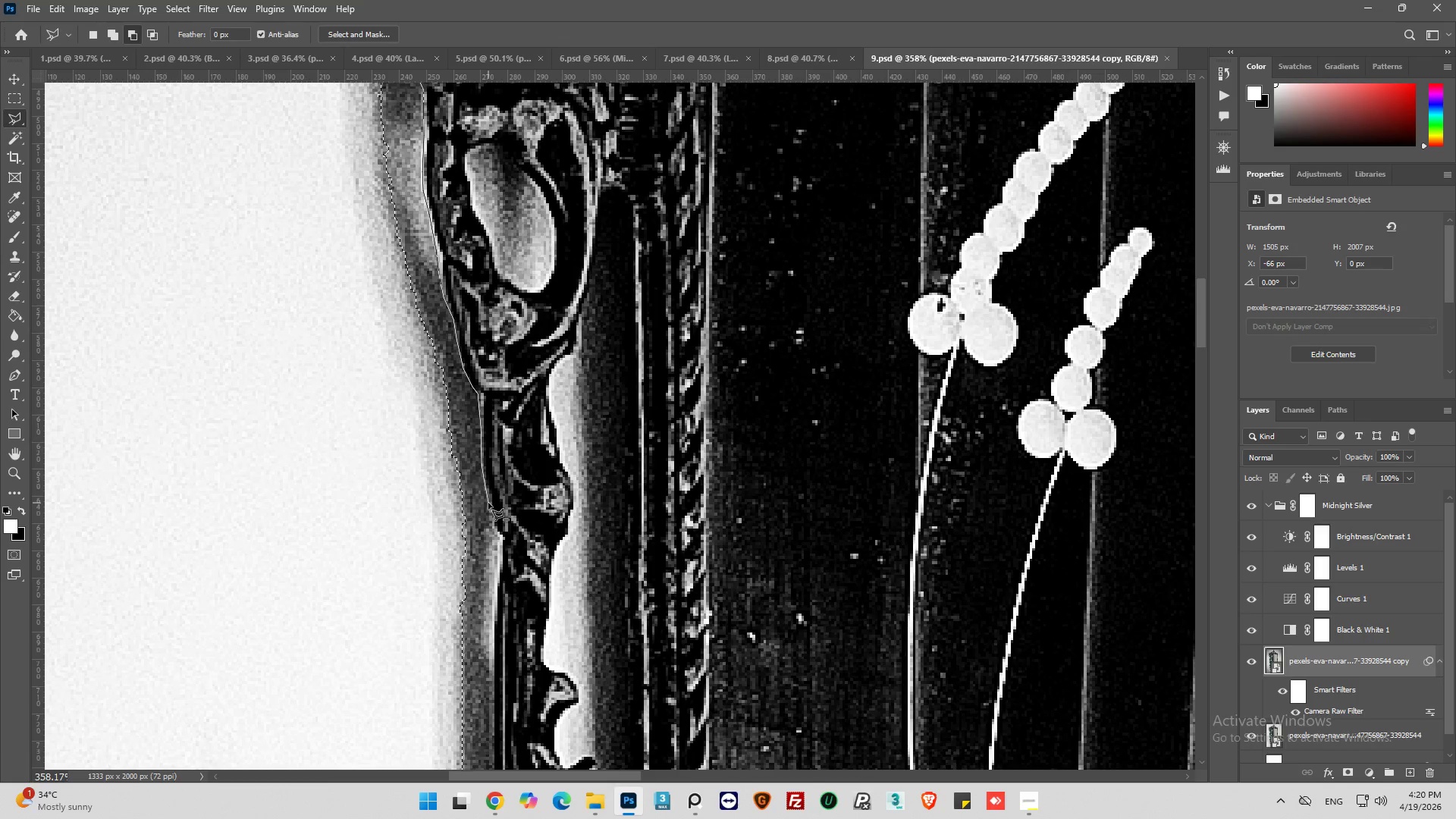 
left_click([488, 502])
 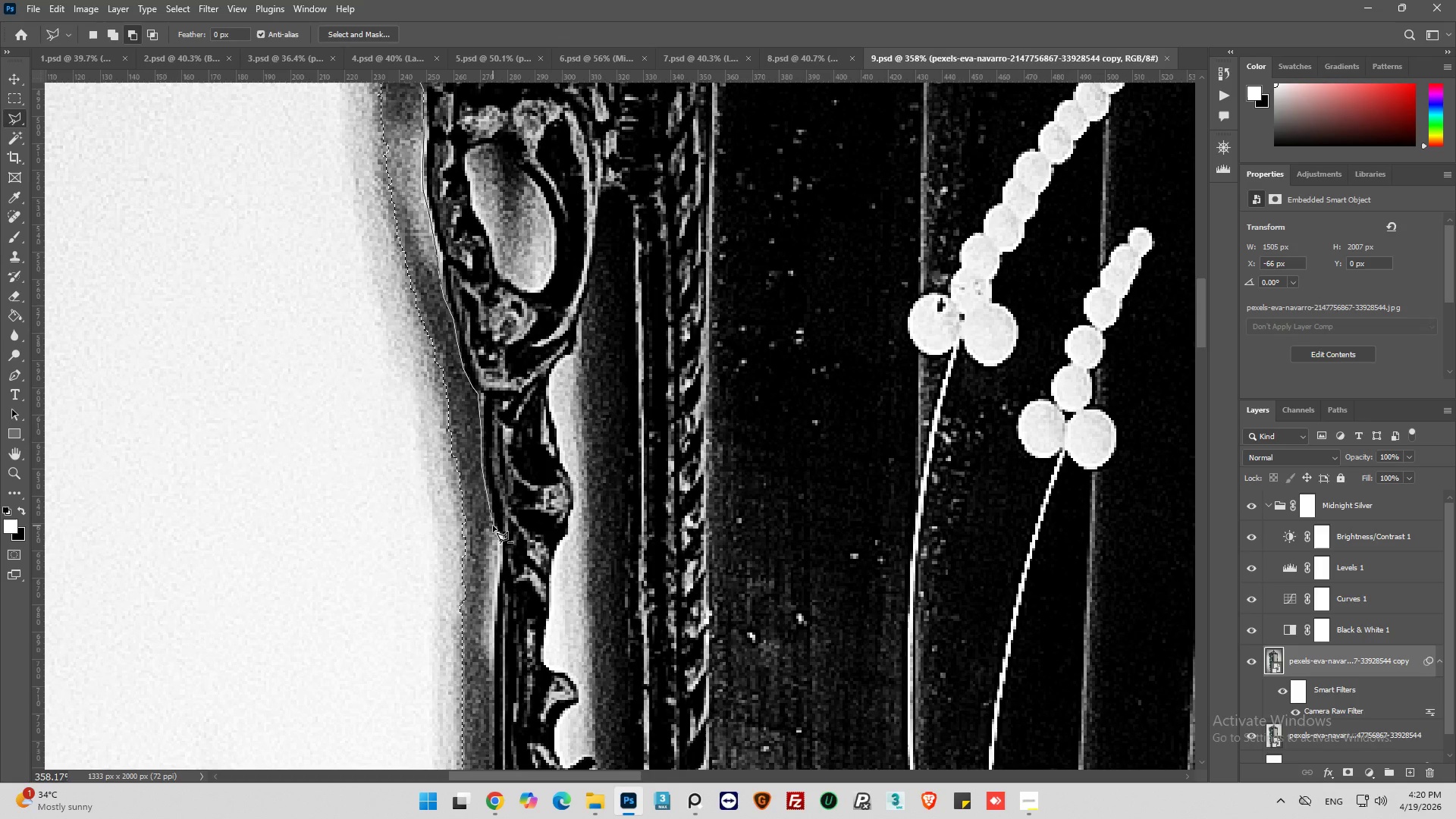 
left_click_drag(start_coordinate=[493, 526], to_coordinate=[494, 531])
 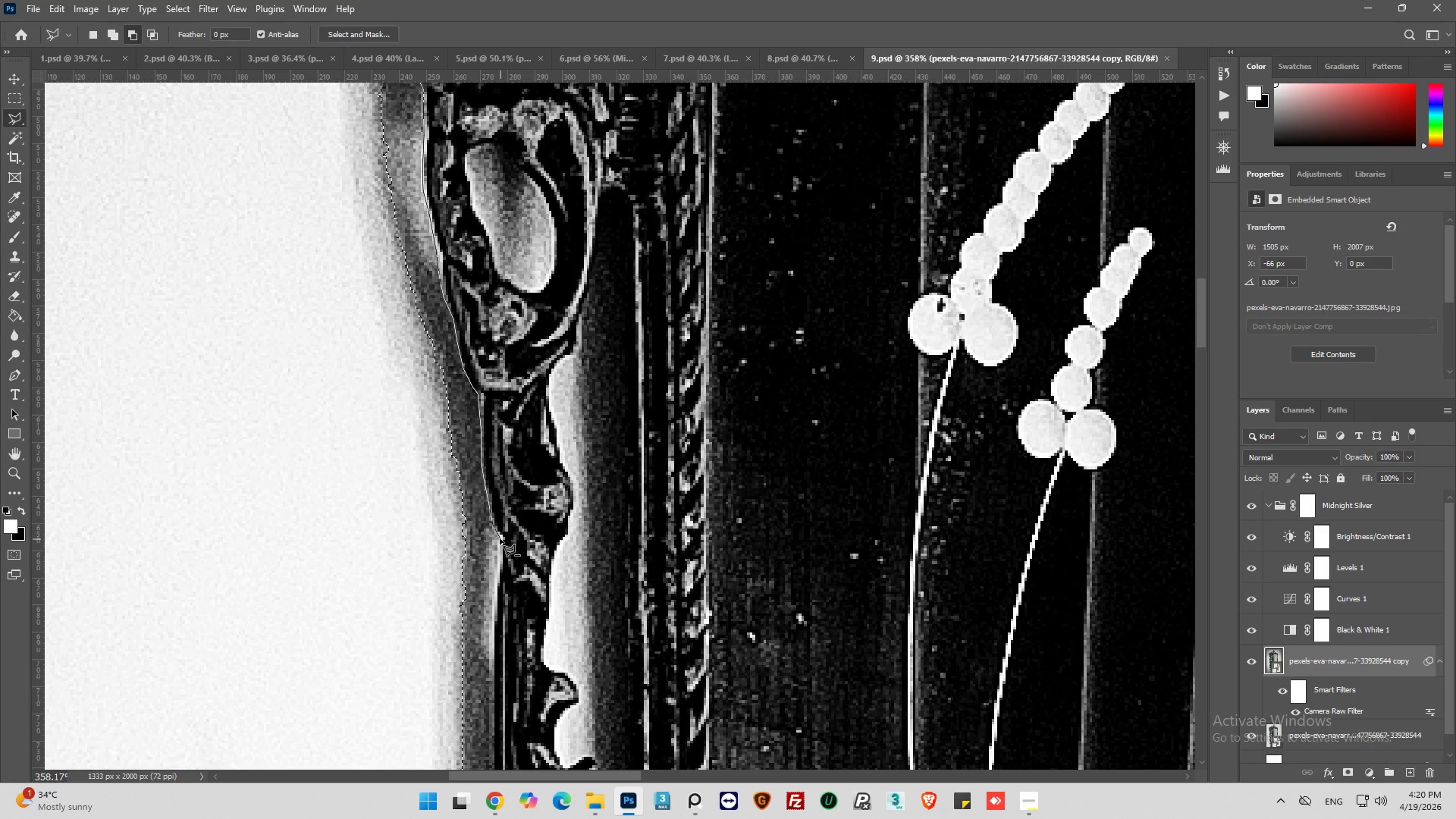 
left_click([499, 537])
 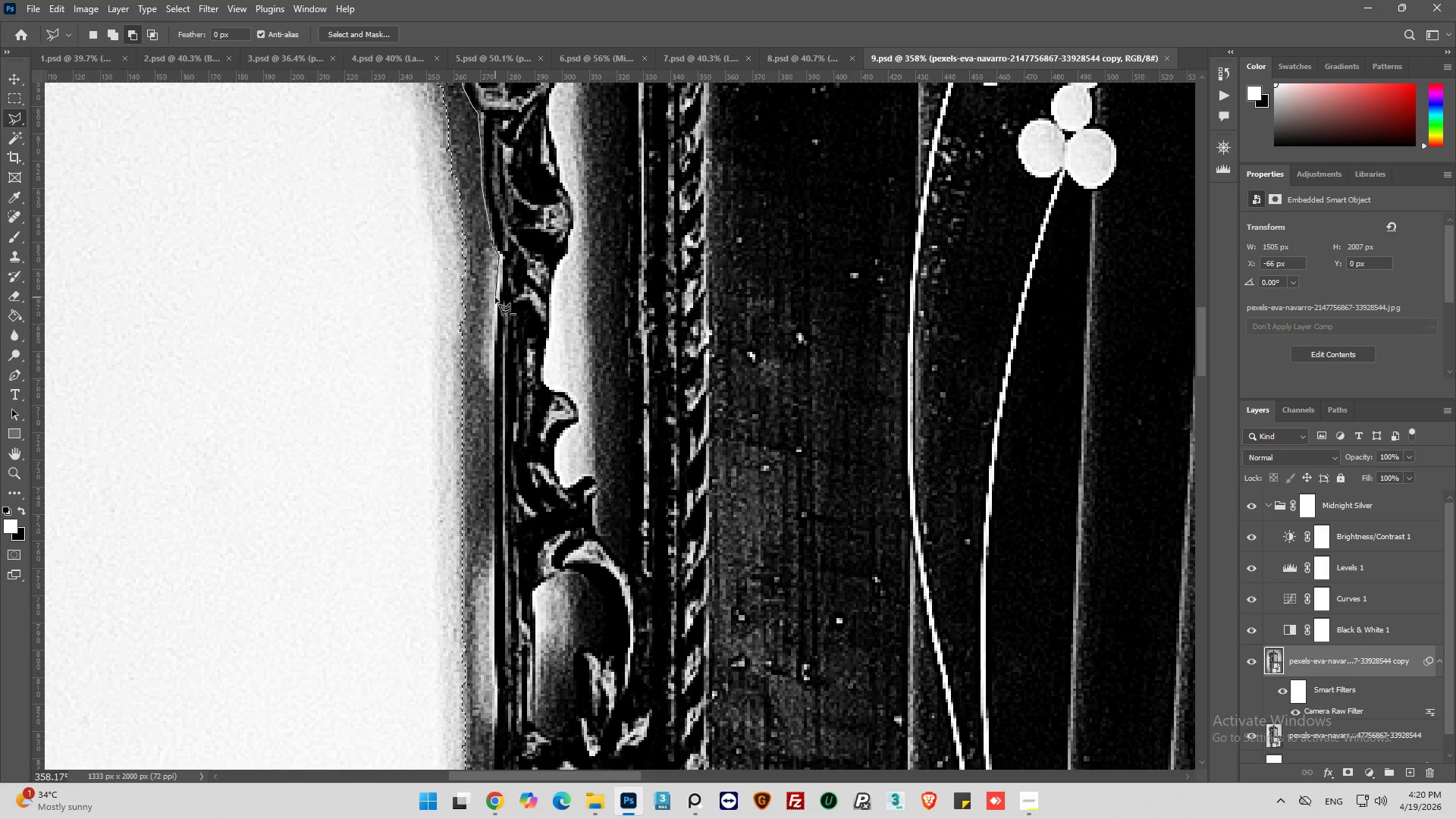 
left_click([496, 300])
 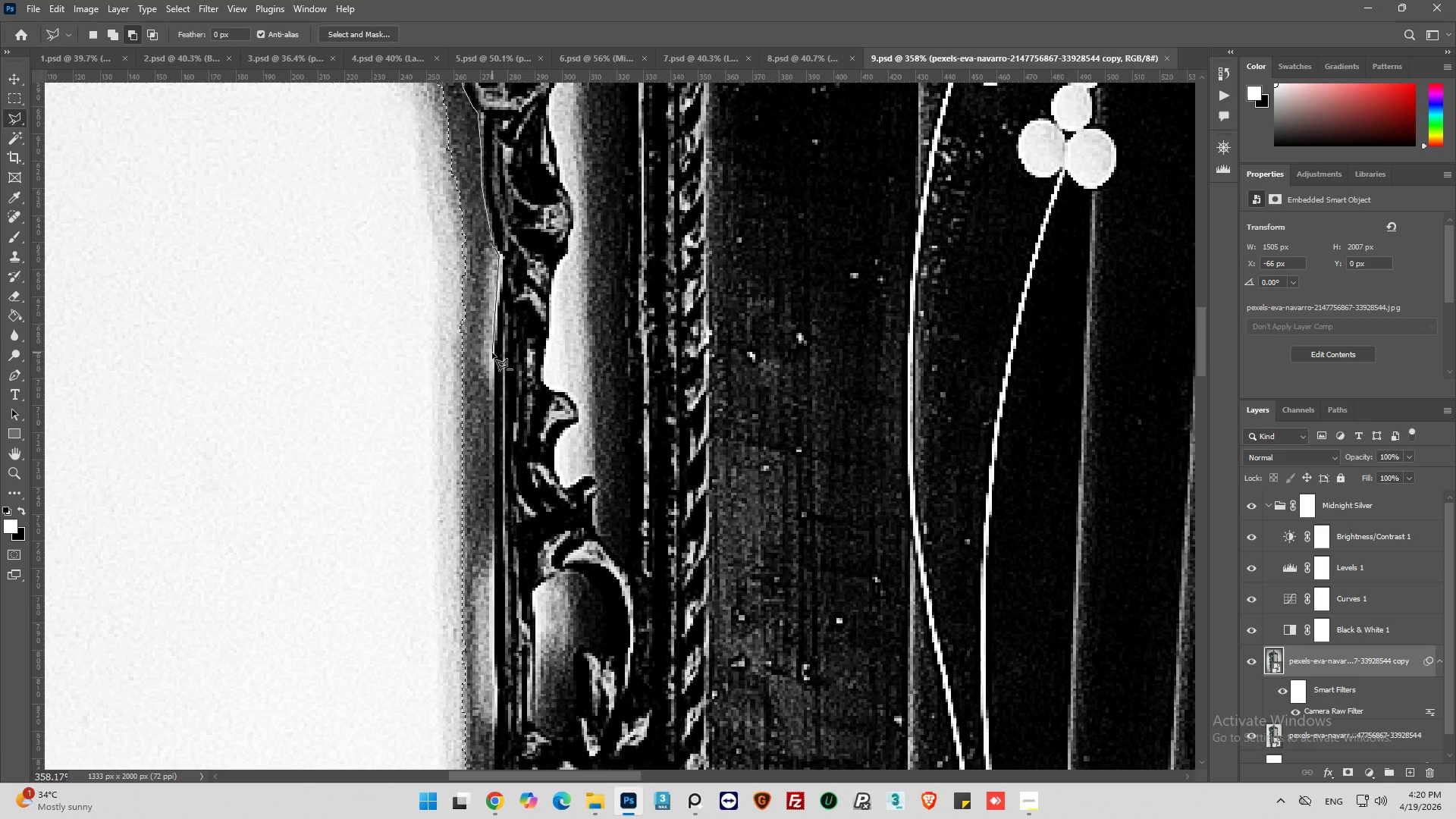 
left_click([492, 353])
 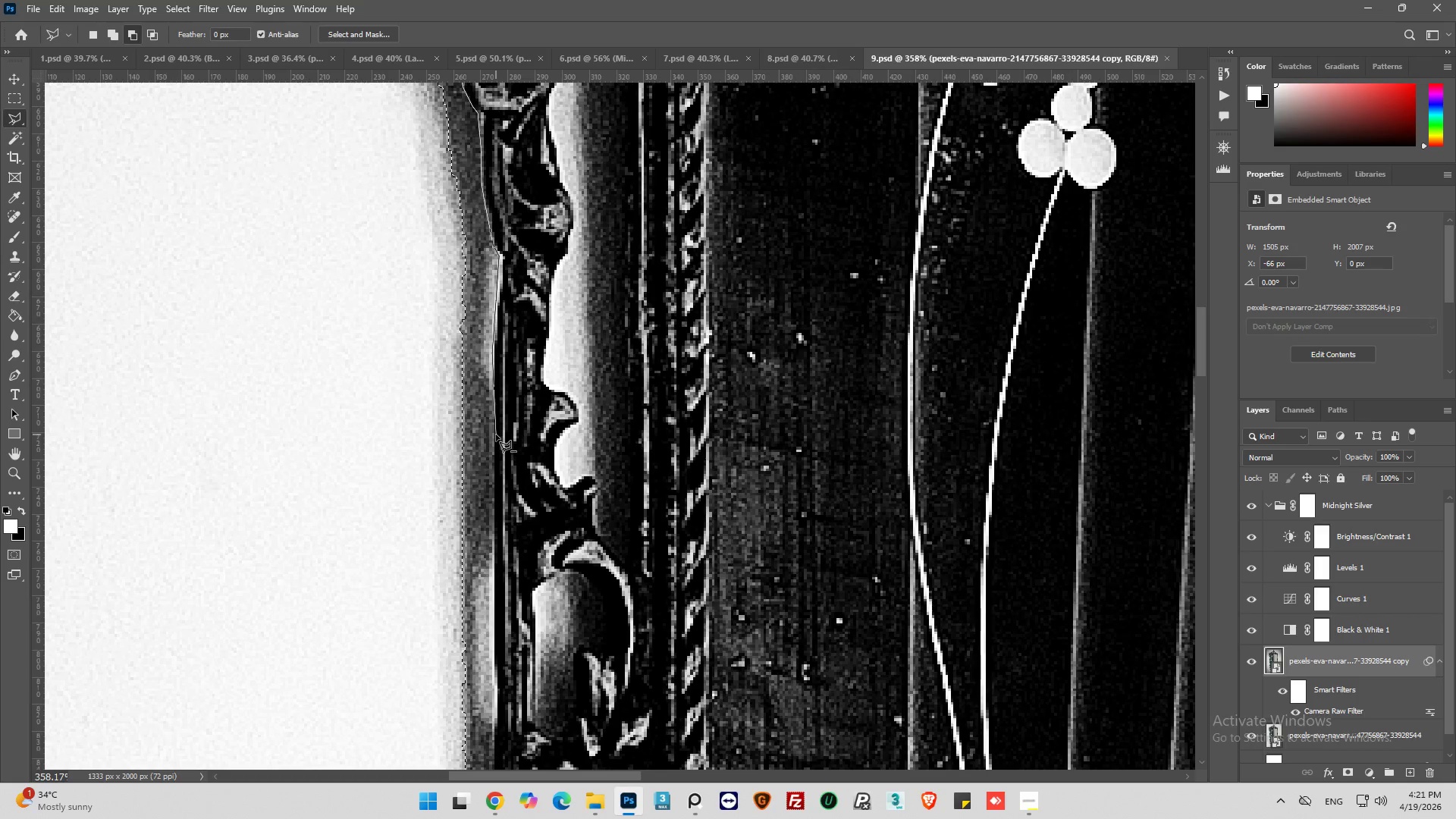 
wait(52.23)
 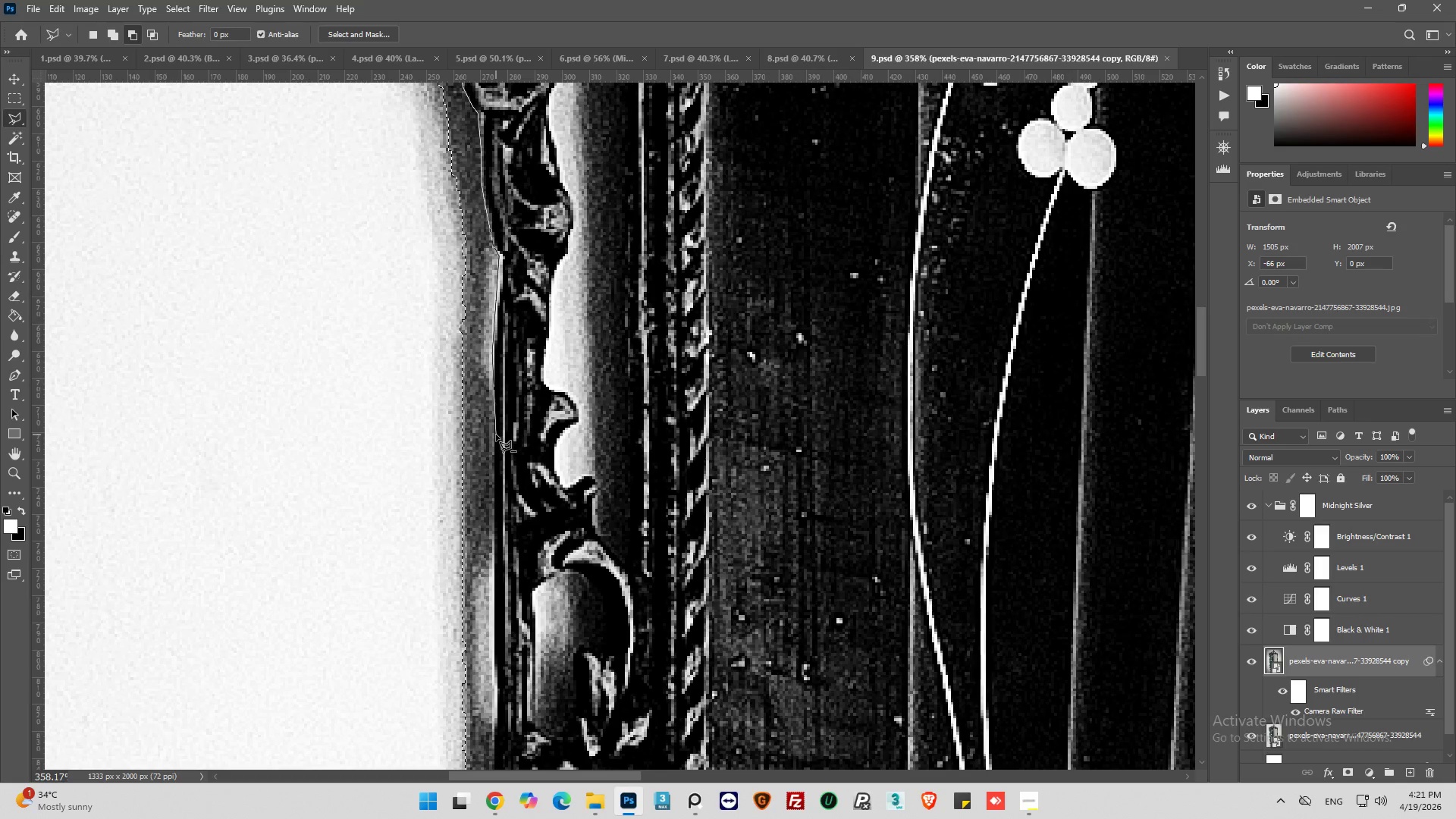 
left_click([492, 486])
 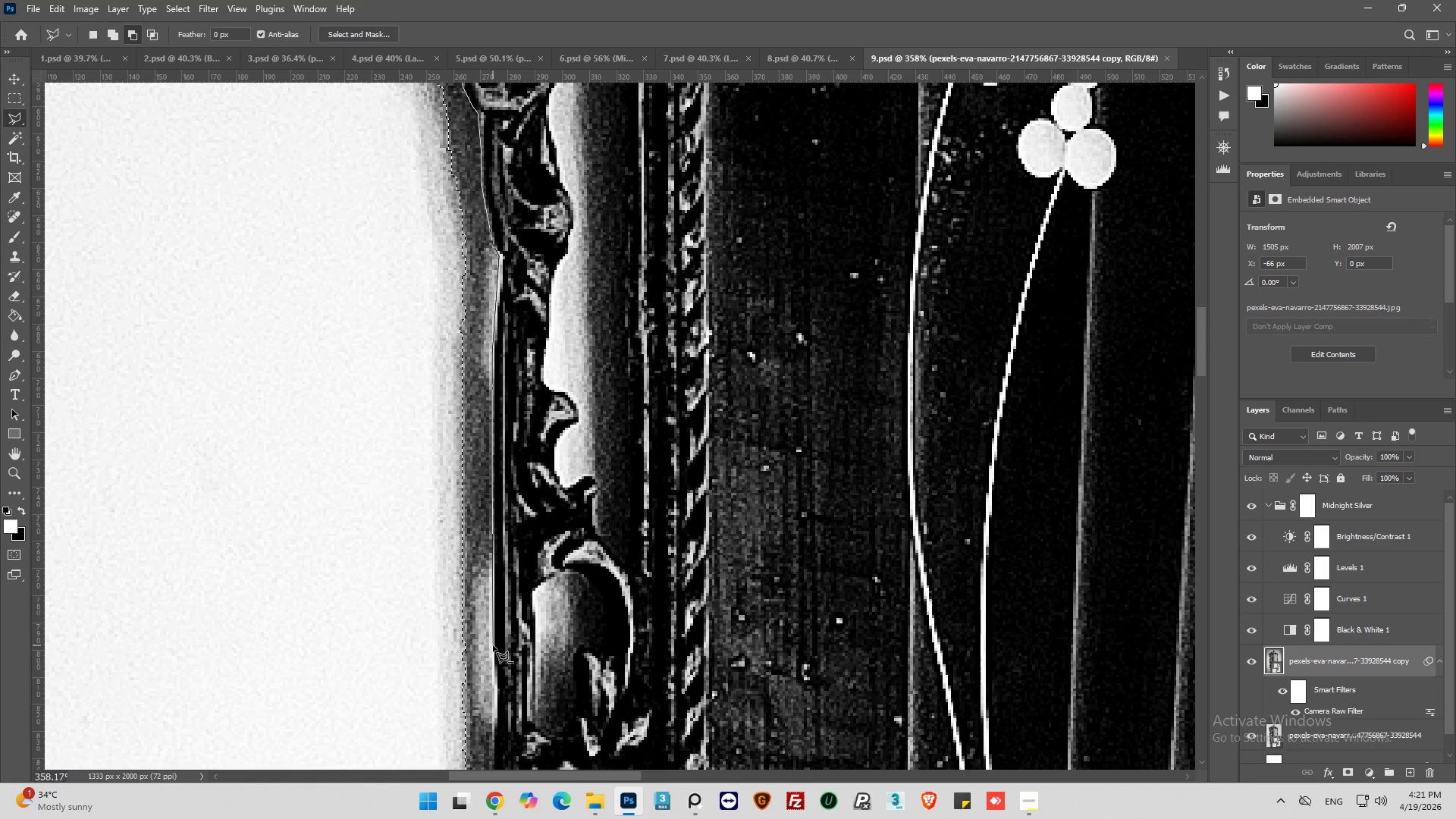 
left_click([491, 646])
 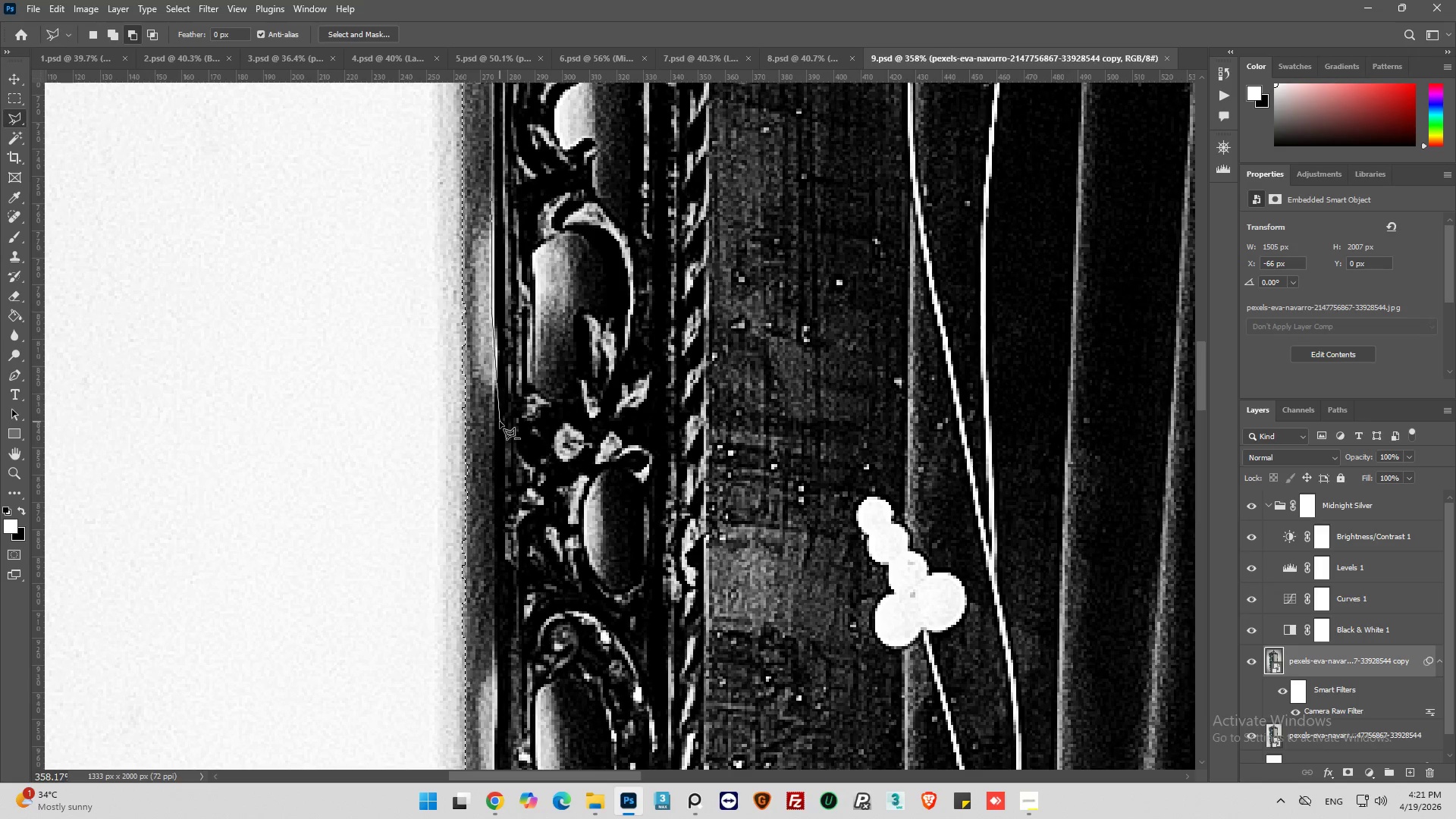 
left_click([493, 422])
 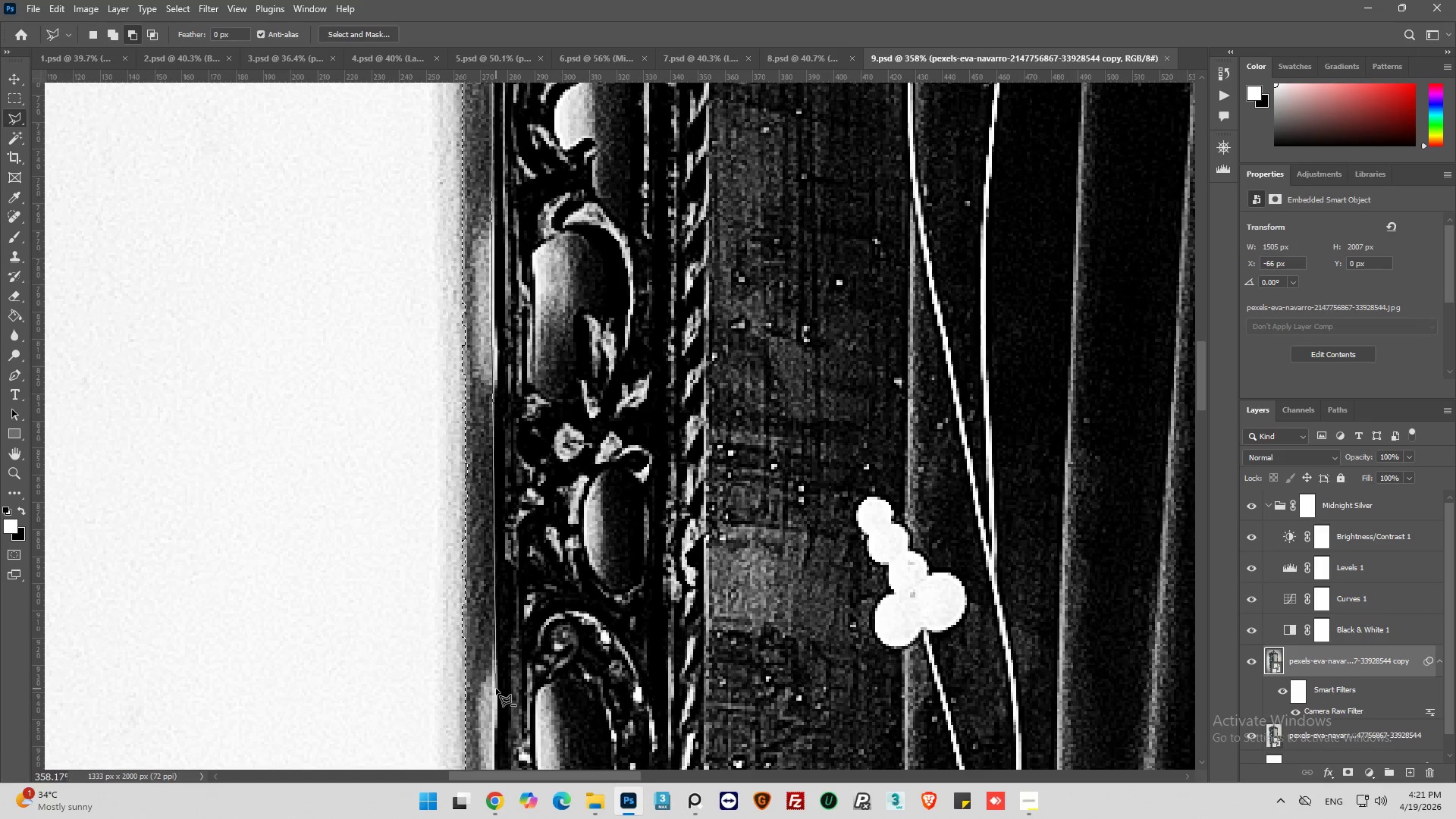 
left_click([496, 689])
 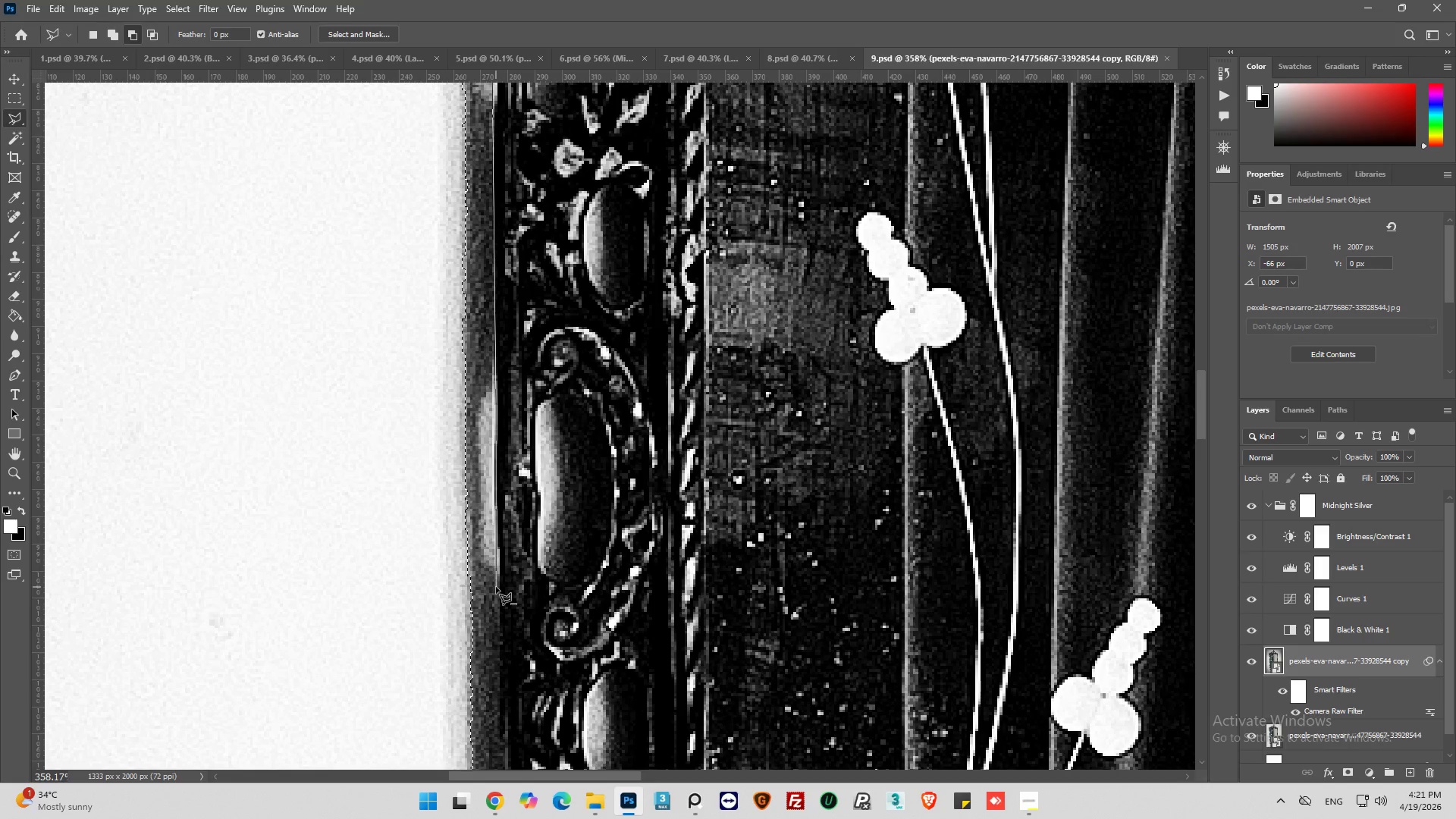 
left_click([497, 589])
 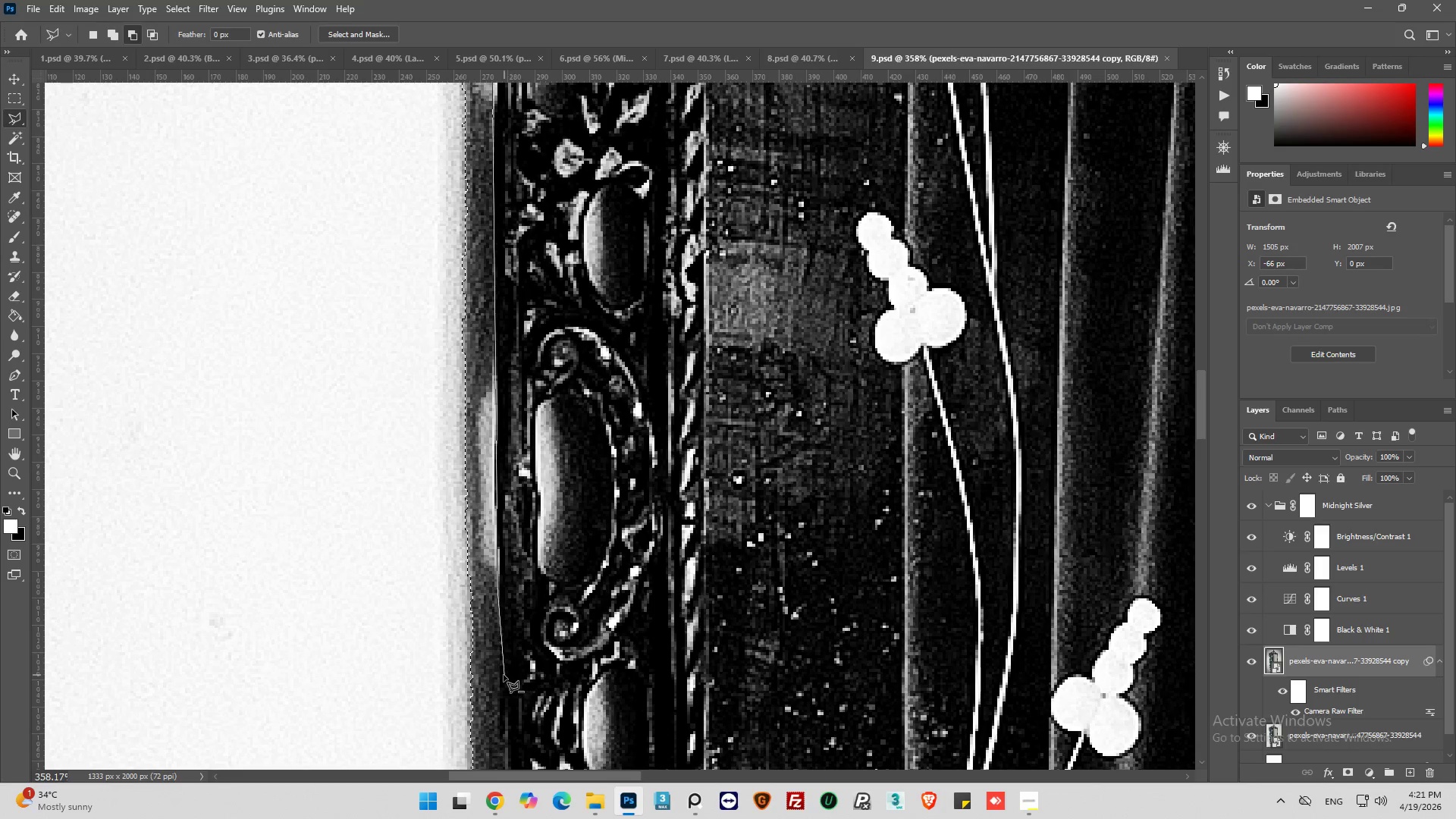 
left_click([499, 675])
 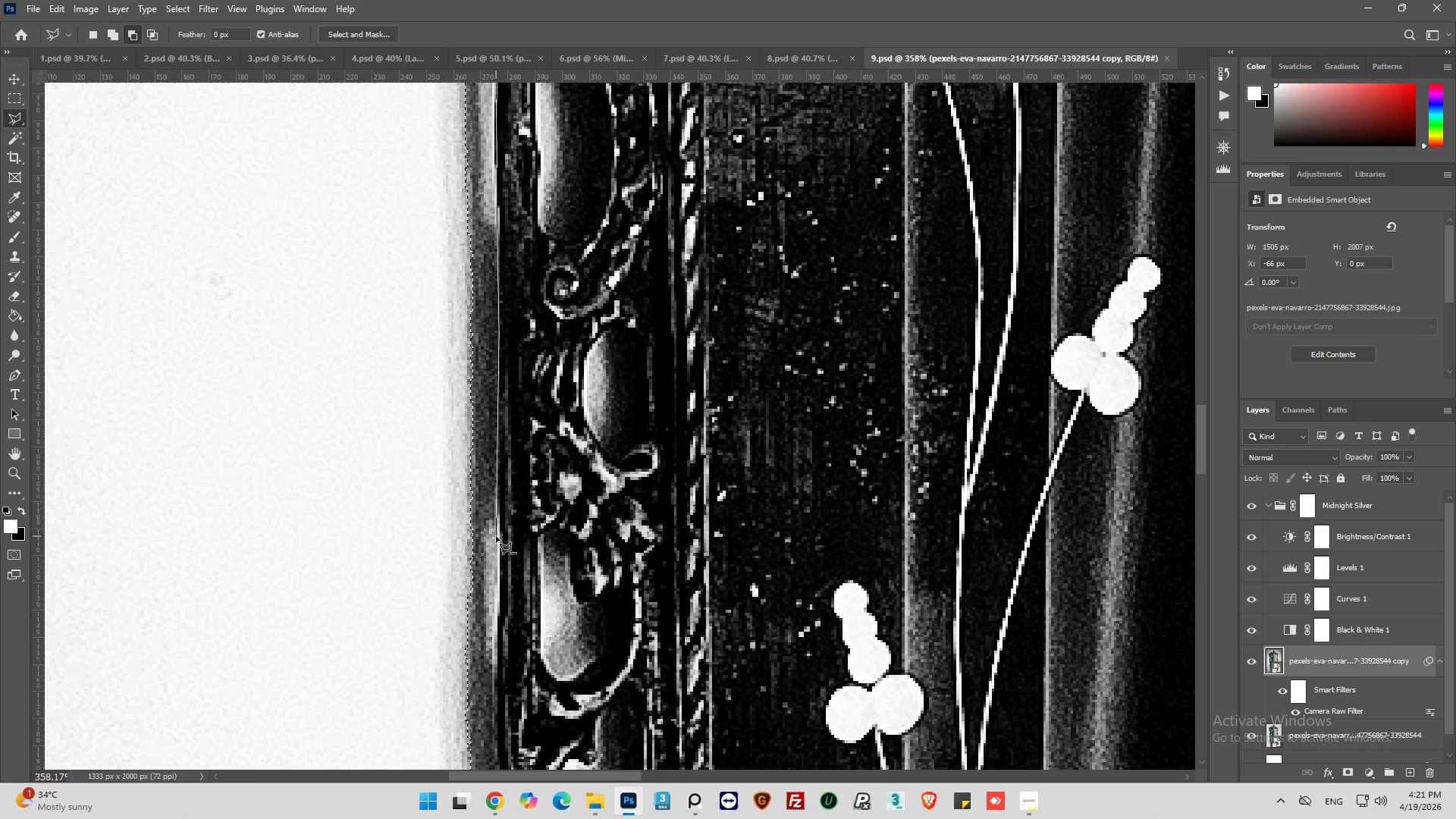 
left_click([497, 535])
 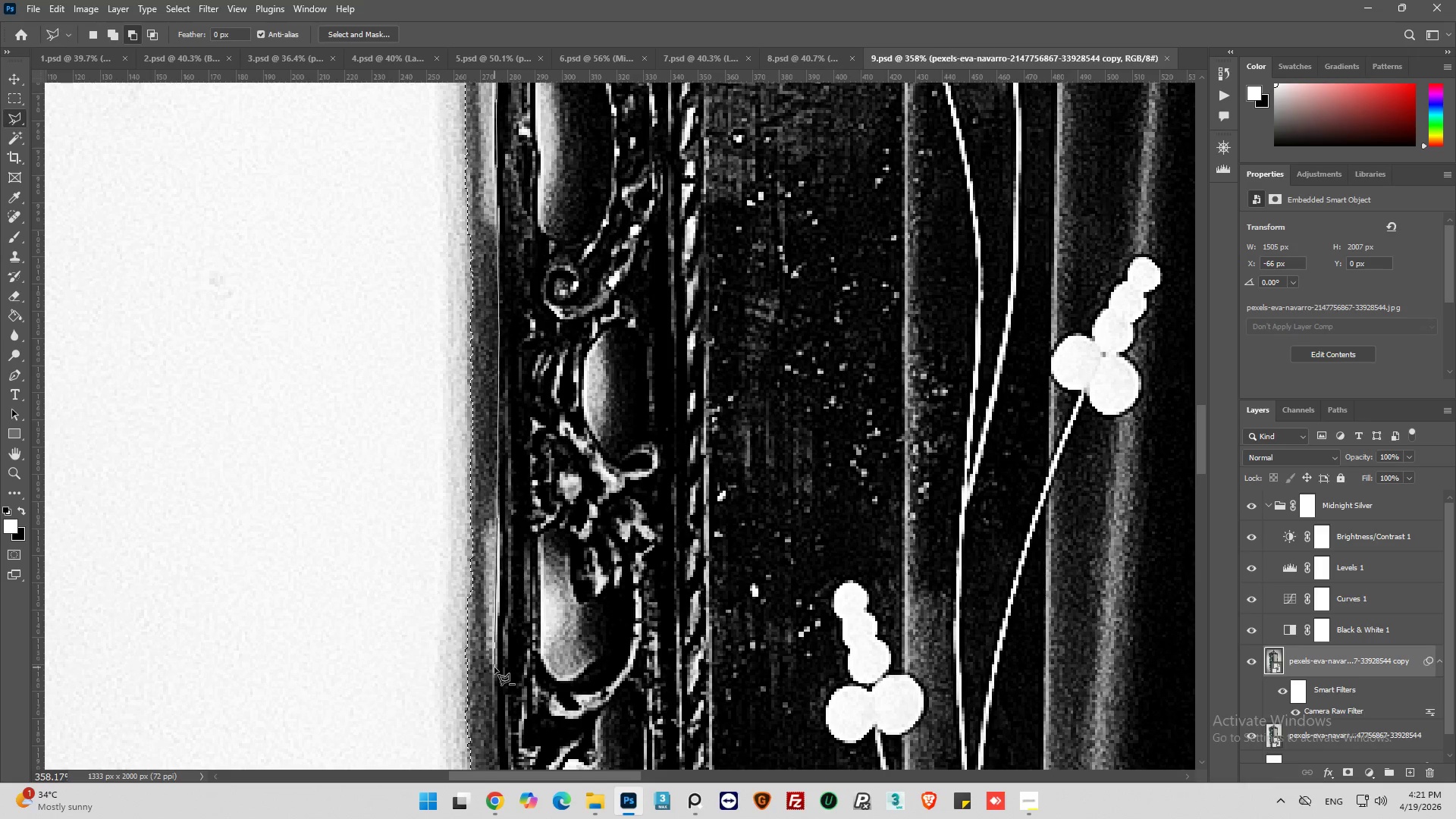 
left_click([494, 667])
 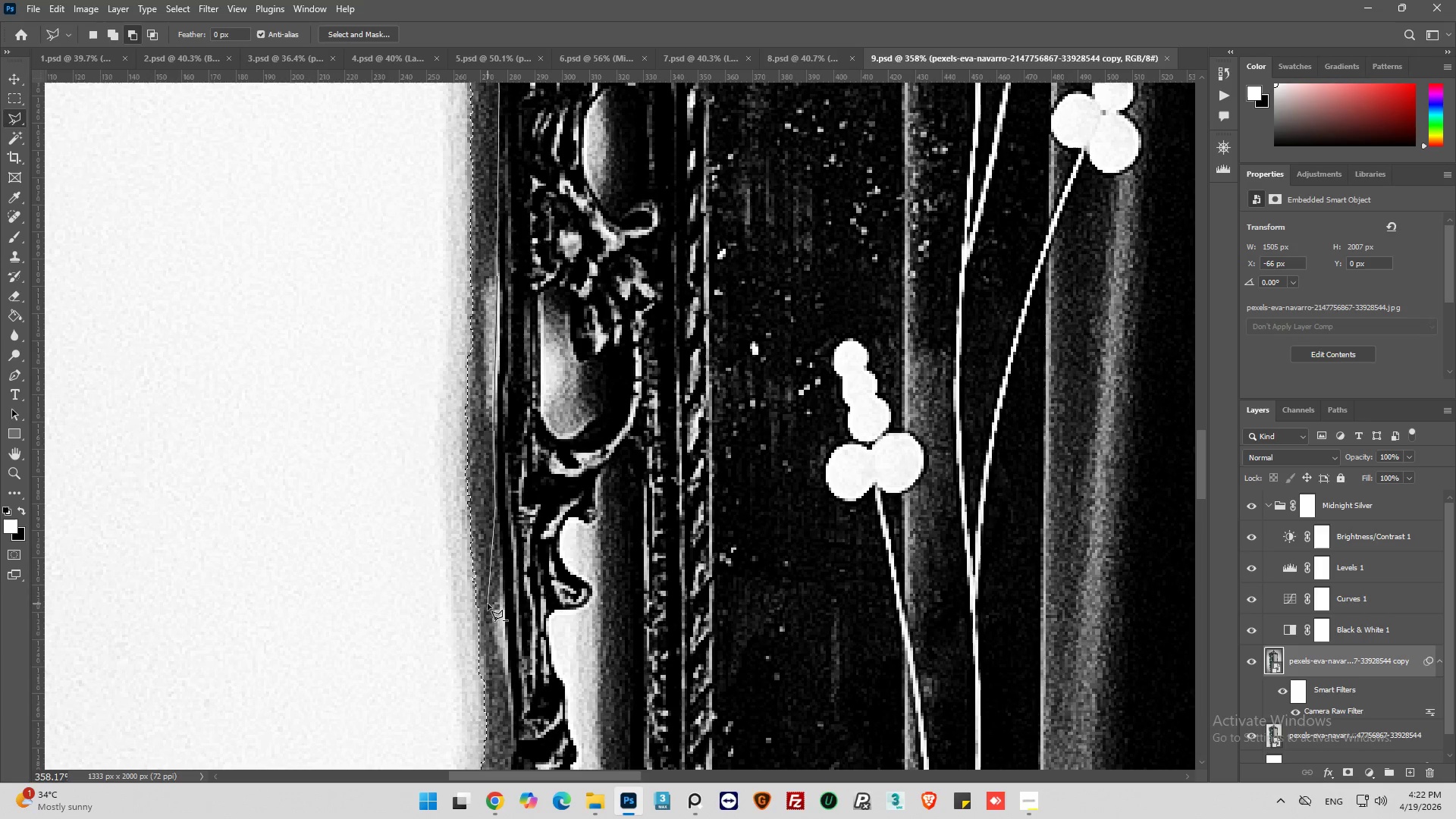 
wait(7.59)
 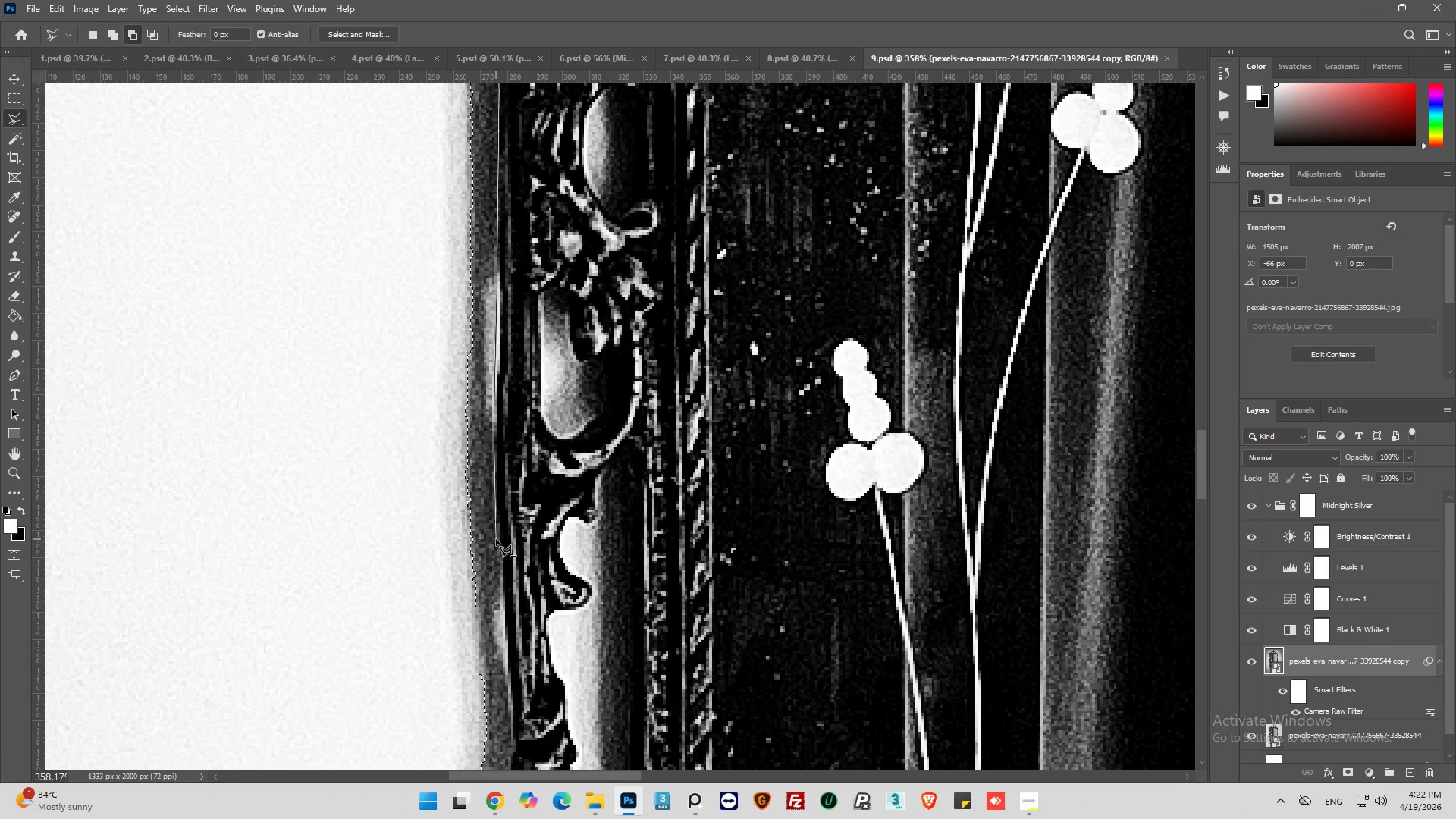 
left_click([501, 580])
 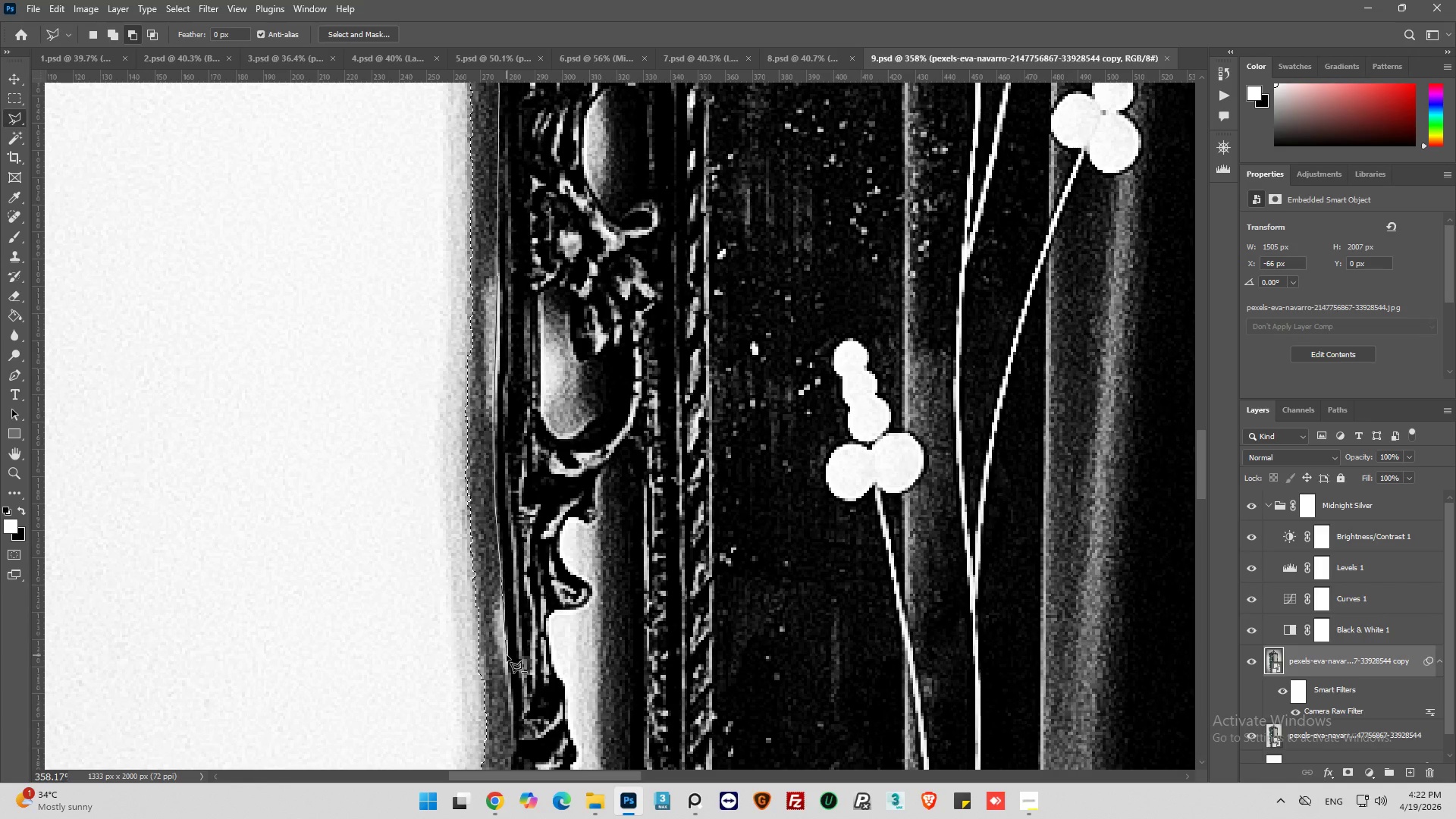 
left_click([507, 655])
 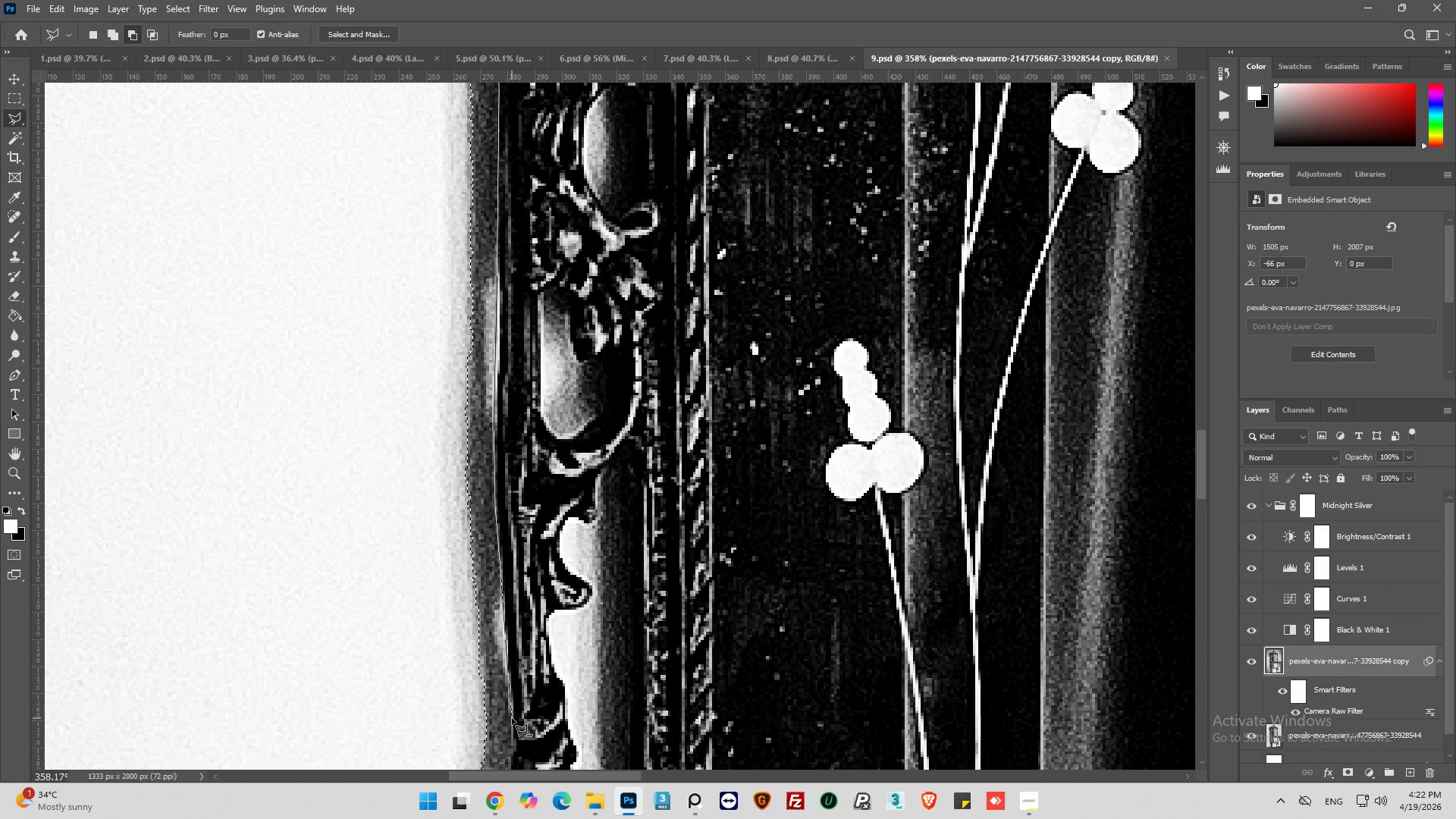 
left_click([510, 719])
 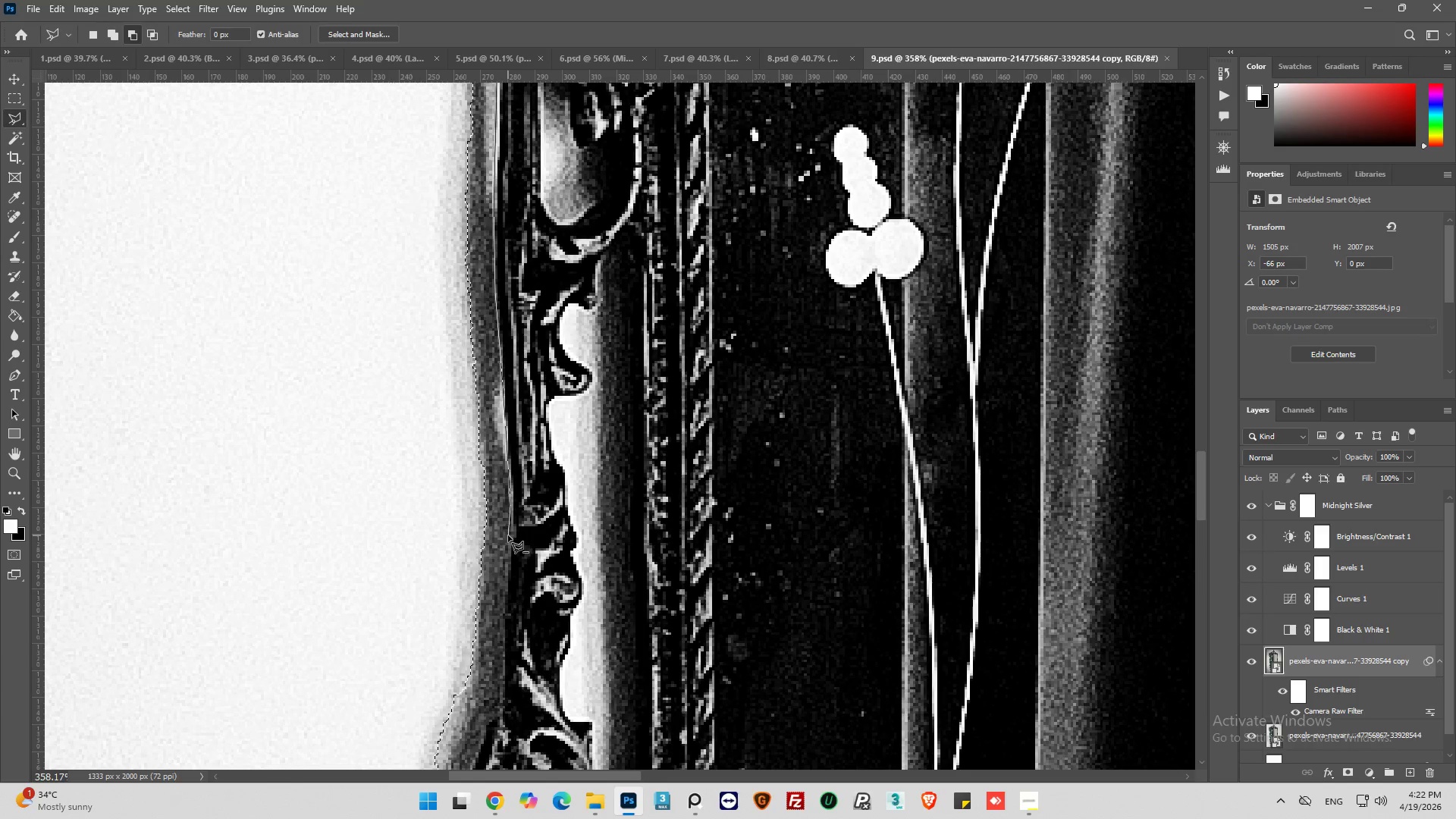 
left_click([511, 536])
 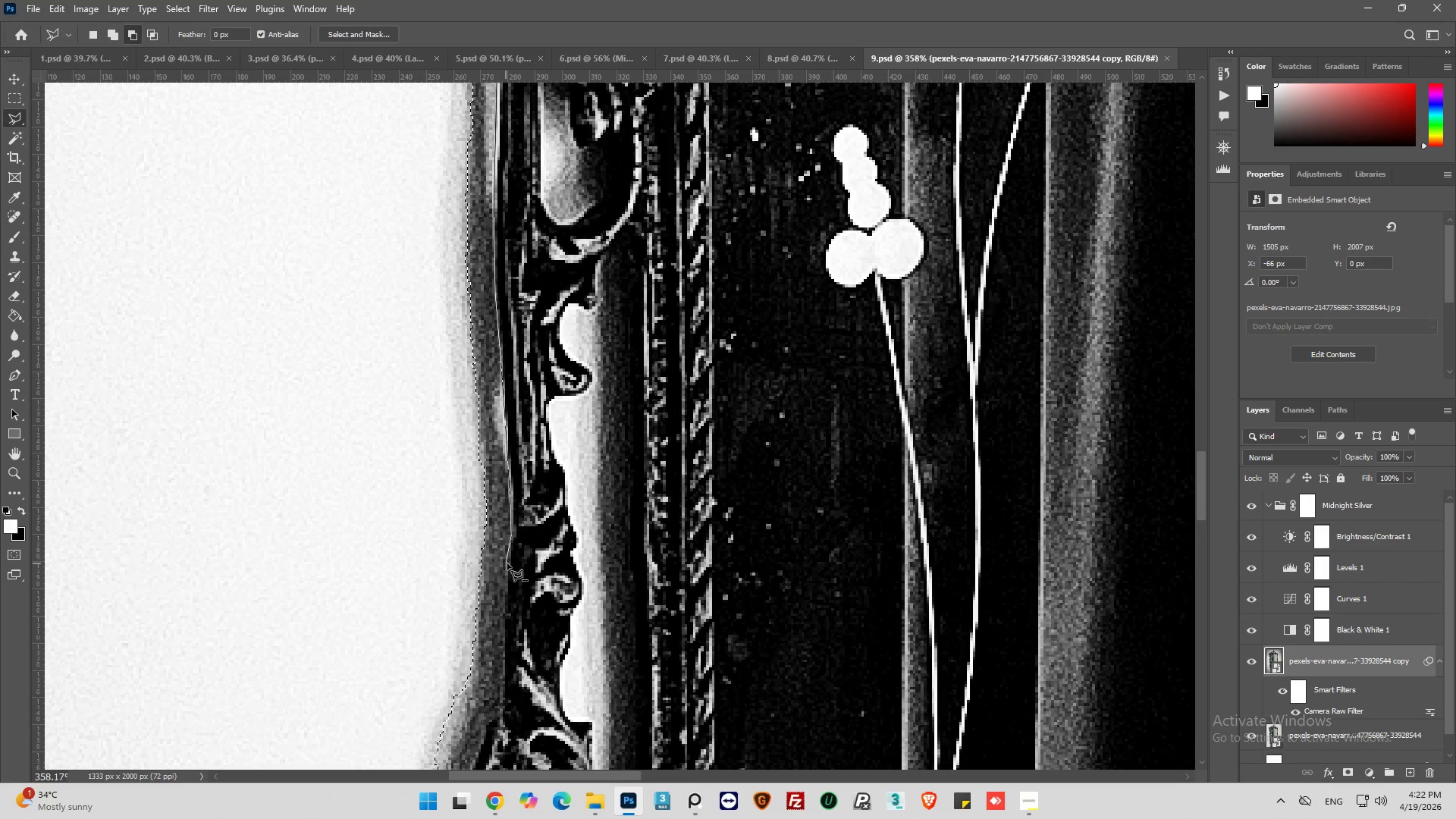 
left_click([508, 566])
 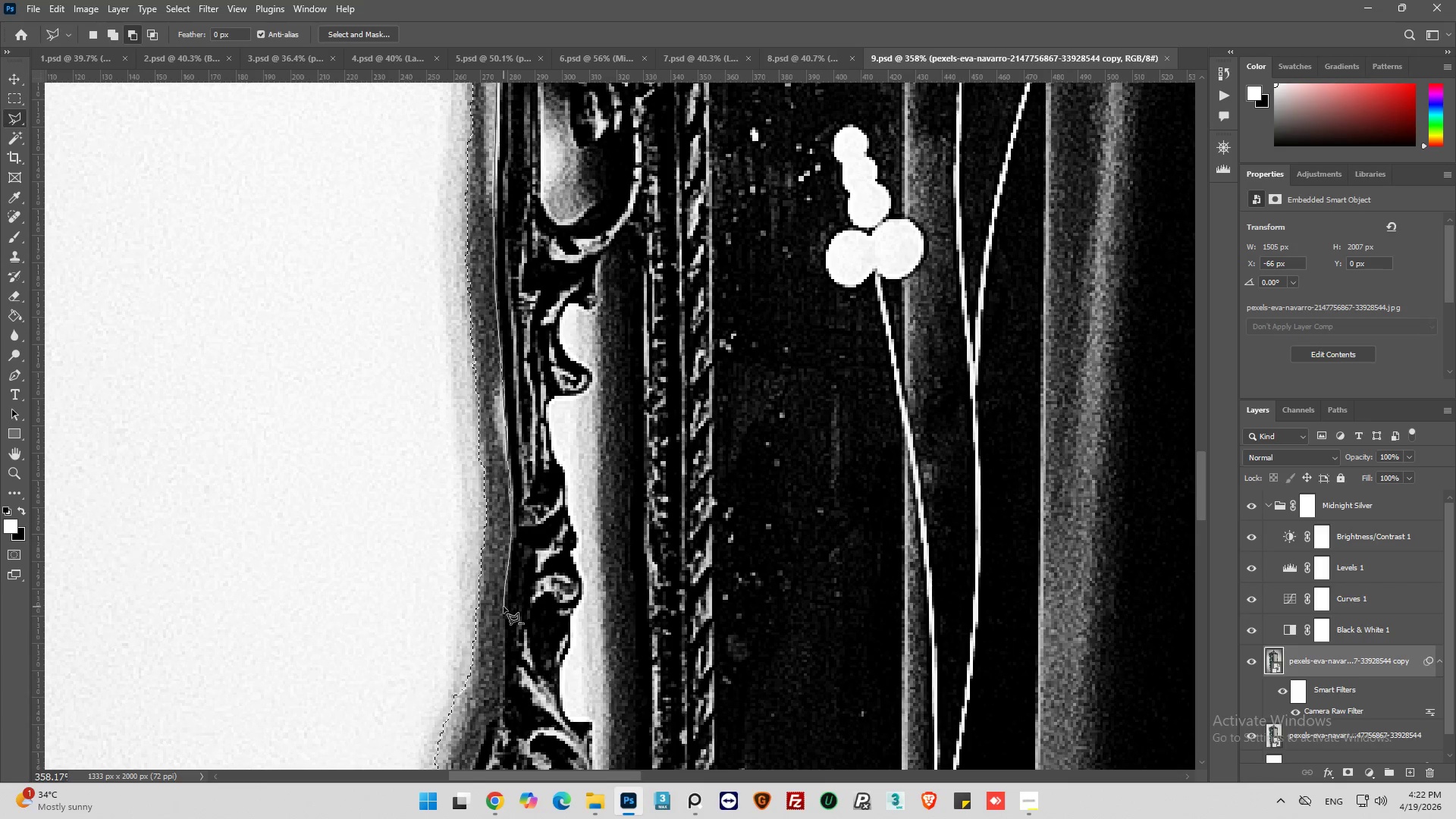 
left_click([502, 610])
 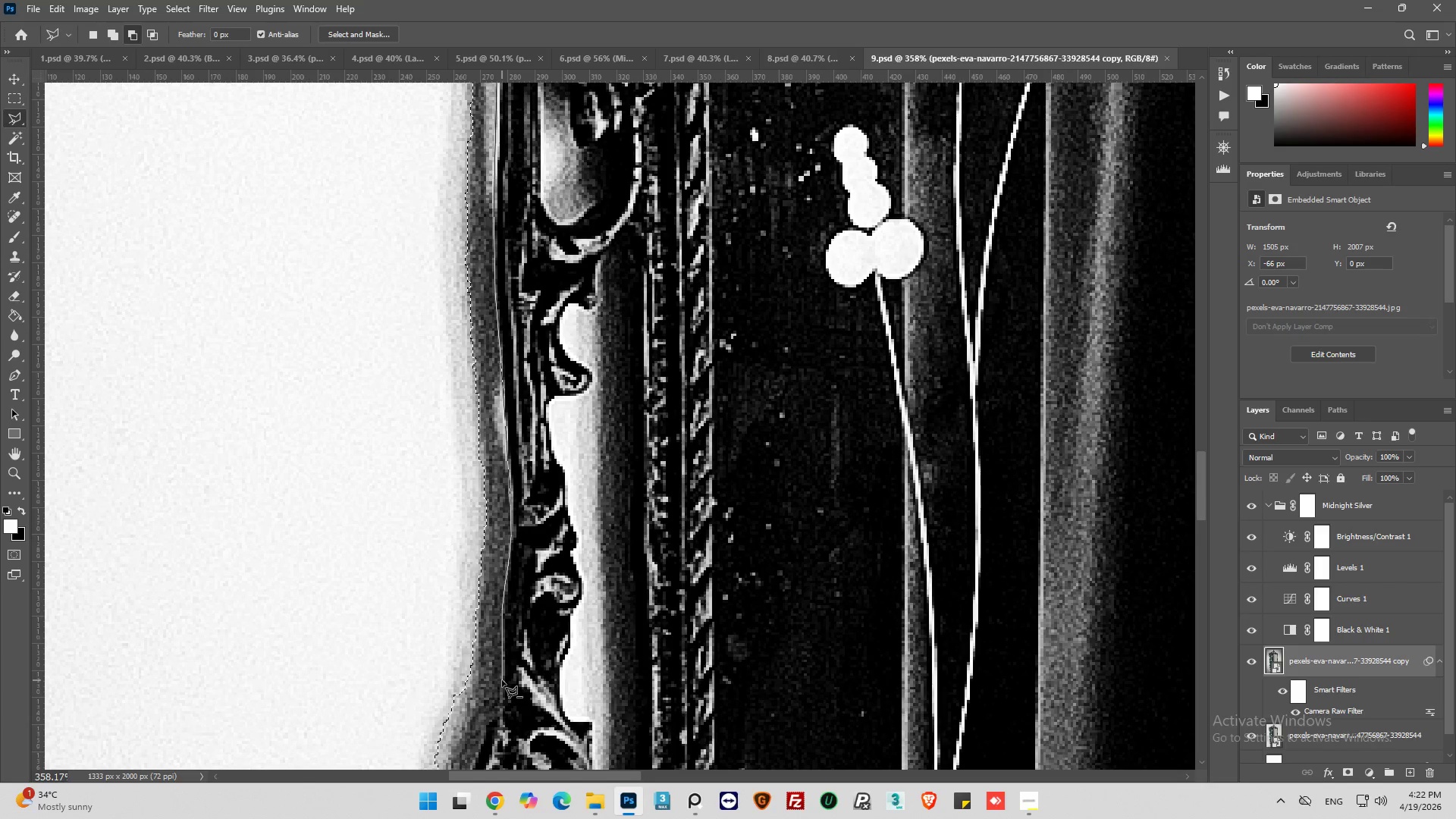 
left_click([502, 680])
 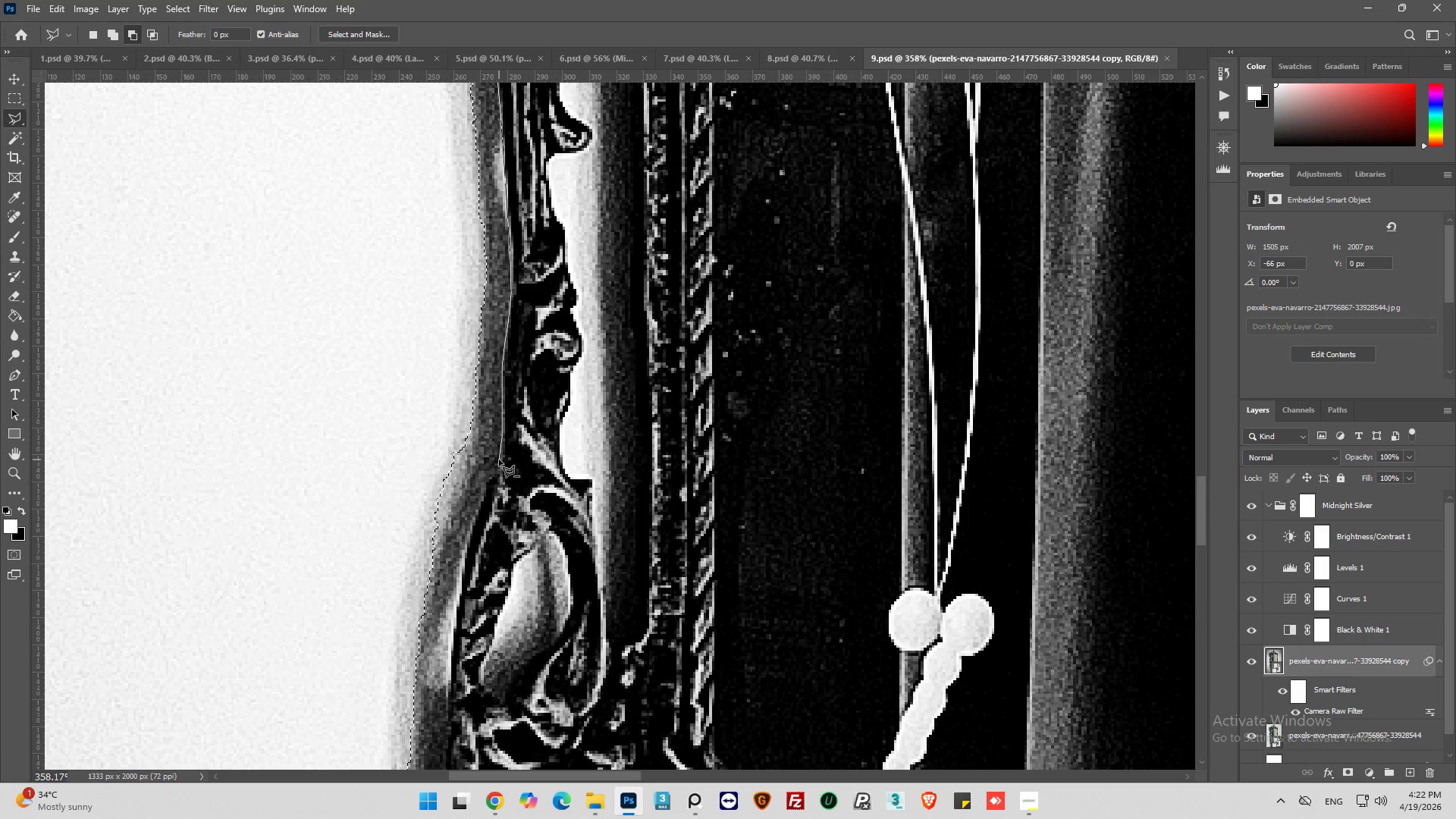 
wait(7.2)
 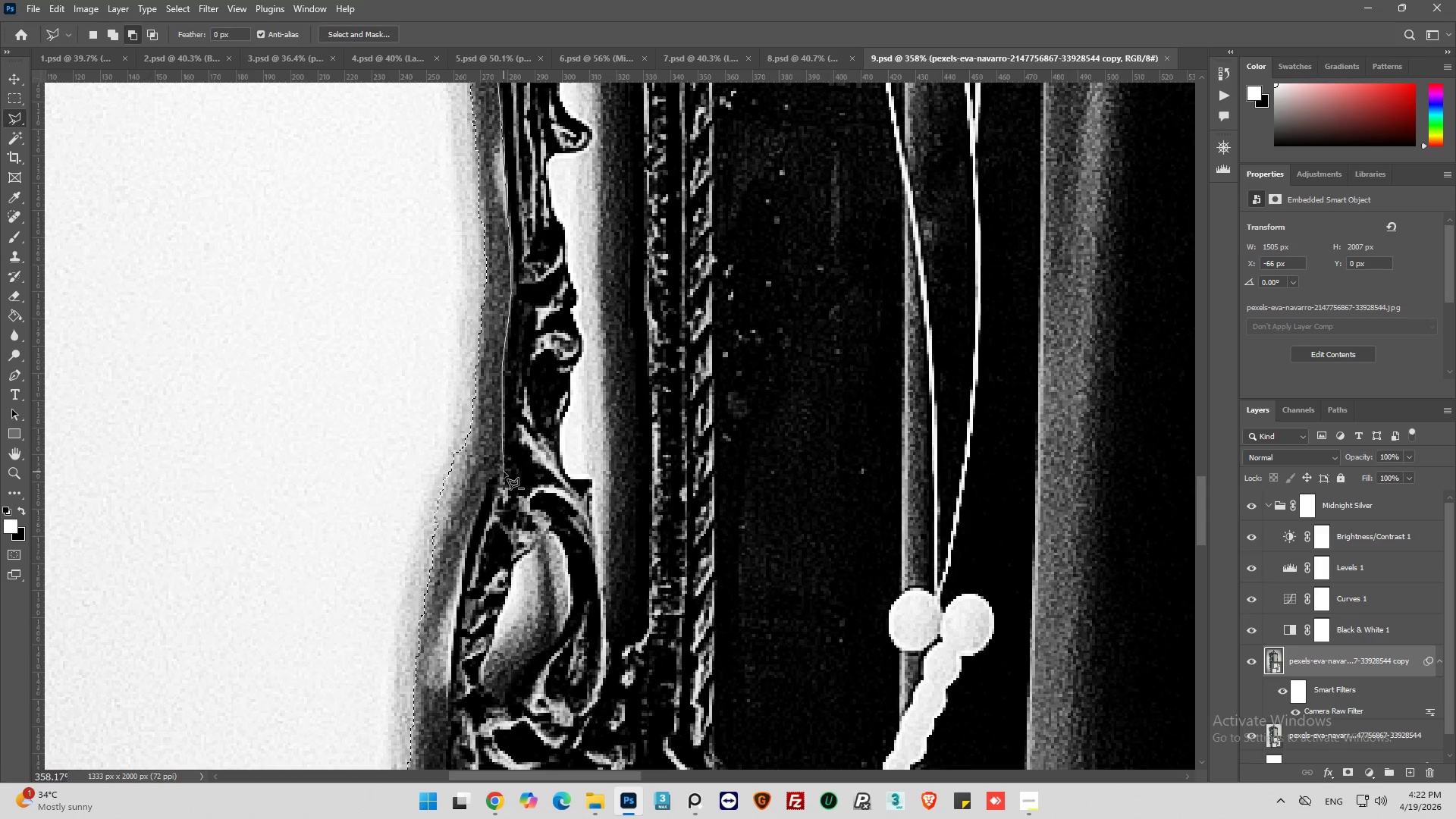 
left_click([496, 474])
 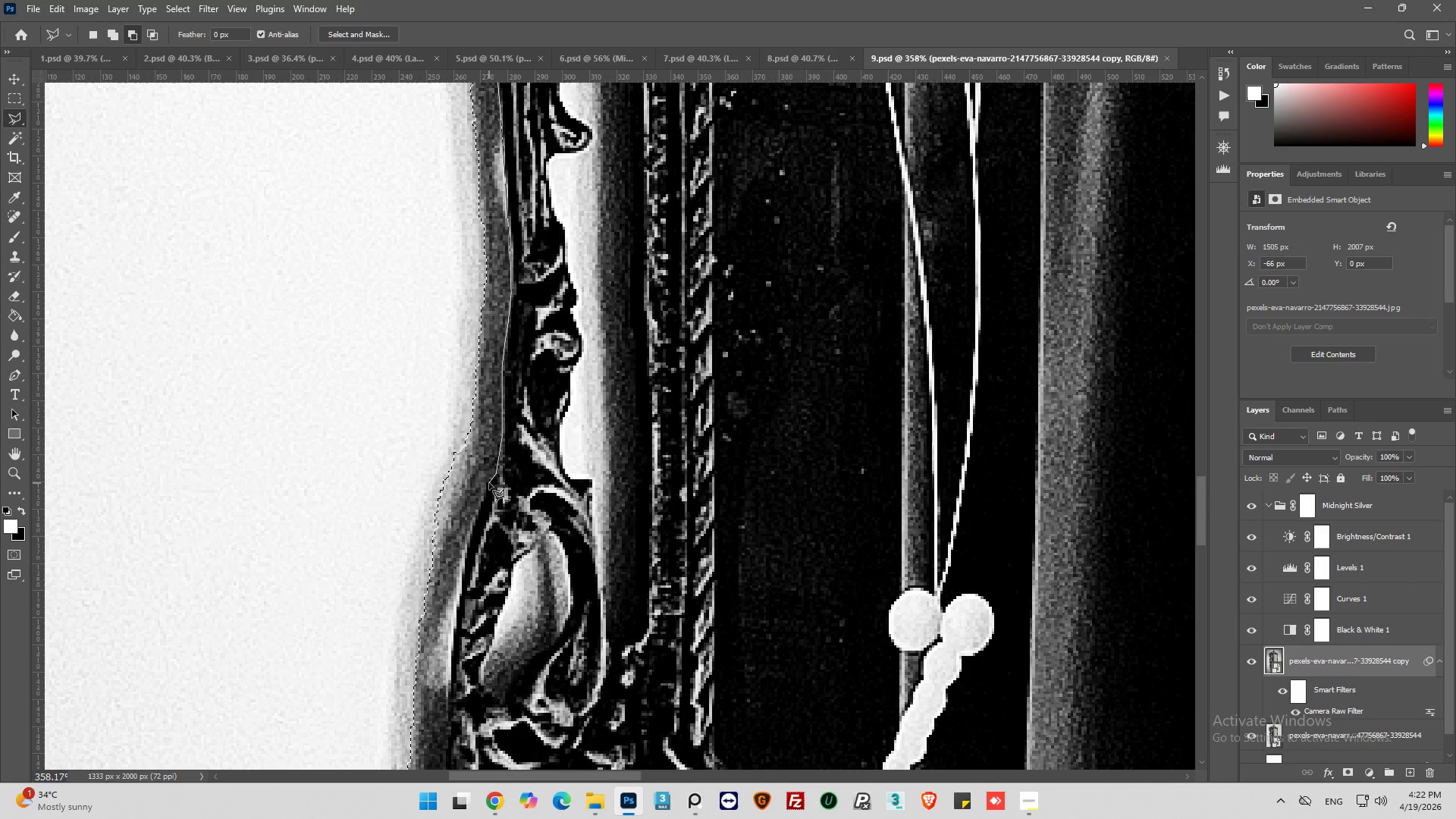 
left_click([489, 483])
 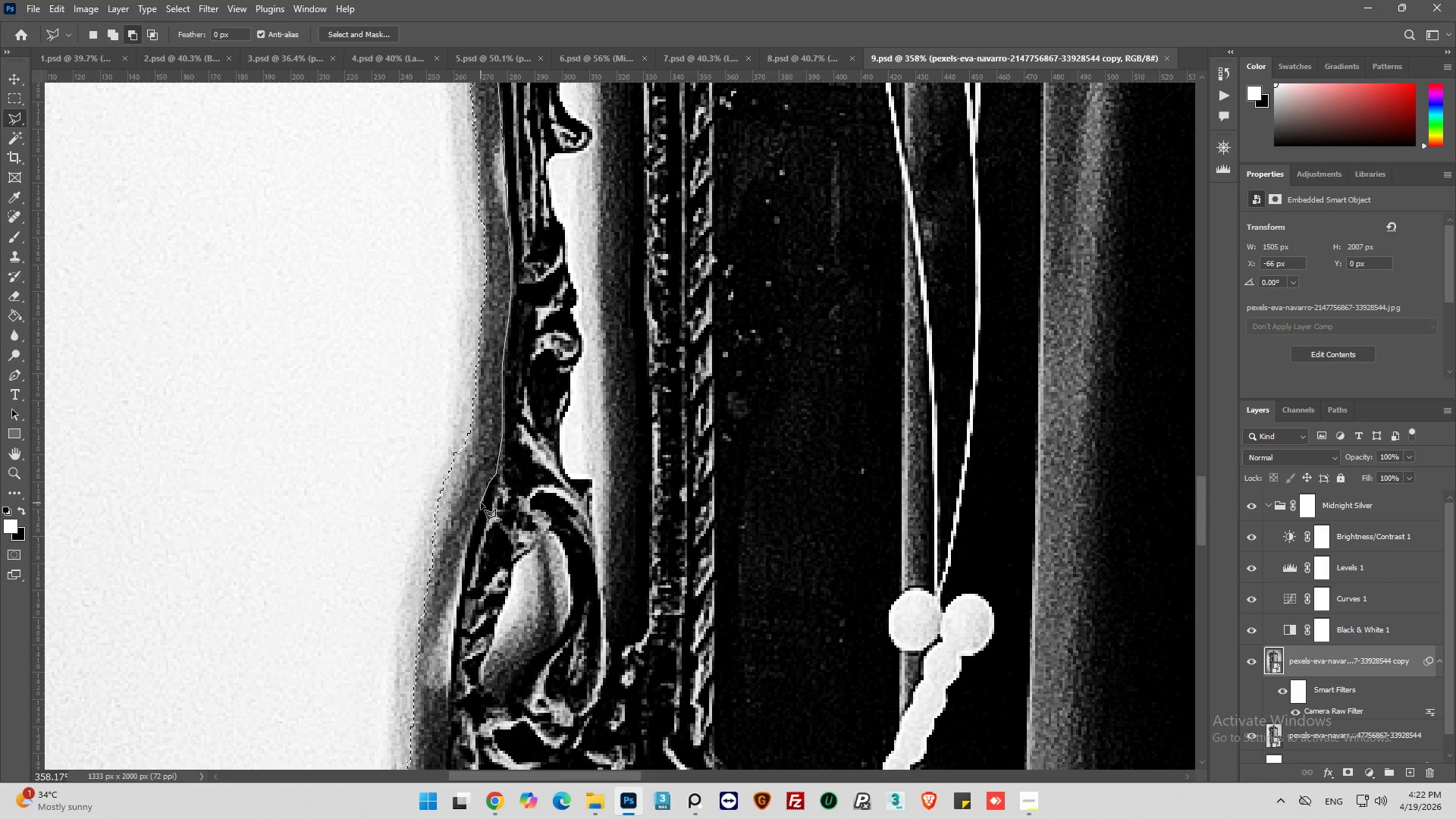 
left_click([481, 503])
 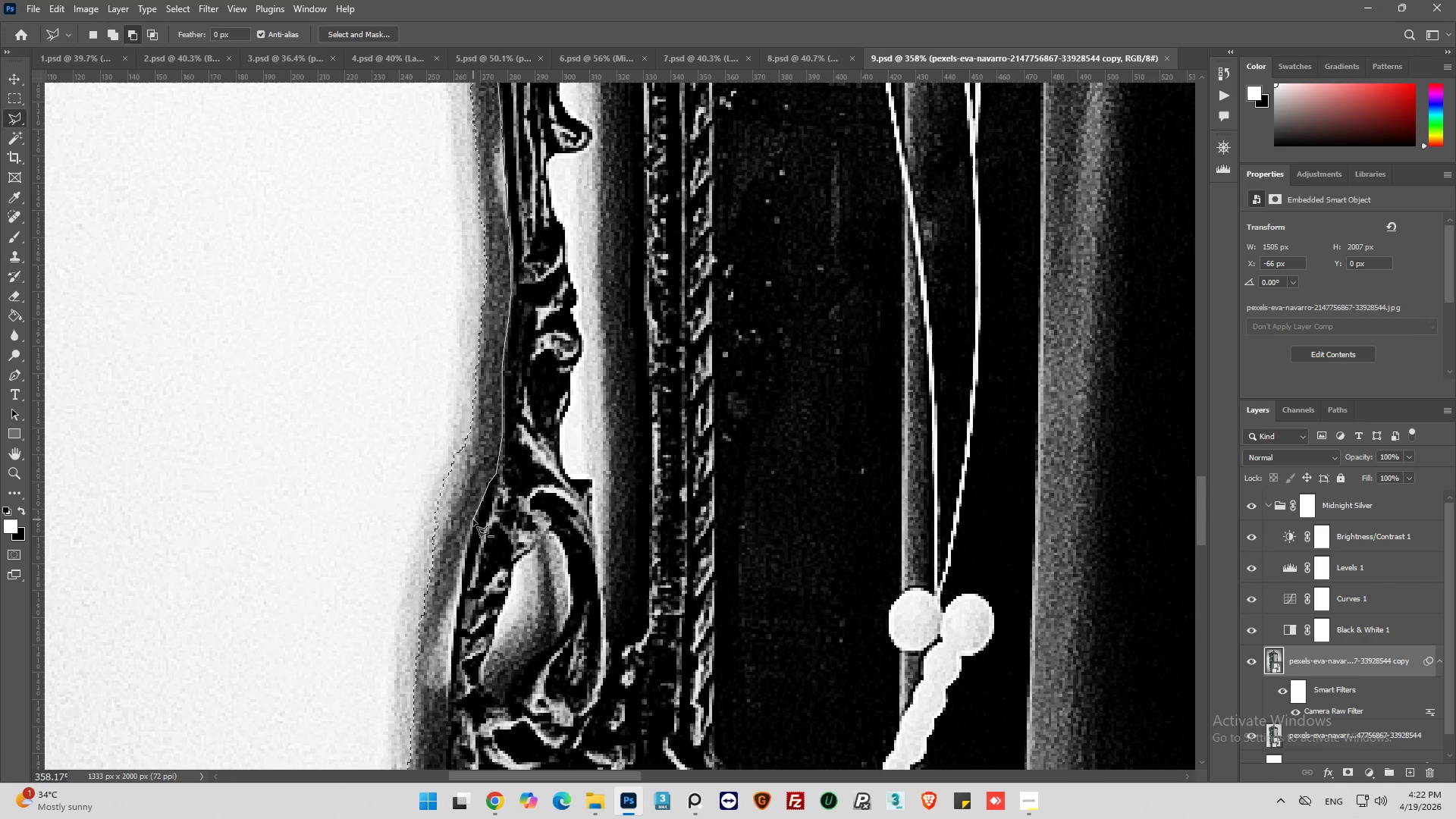 
left_click([472, 524])
 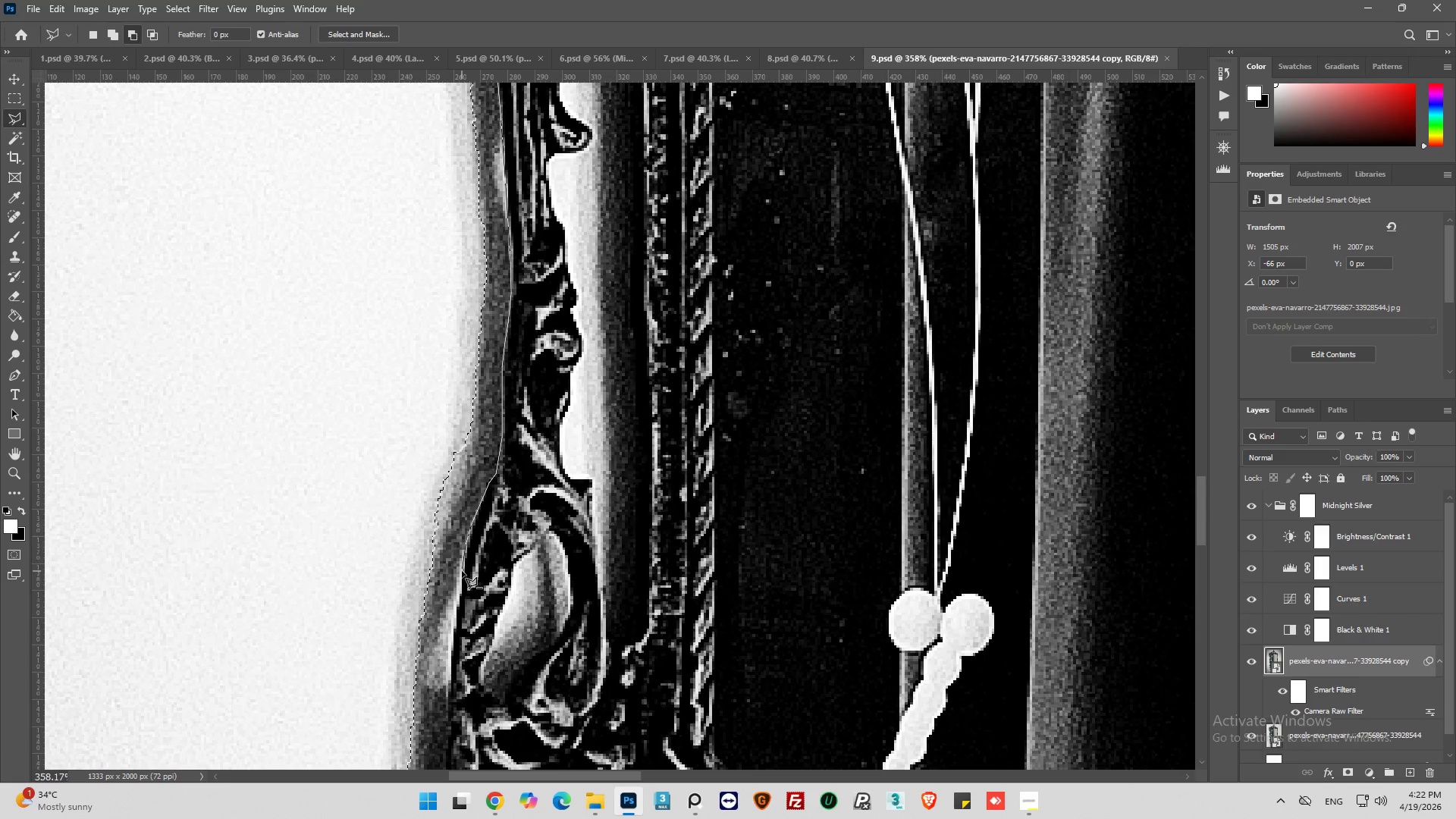 
left_click([460, 571])
 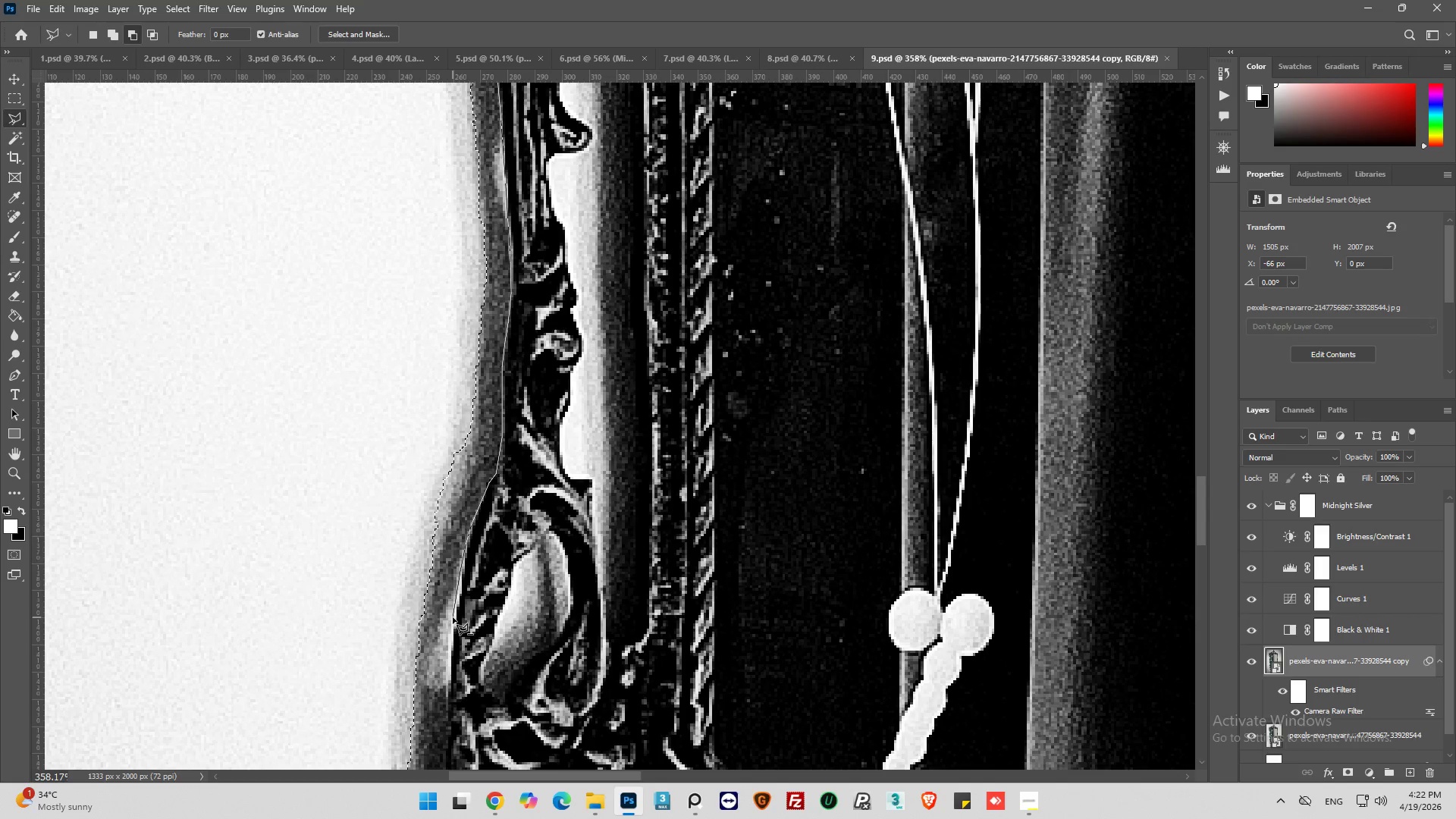 
left_click([453, 617])
 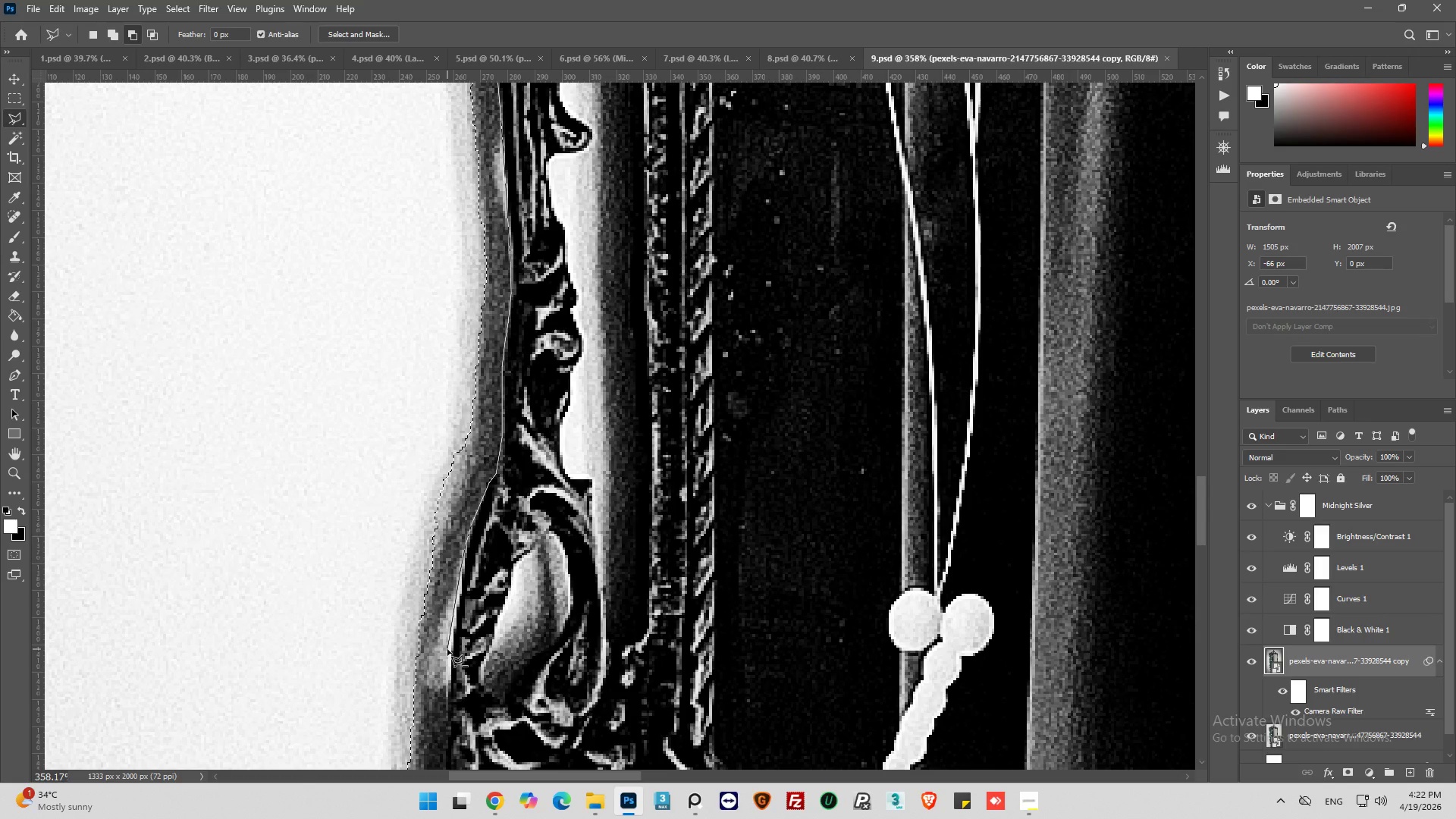 
left_click([447, 649])
 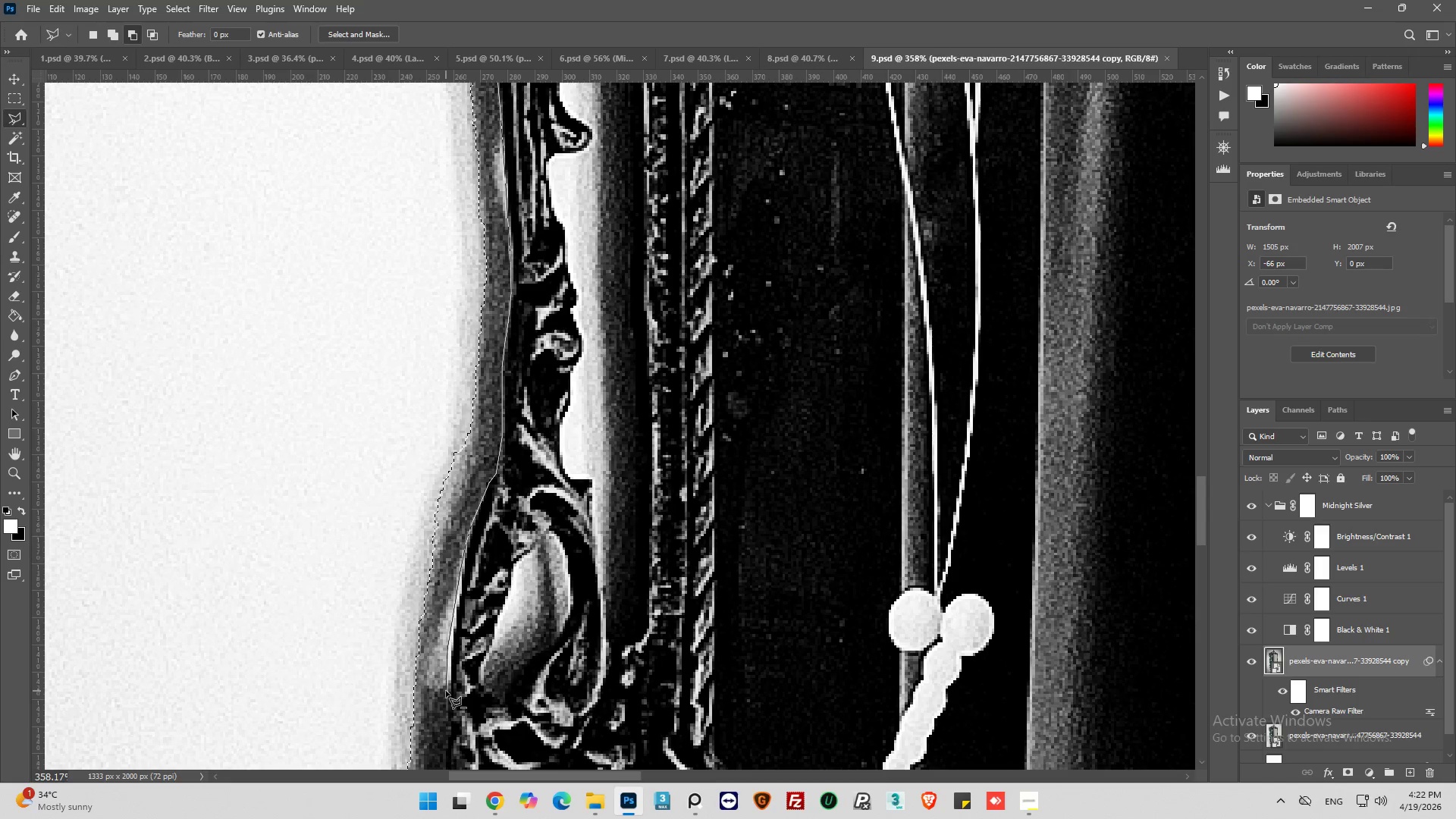 
left_click([447, 692])
 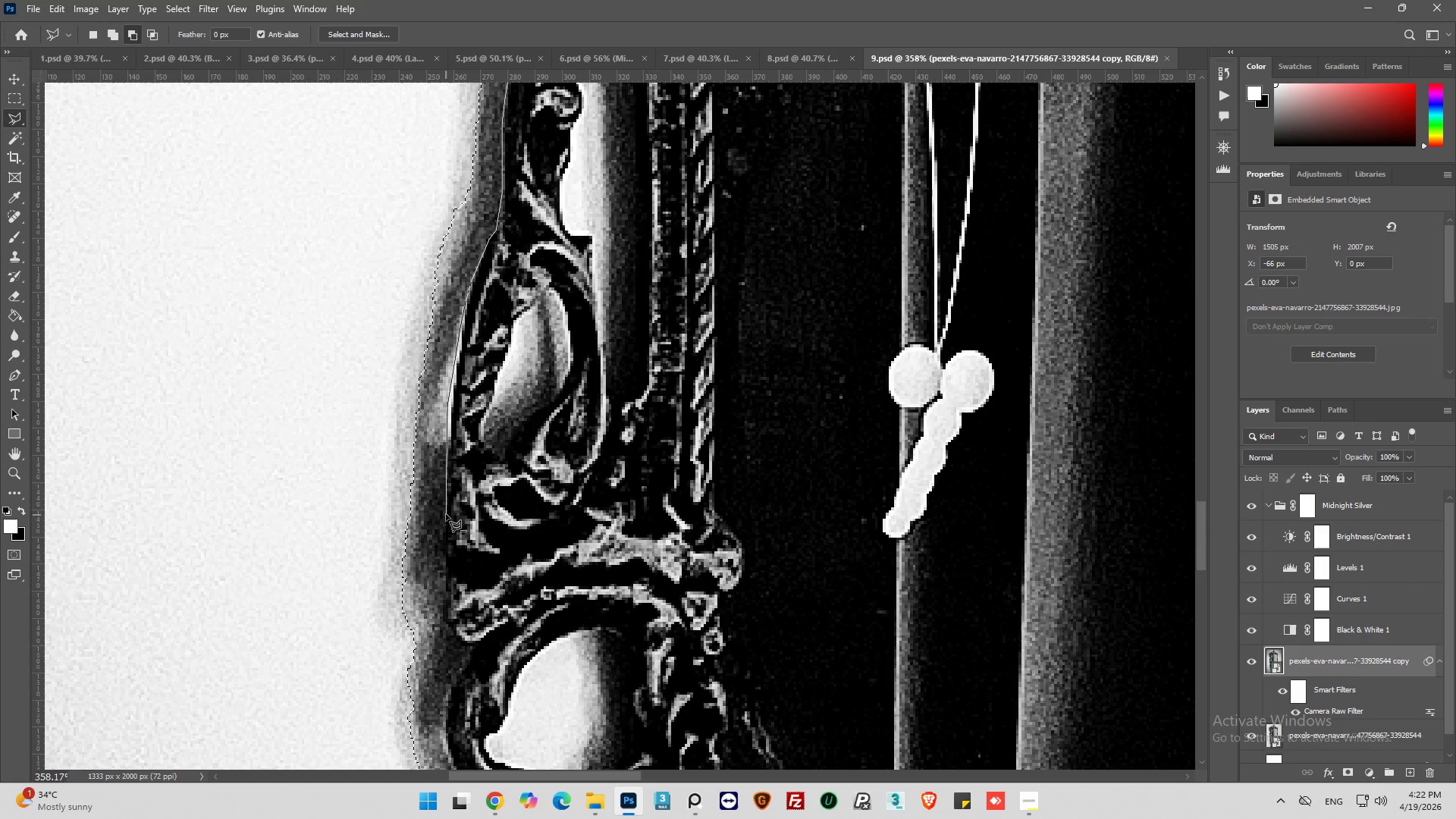 
wait(6.34)
 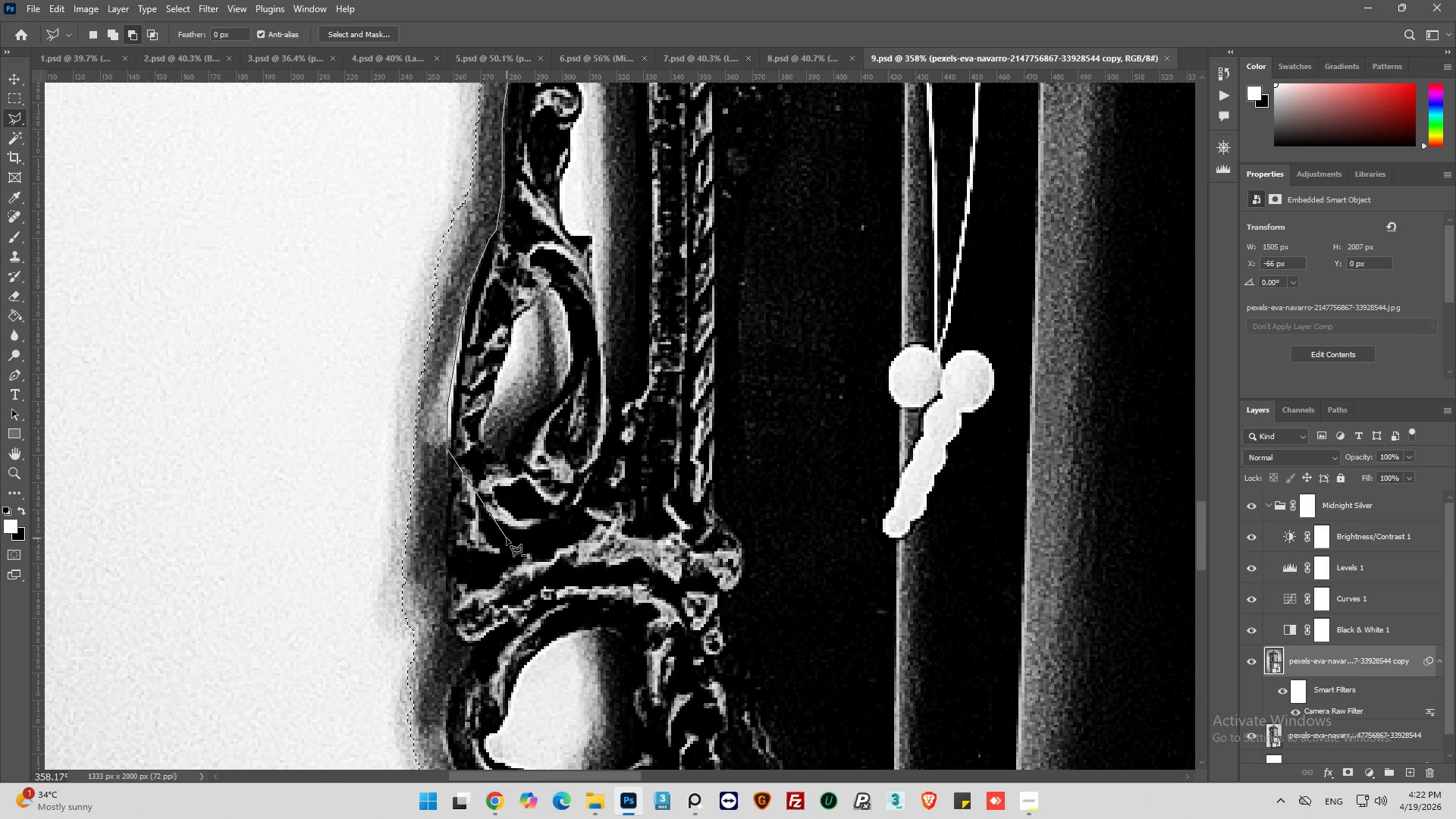 
left_click([449, 504])
 